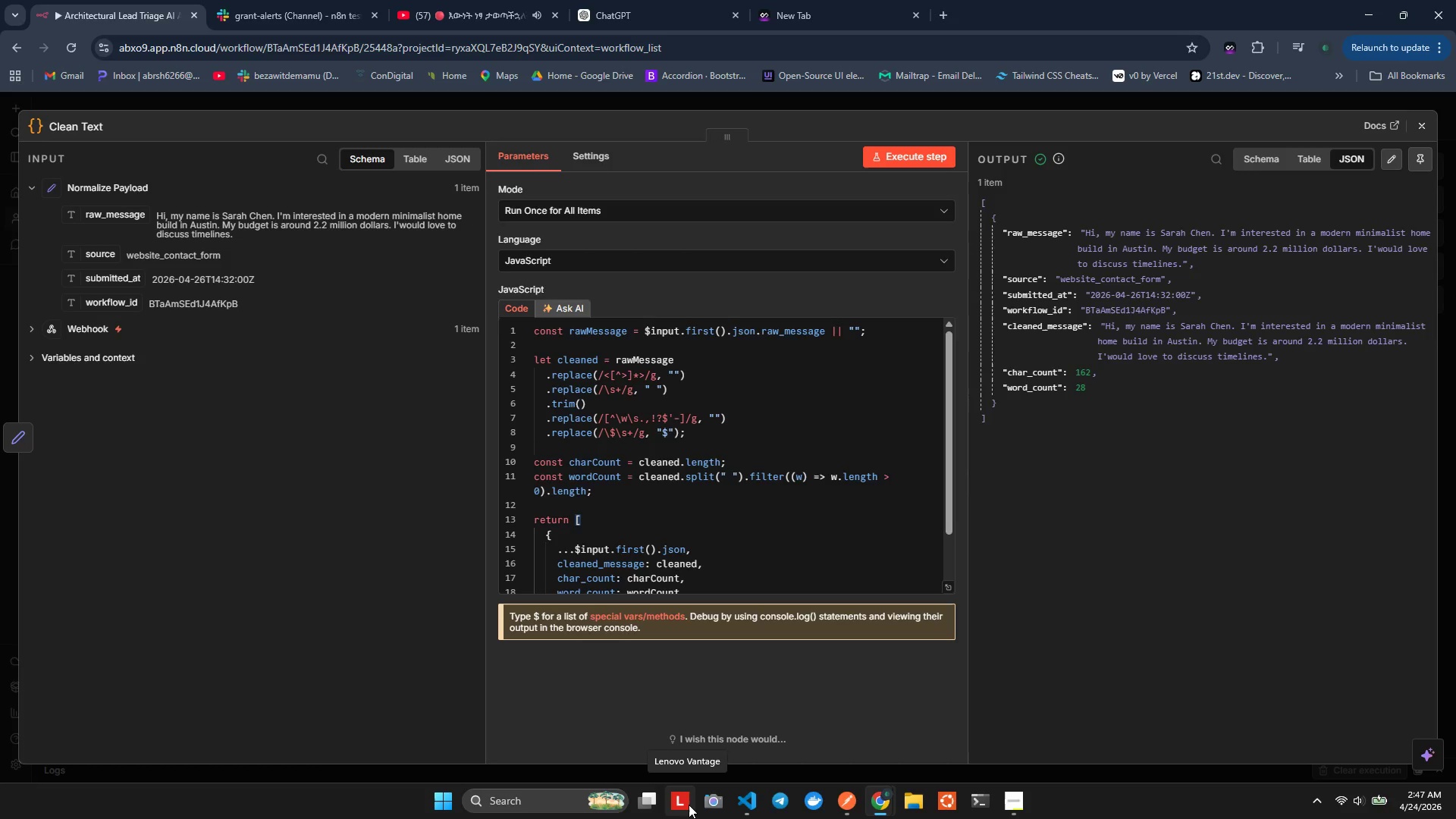 
mouse_move([847, 811])
 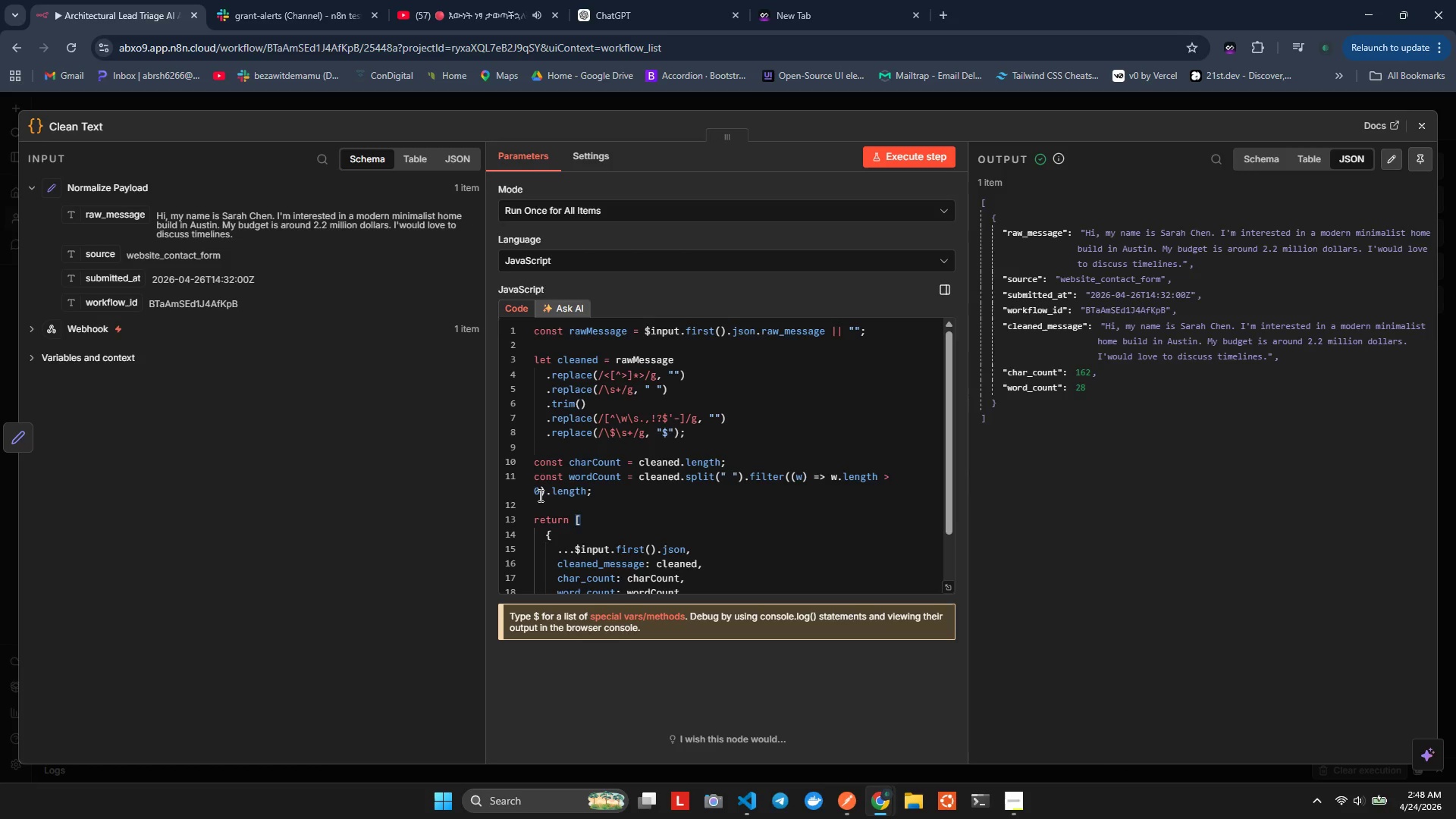 
wait(9.68)
 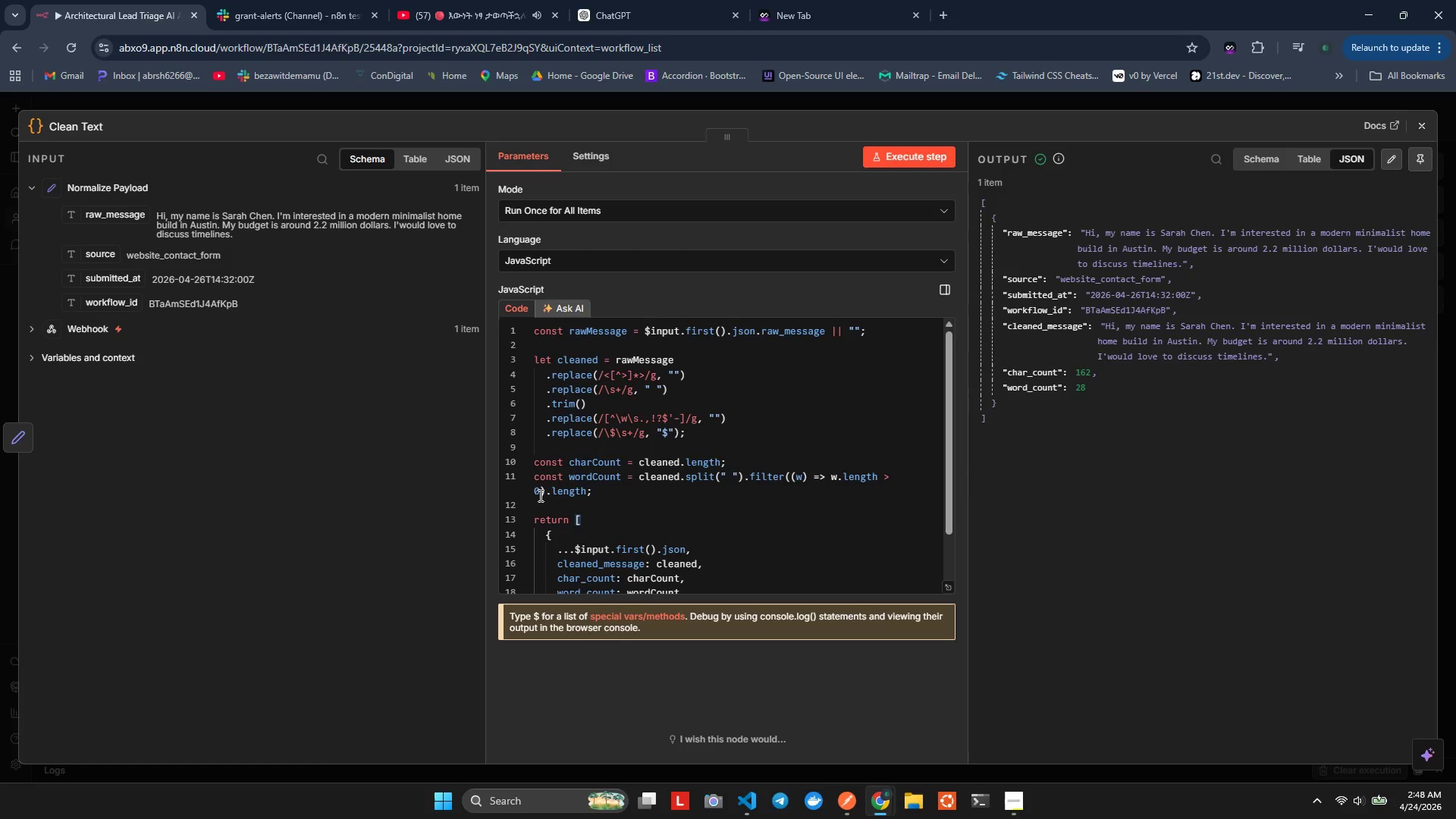 
left_click([1414, 156])
 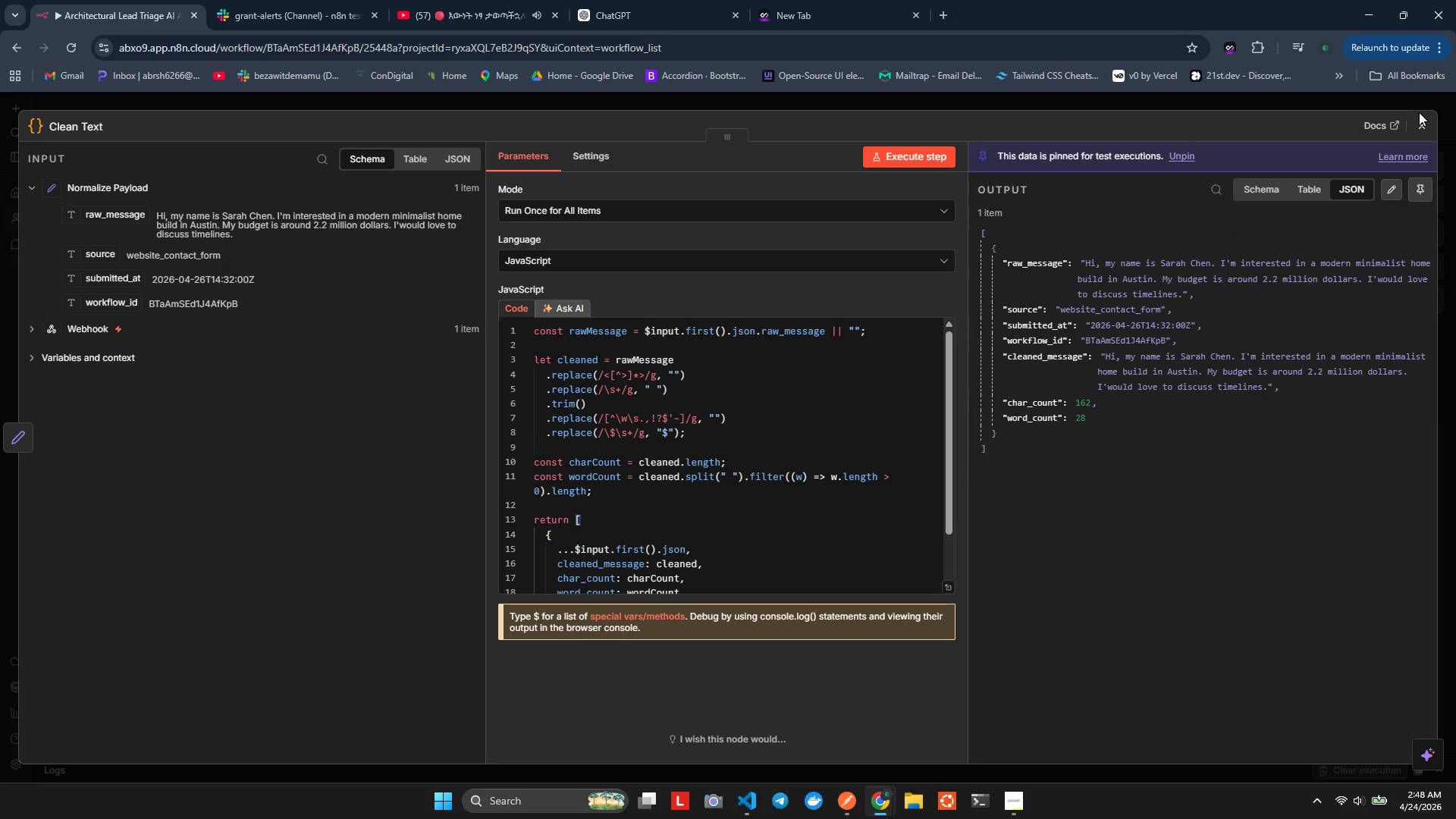 
double_click([1420, 117])
 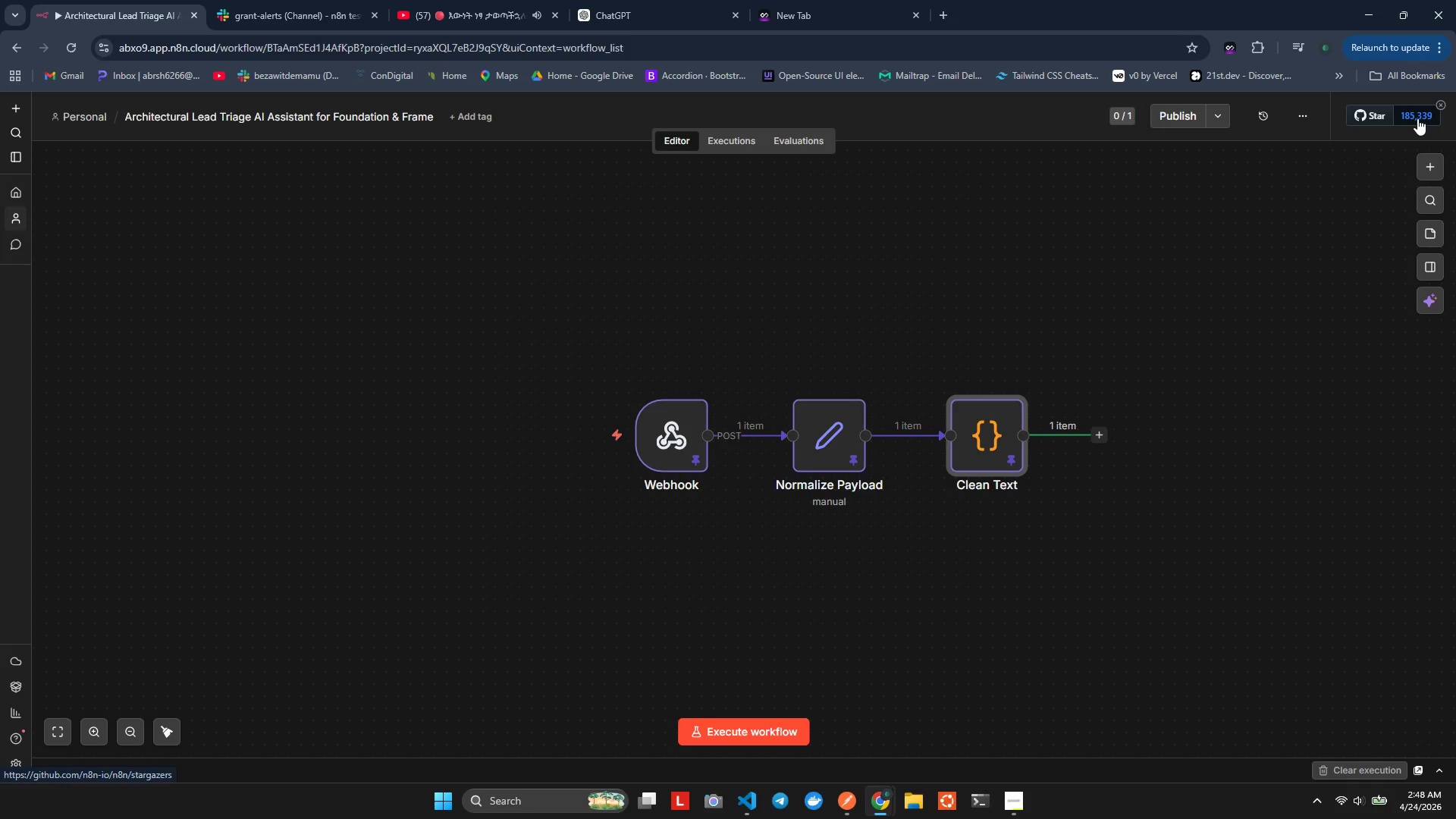 
wait(10.17)
 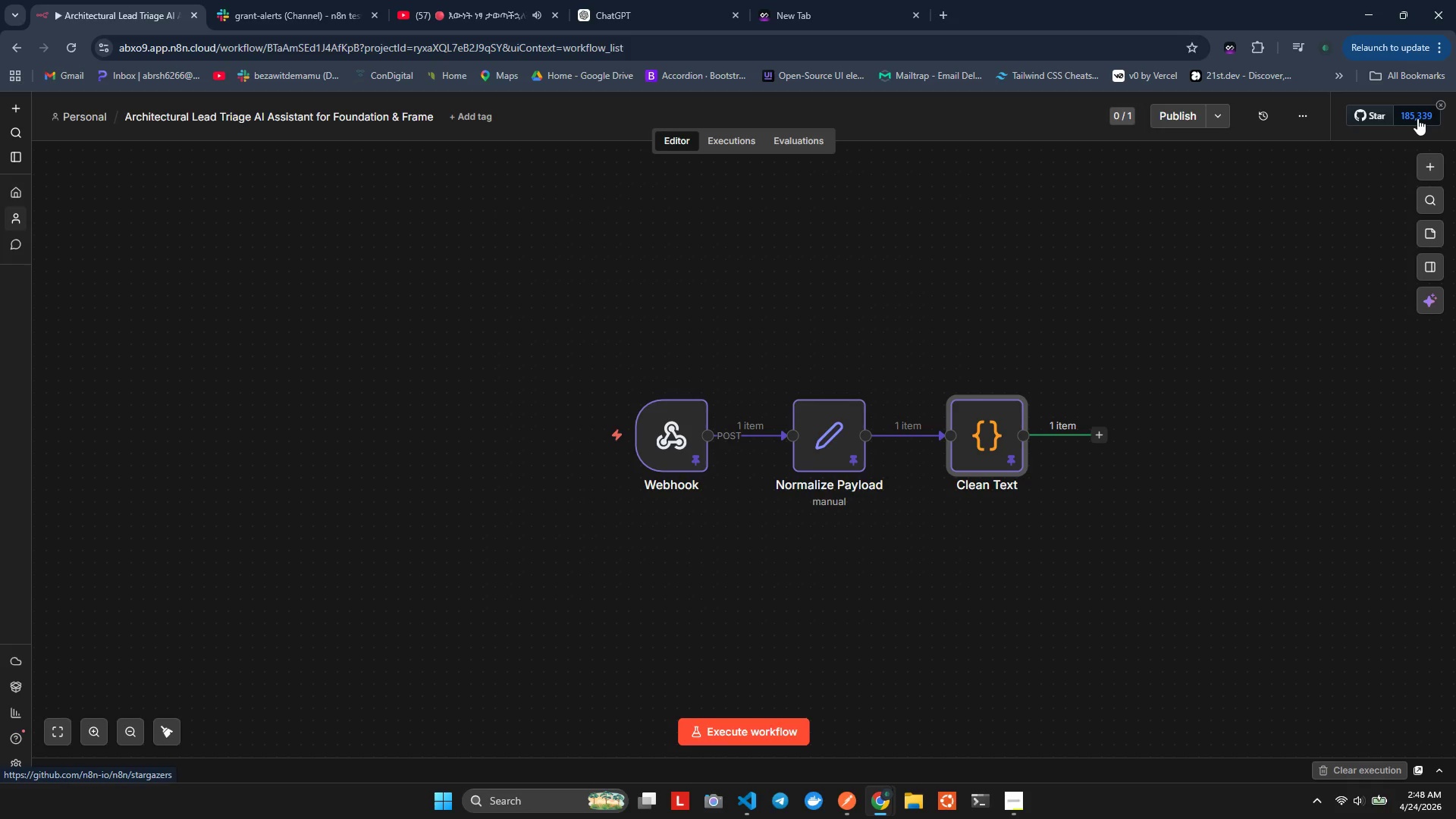 
left_click([1100, 435])
 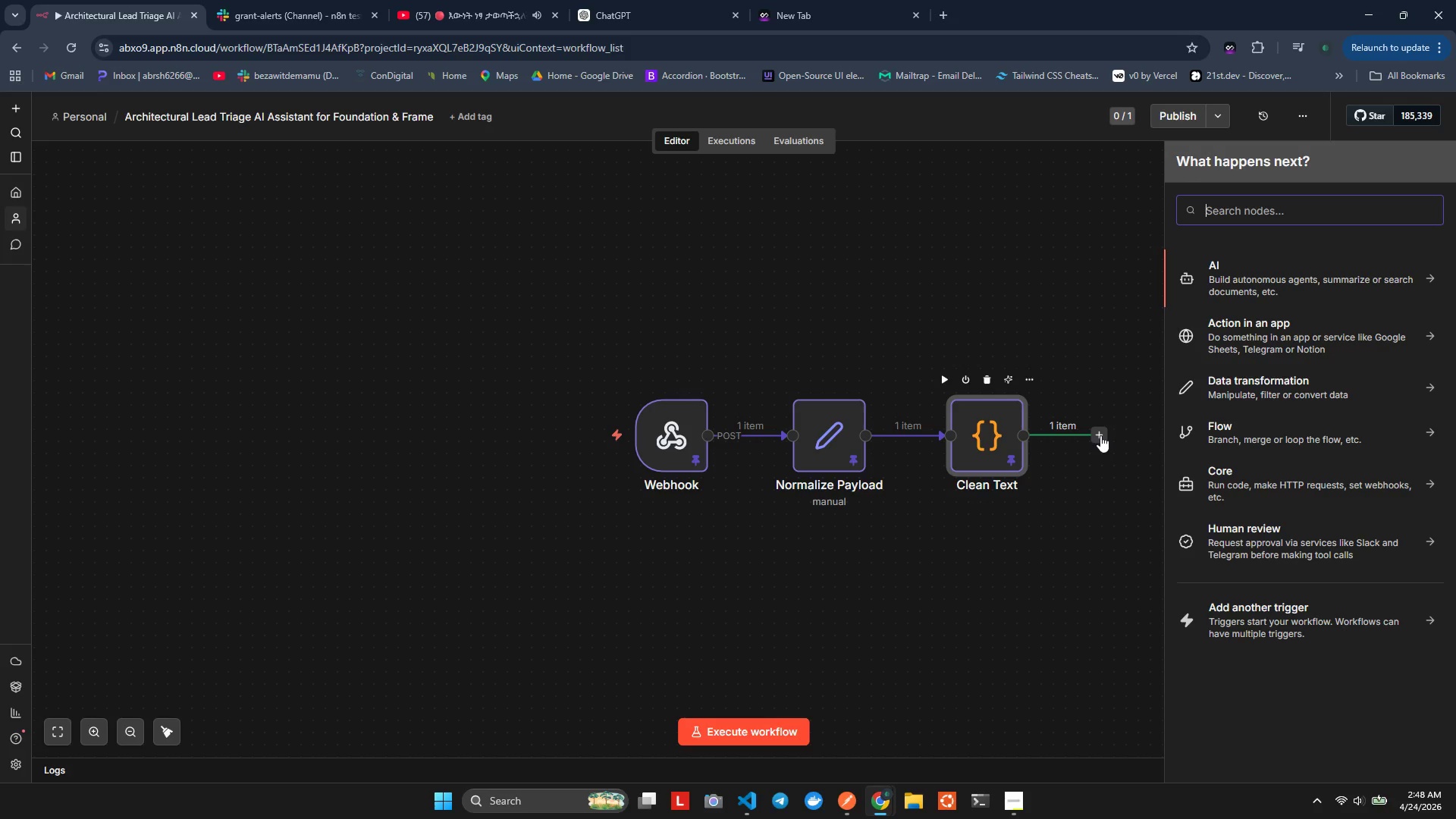 
type(If)
 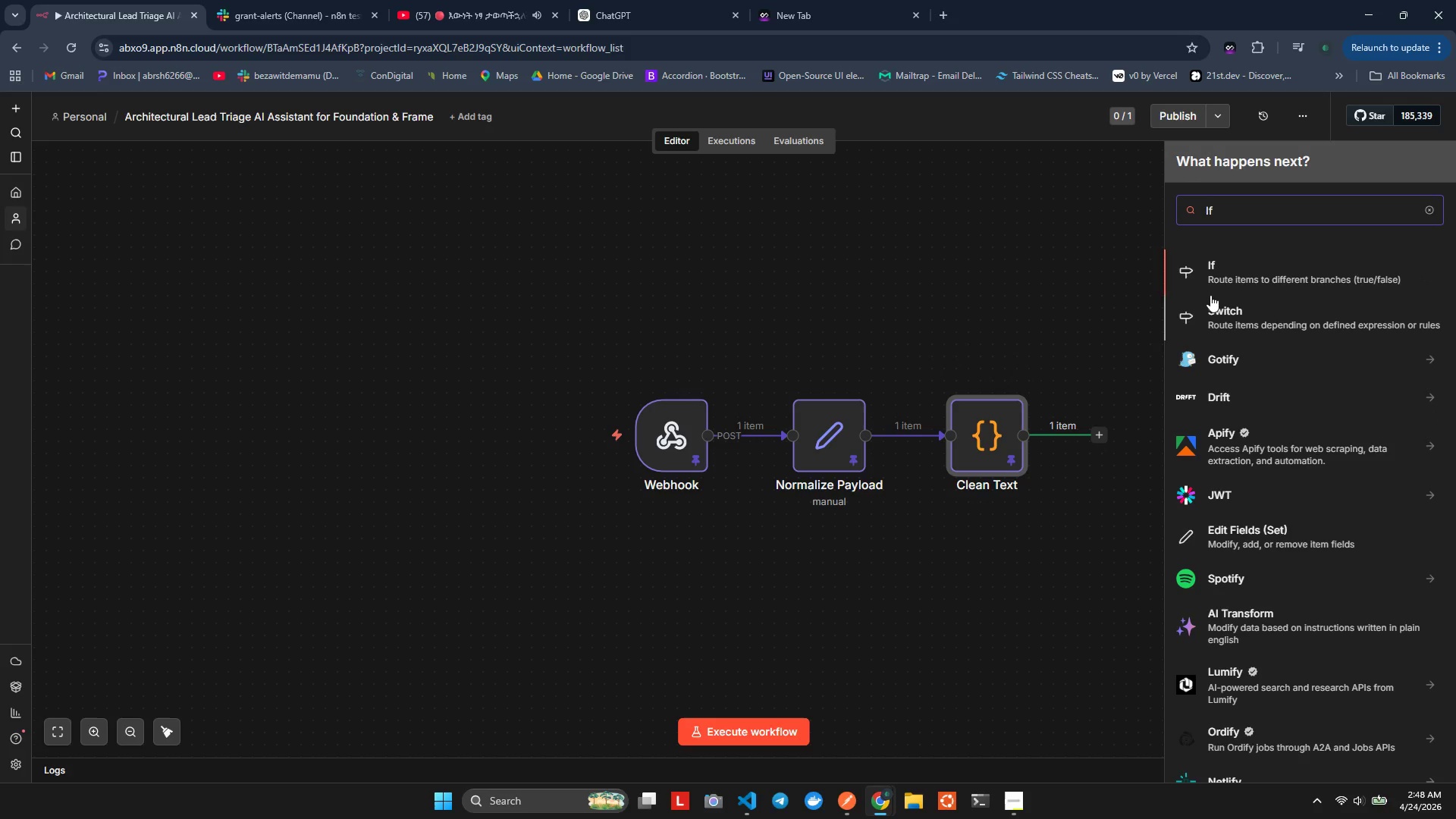 
left_click([1210, 287])
 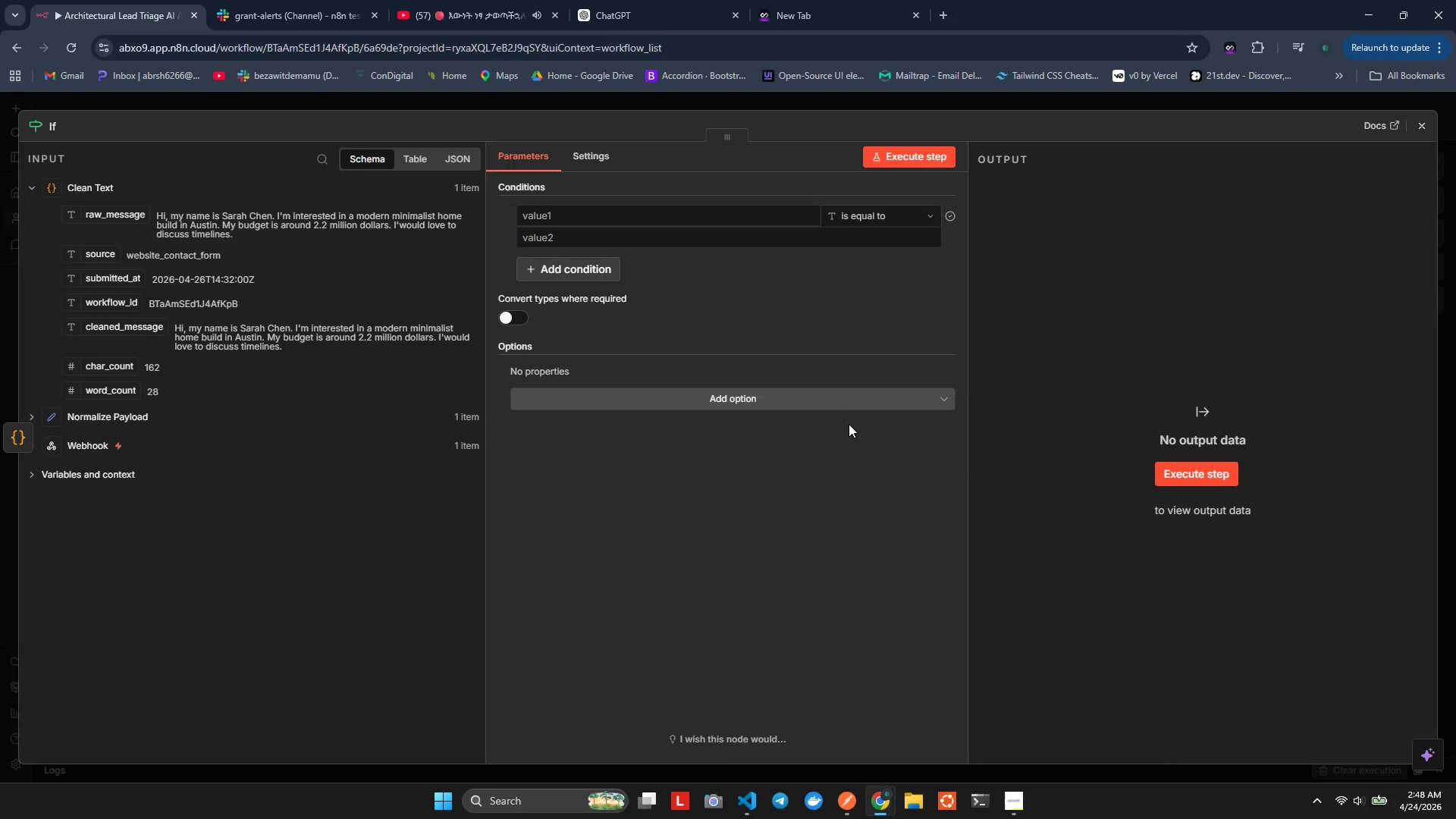 
wait(5.77)
 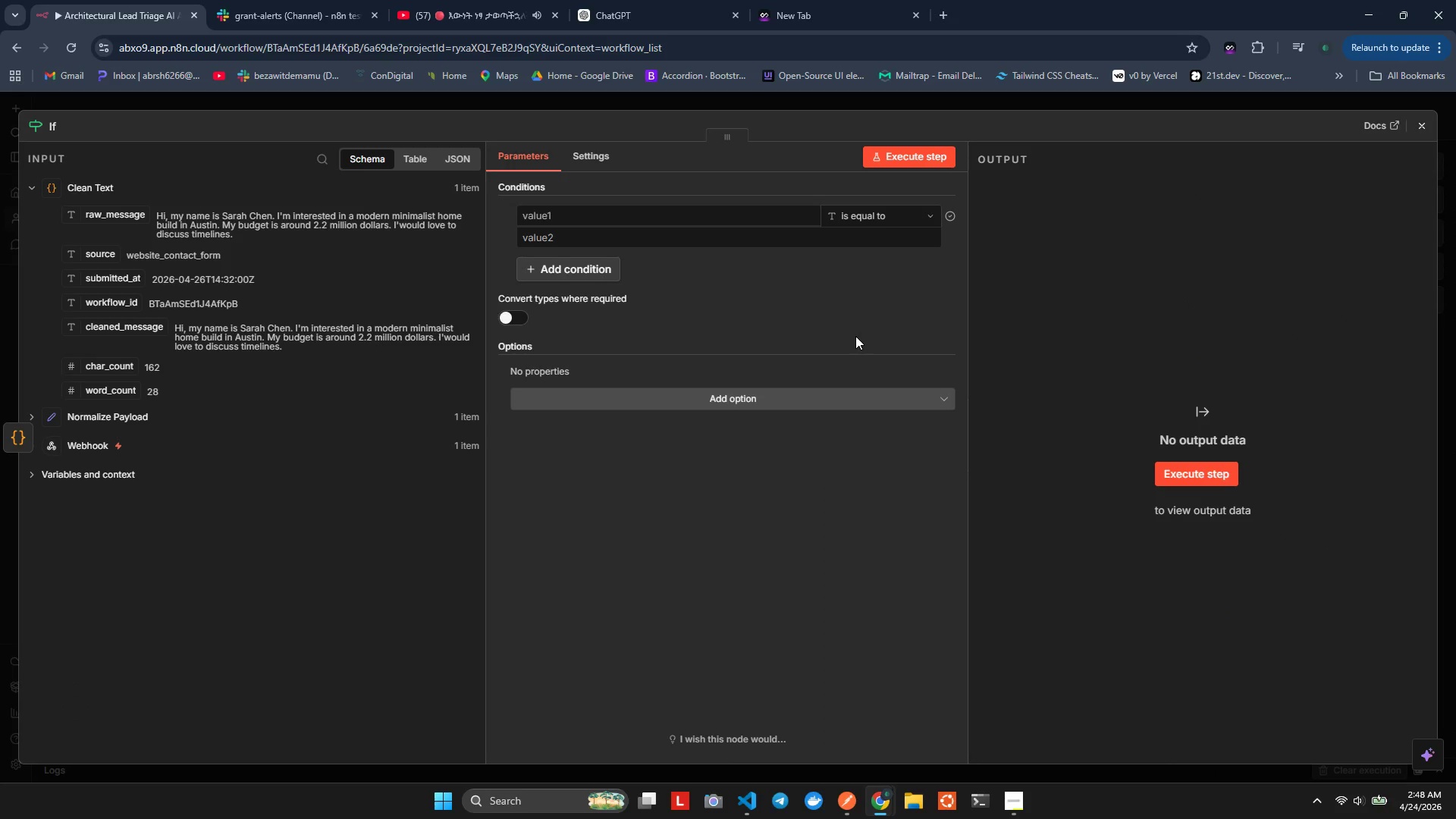 
left_click([56, 129])
 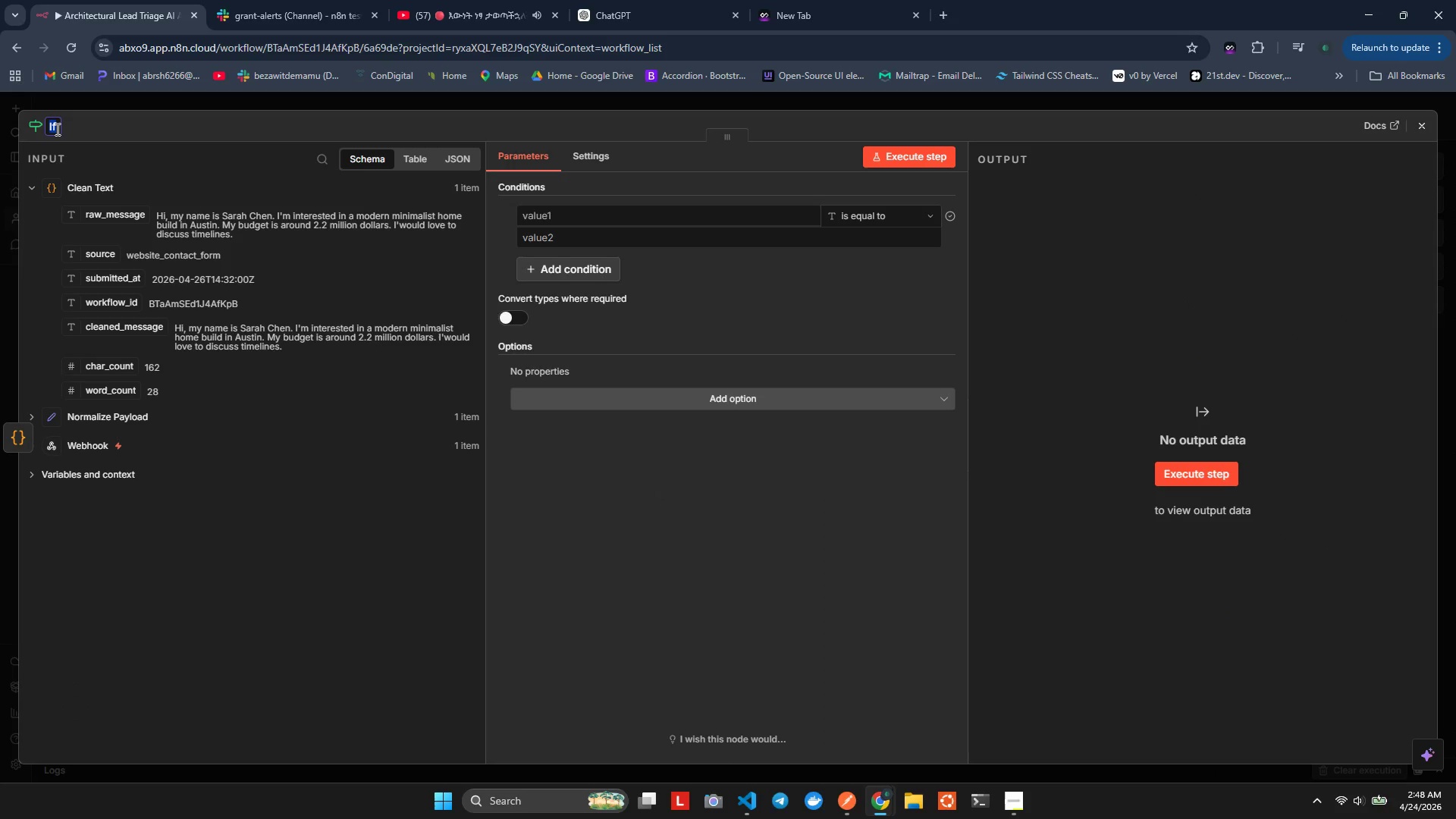 
wait(6.44)
 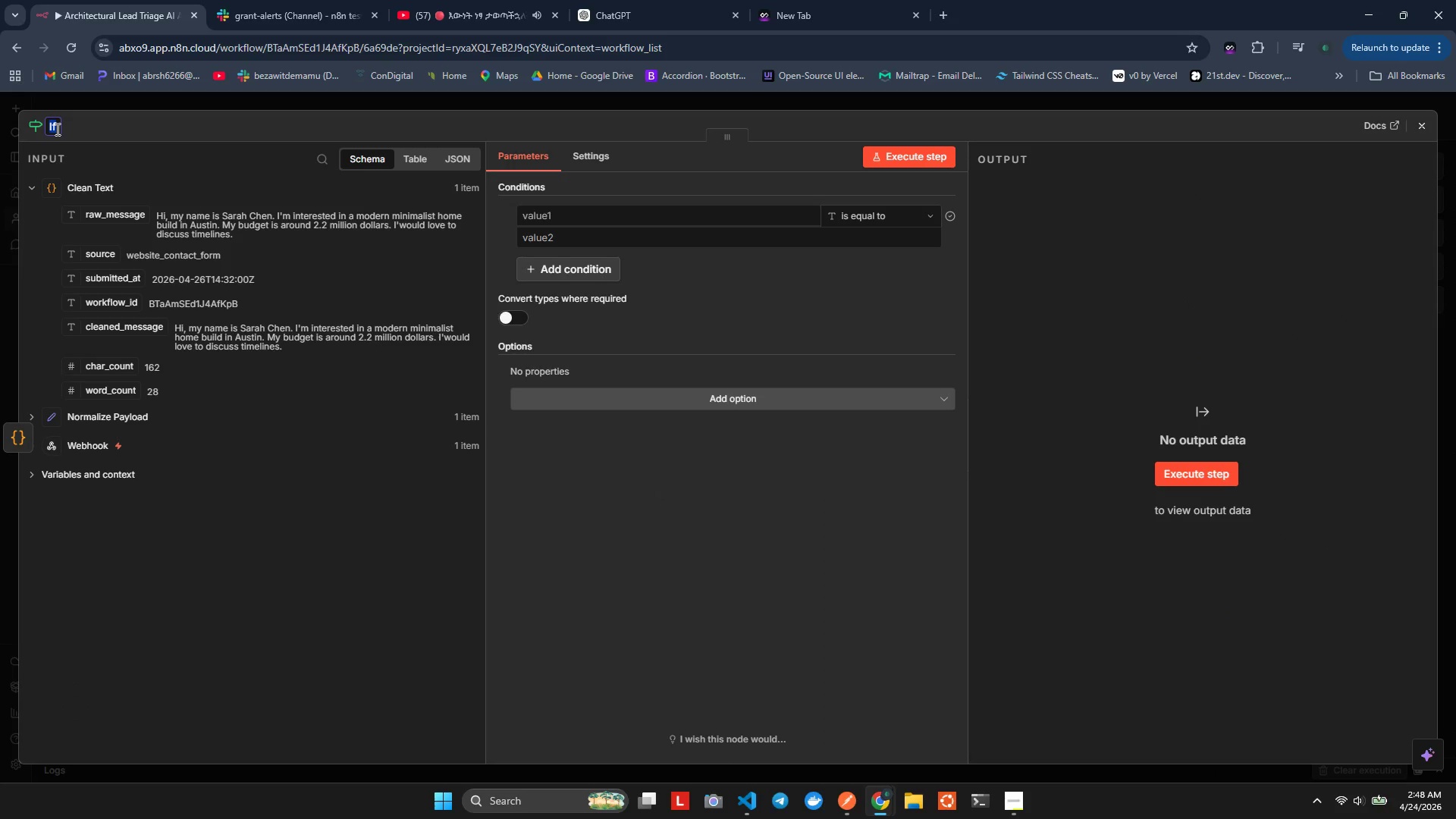 
type(Validae)
key(Backspace)
type(te Non-Empty)
 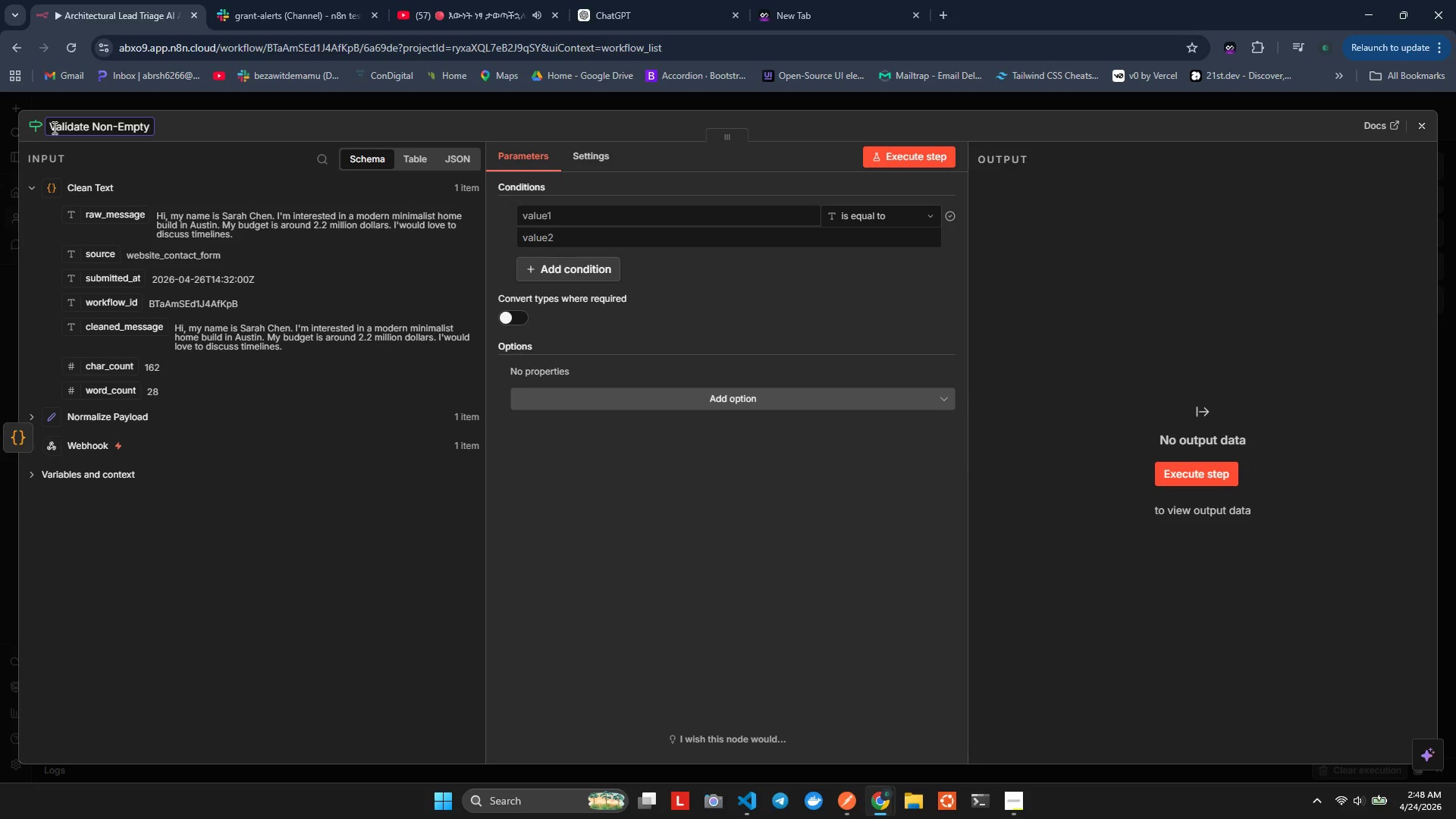 
left_click([591, 538])
 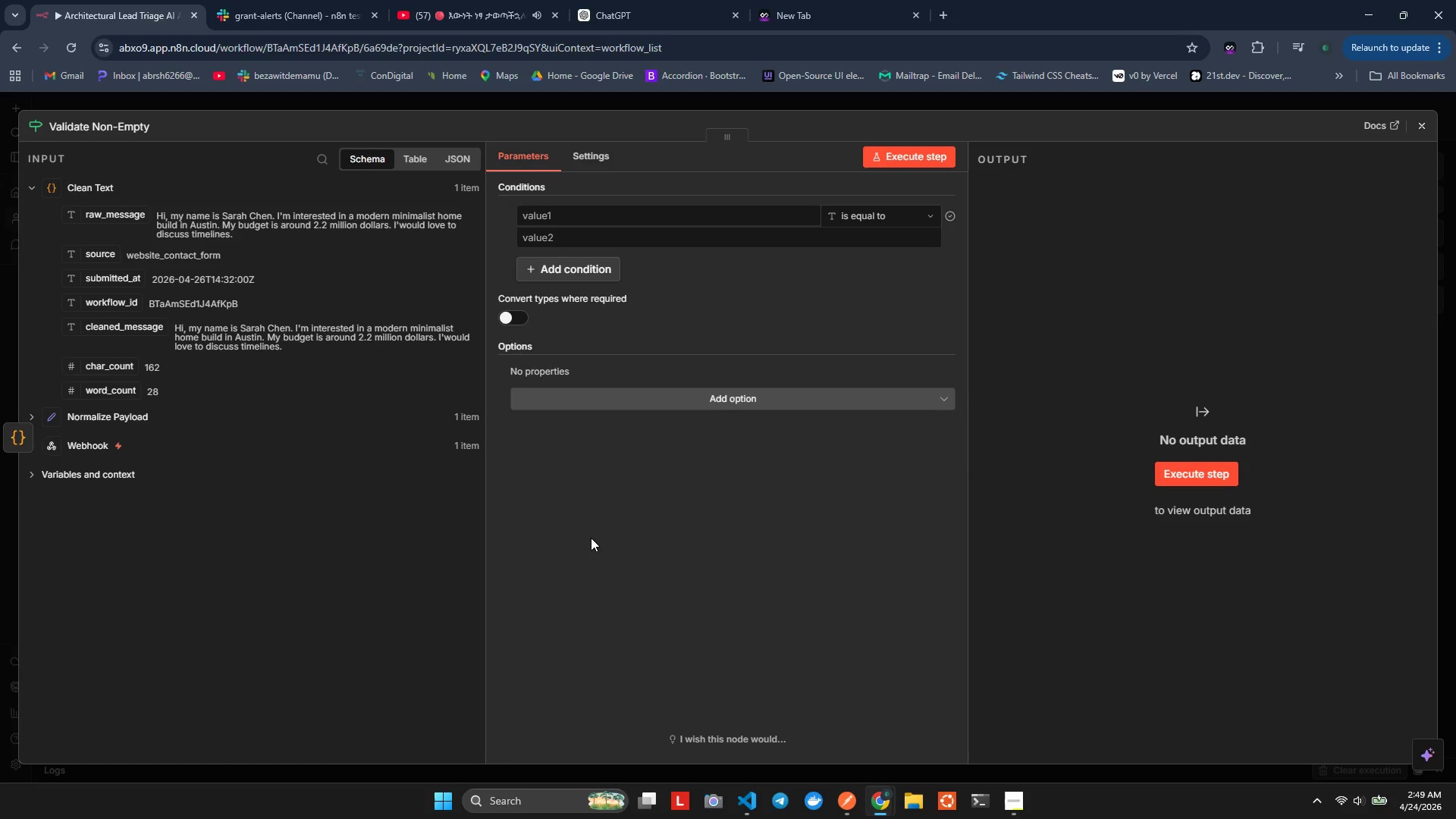 
wait(60.12)
 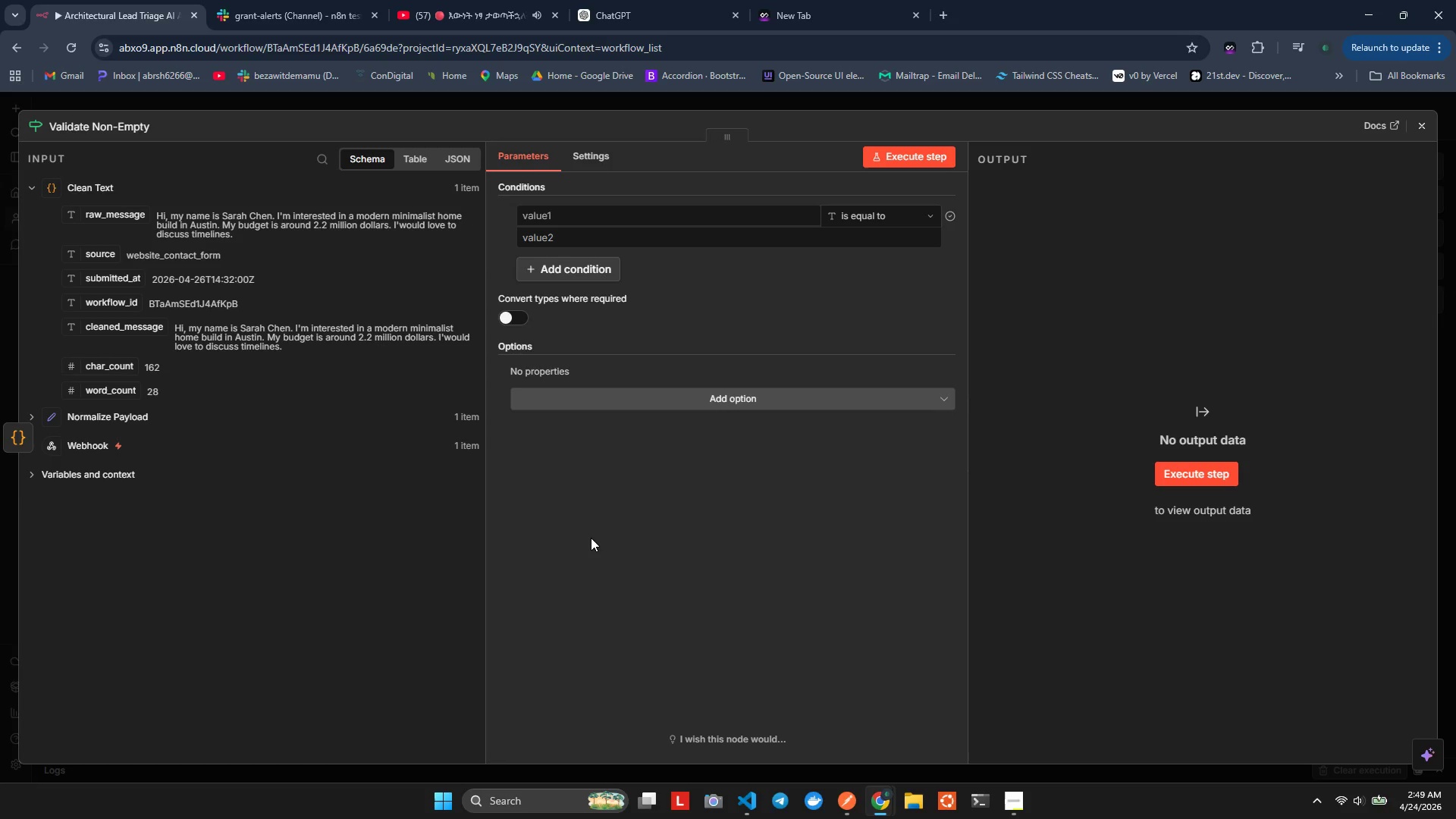 
left_click([577, 216])
 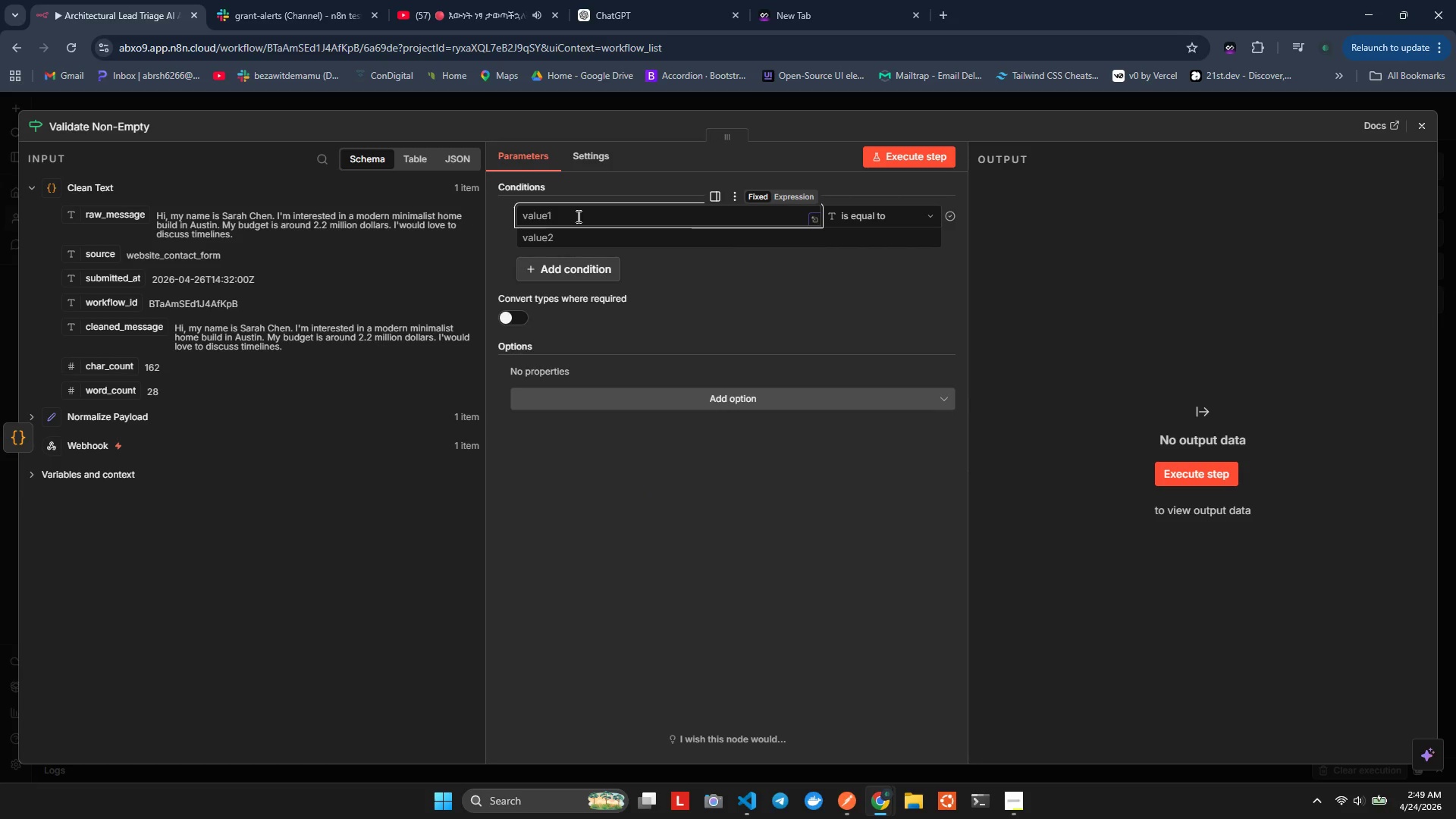 
key(Equal)
 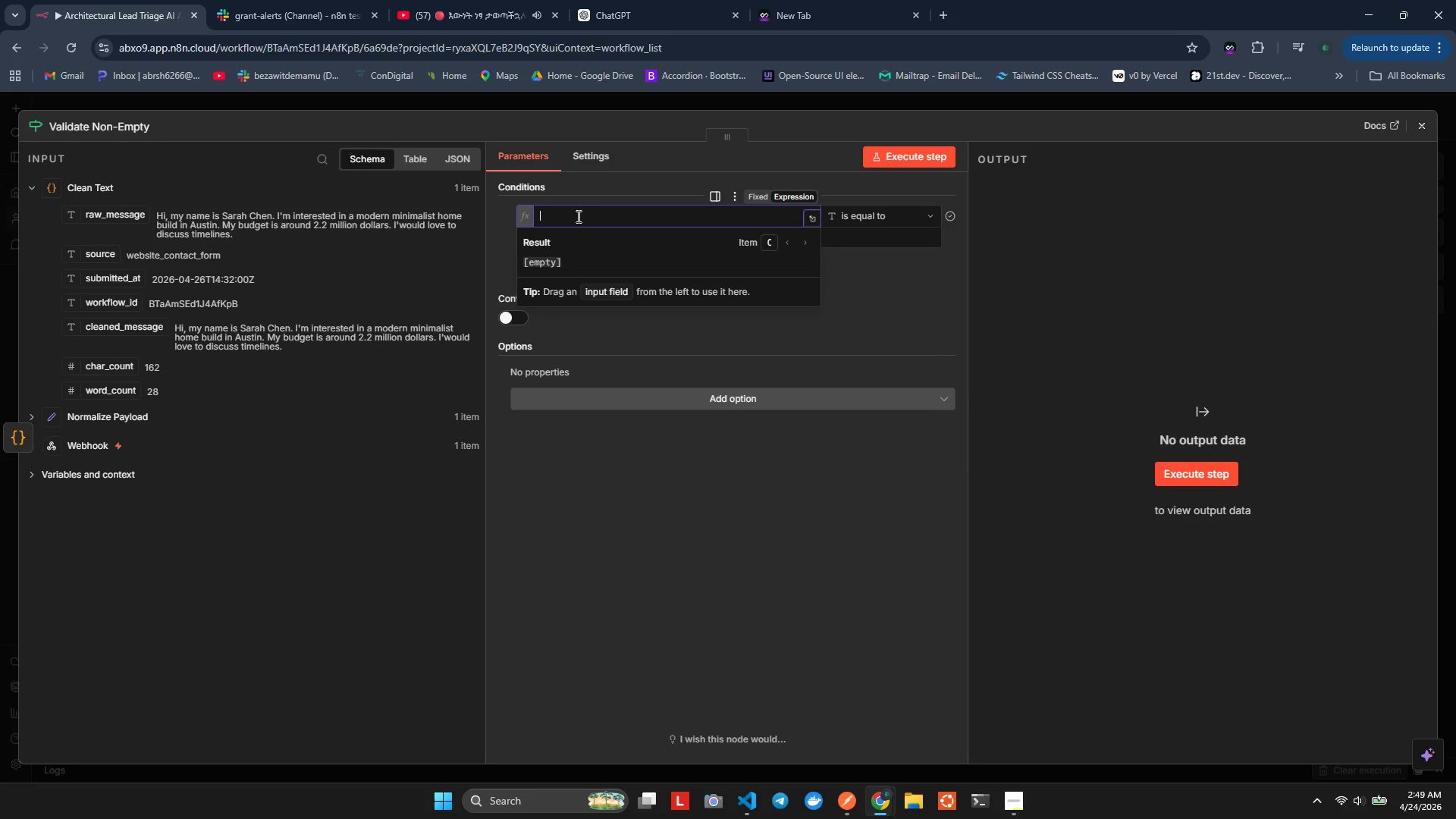 
key(Shift+BracketLeft)
 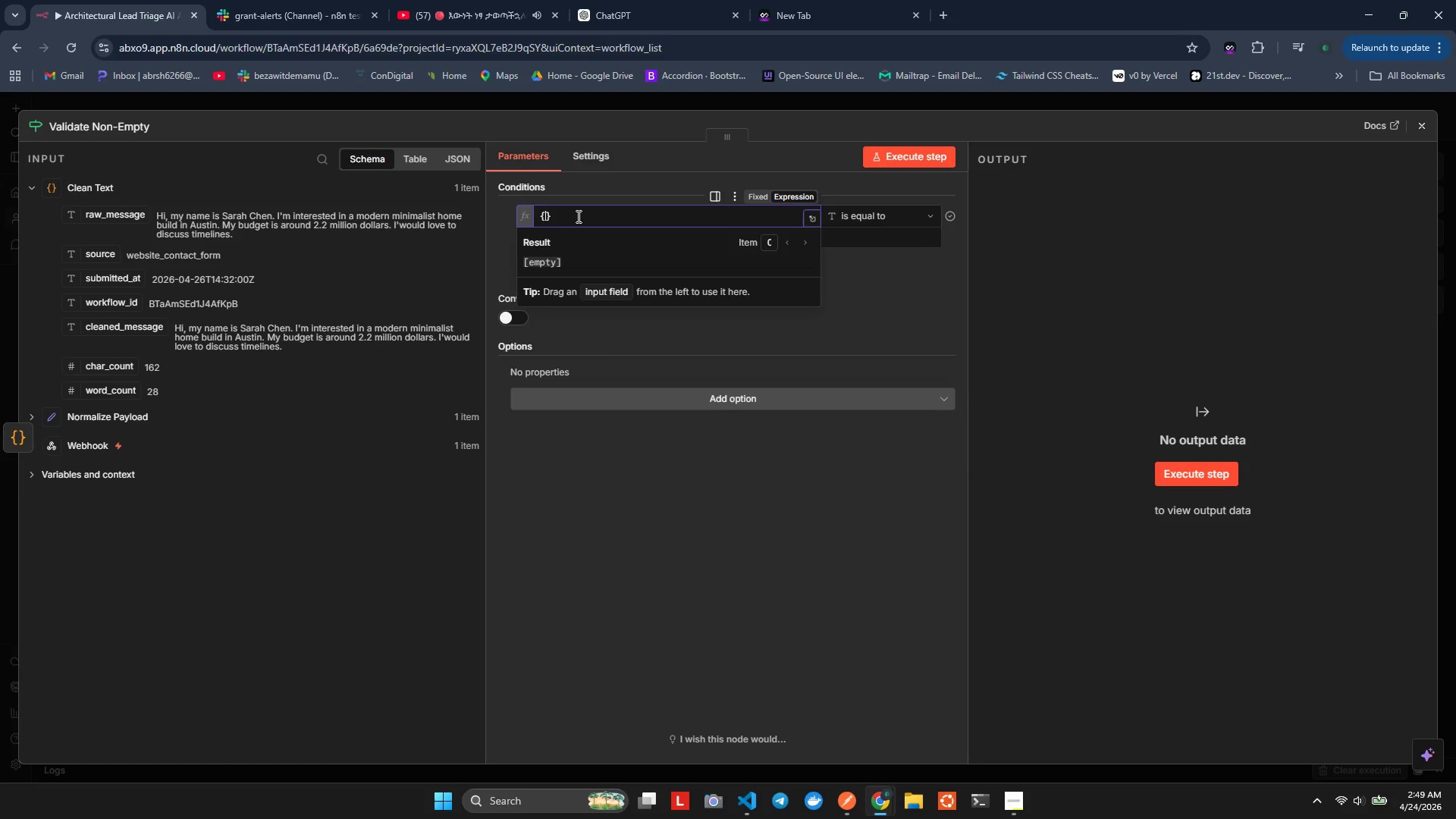 
key(Shift+BracketLeft)
 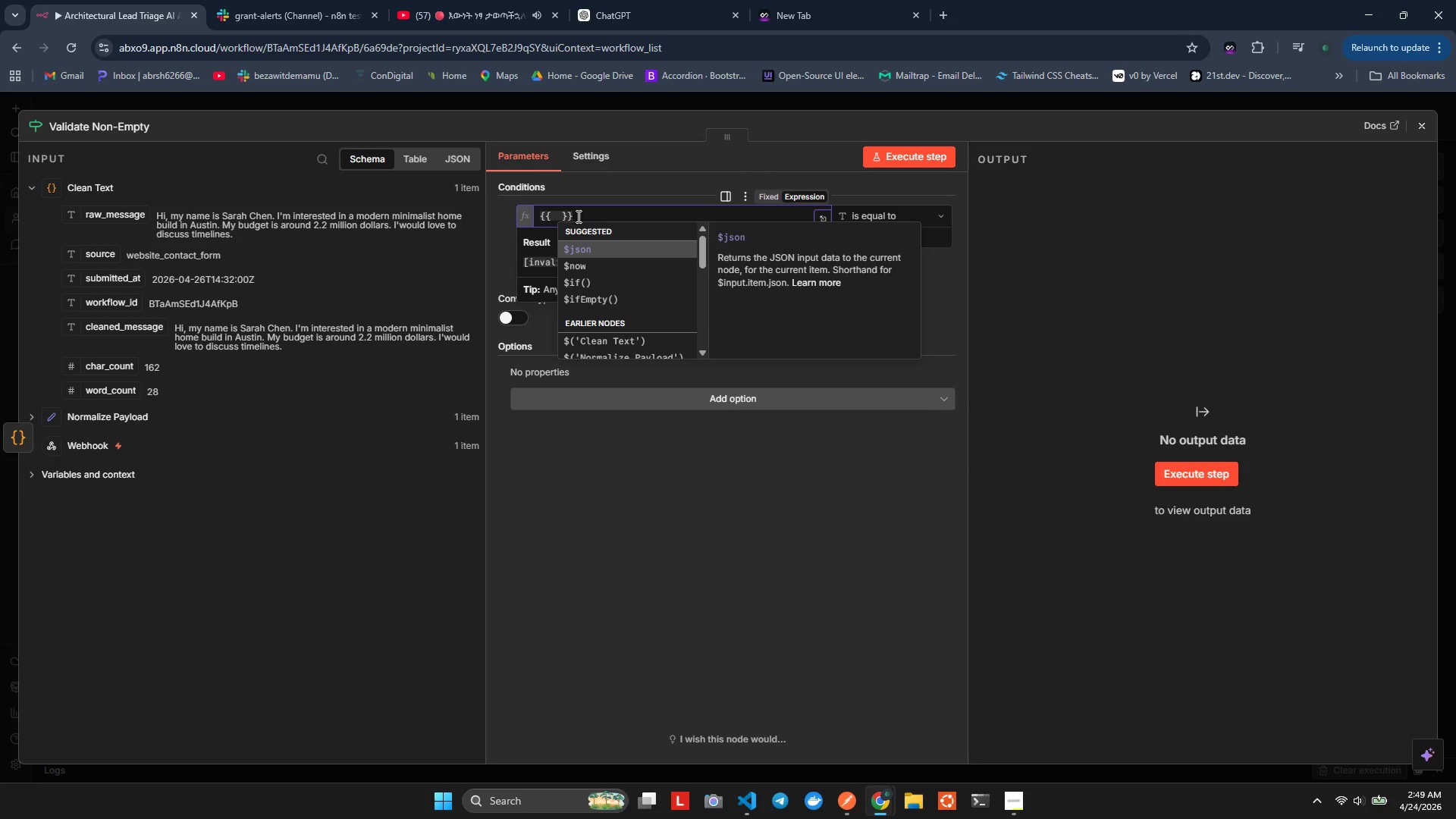 
key(Enter)
 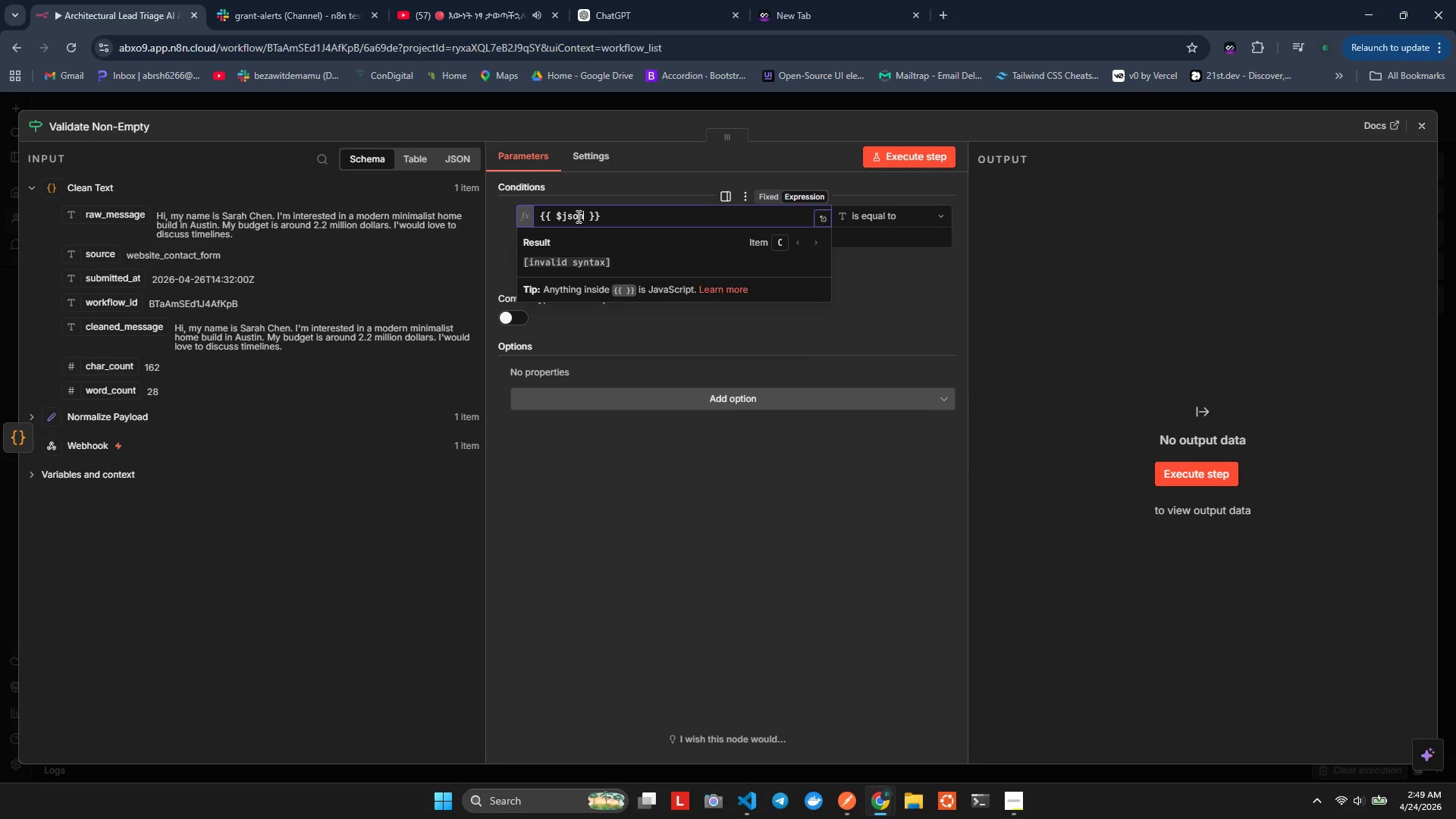 
key(Period)
 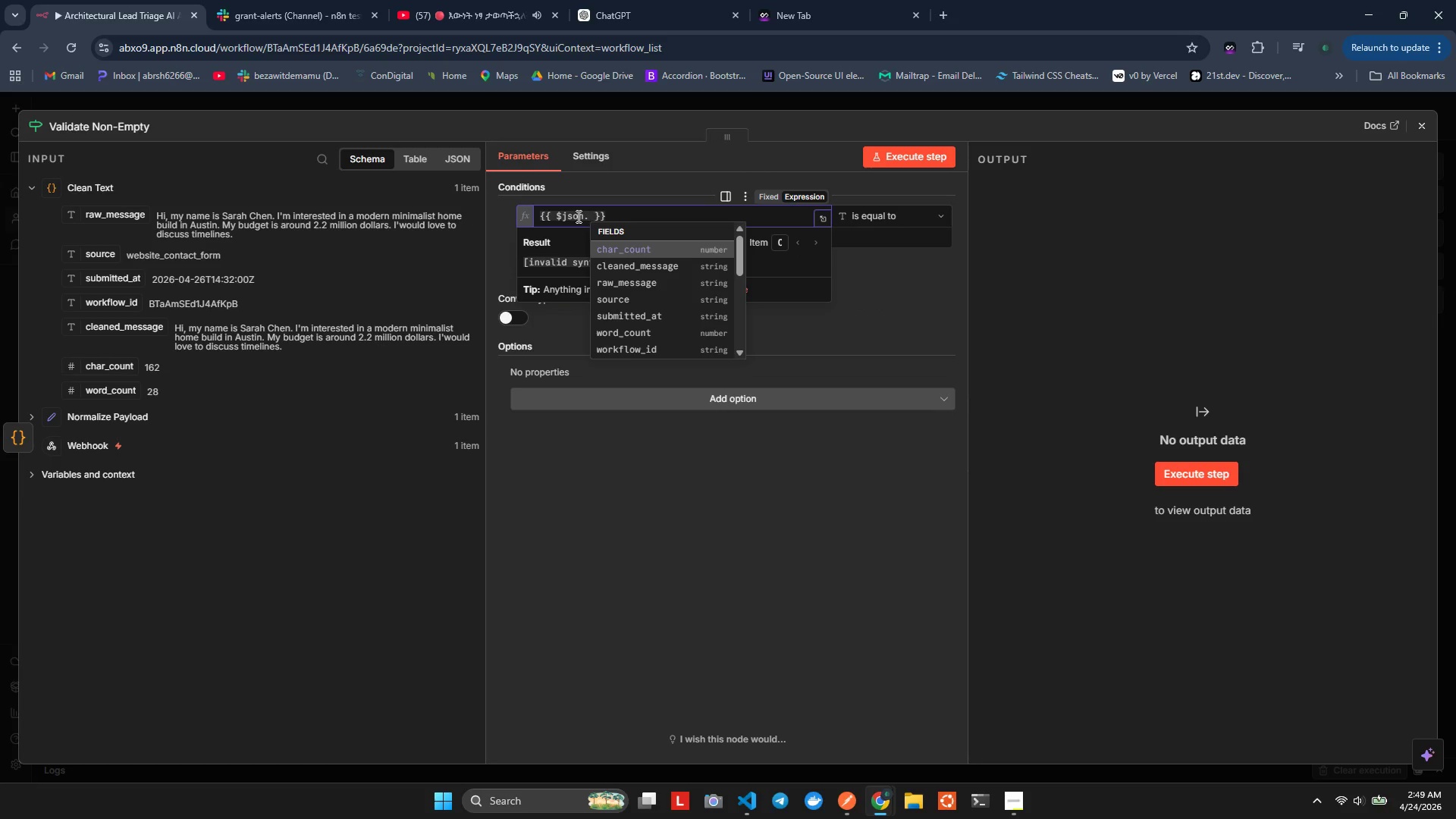 
key(ArrowDown)
 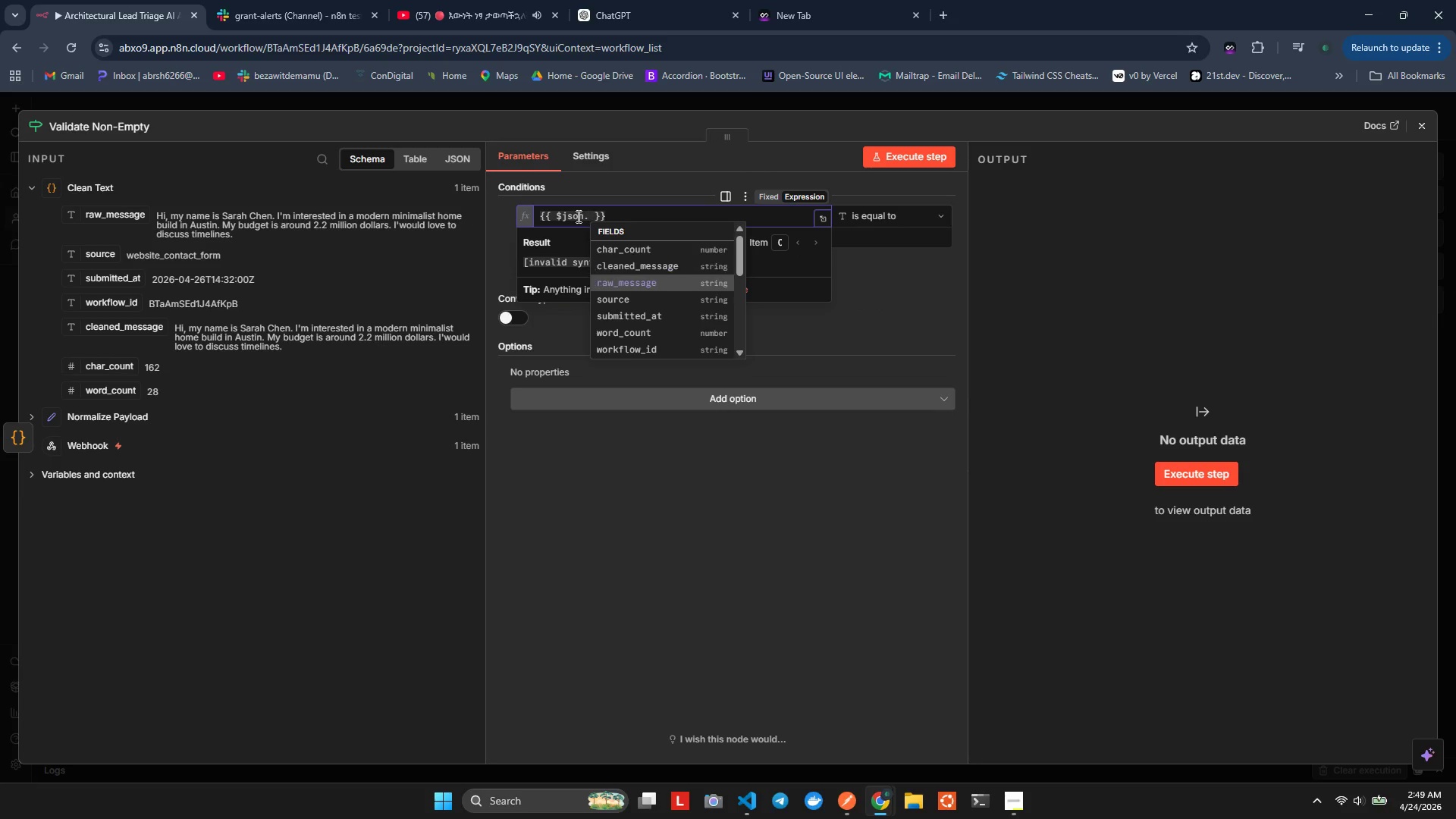 
key(ArrowDown)
 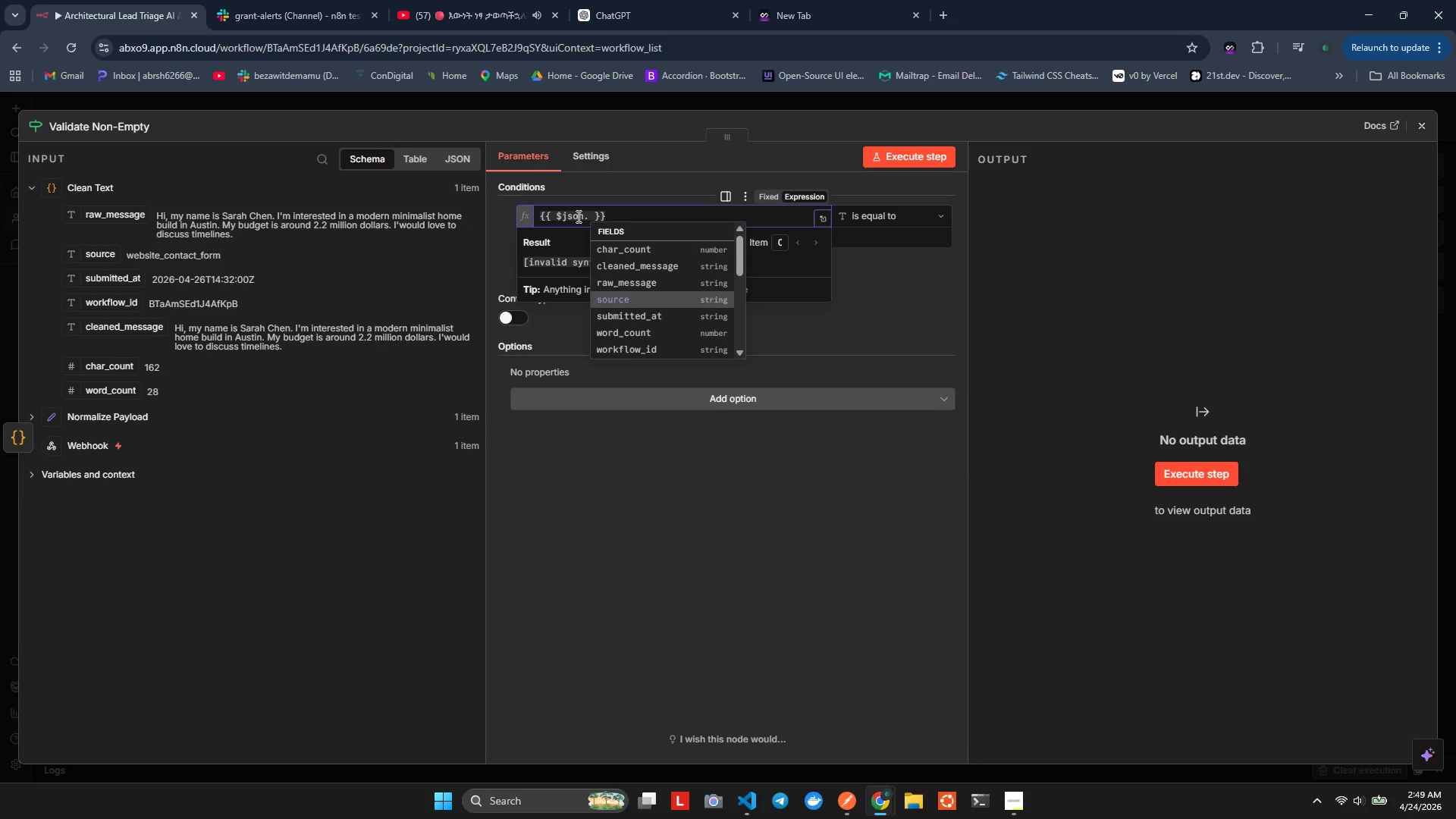 
key(ArrowDown)
 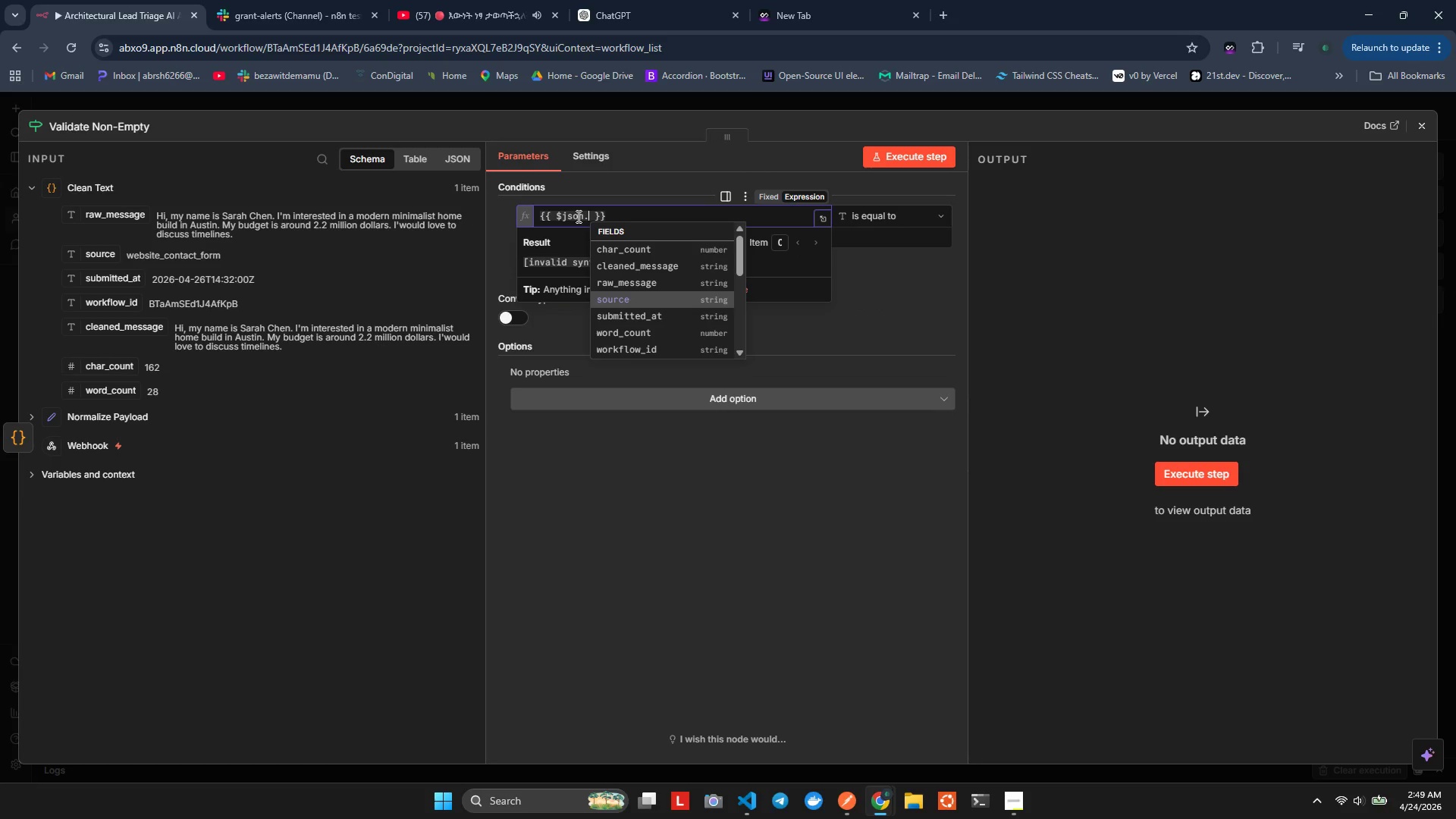 
key(ArrowDown)
 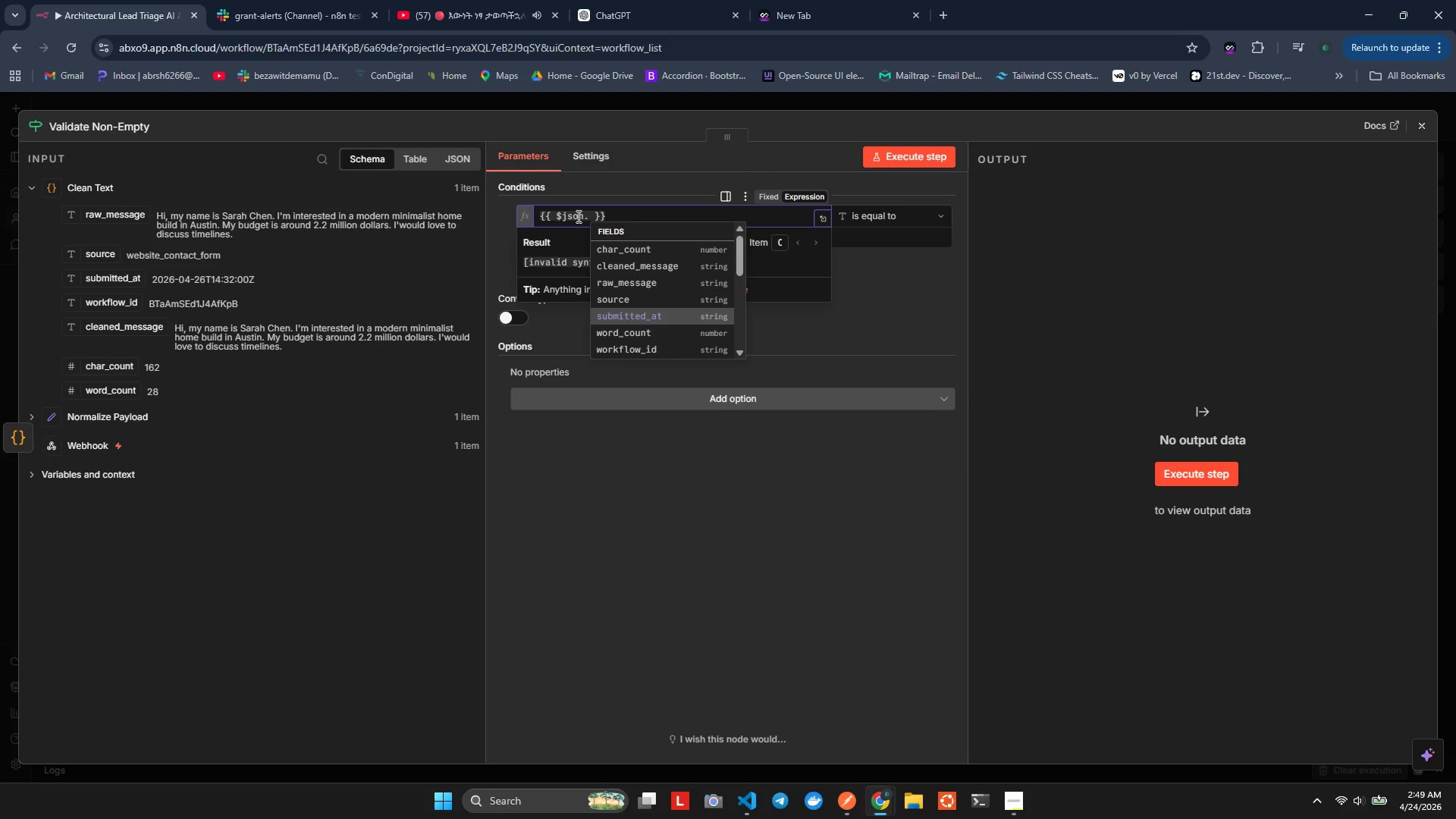 
key(ArrowDown)
 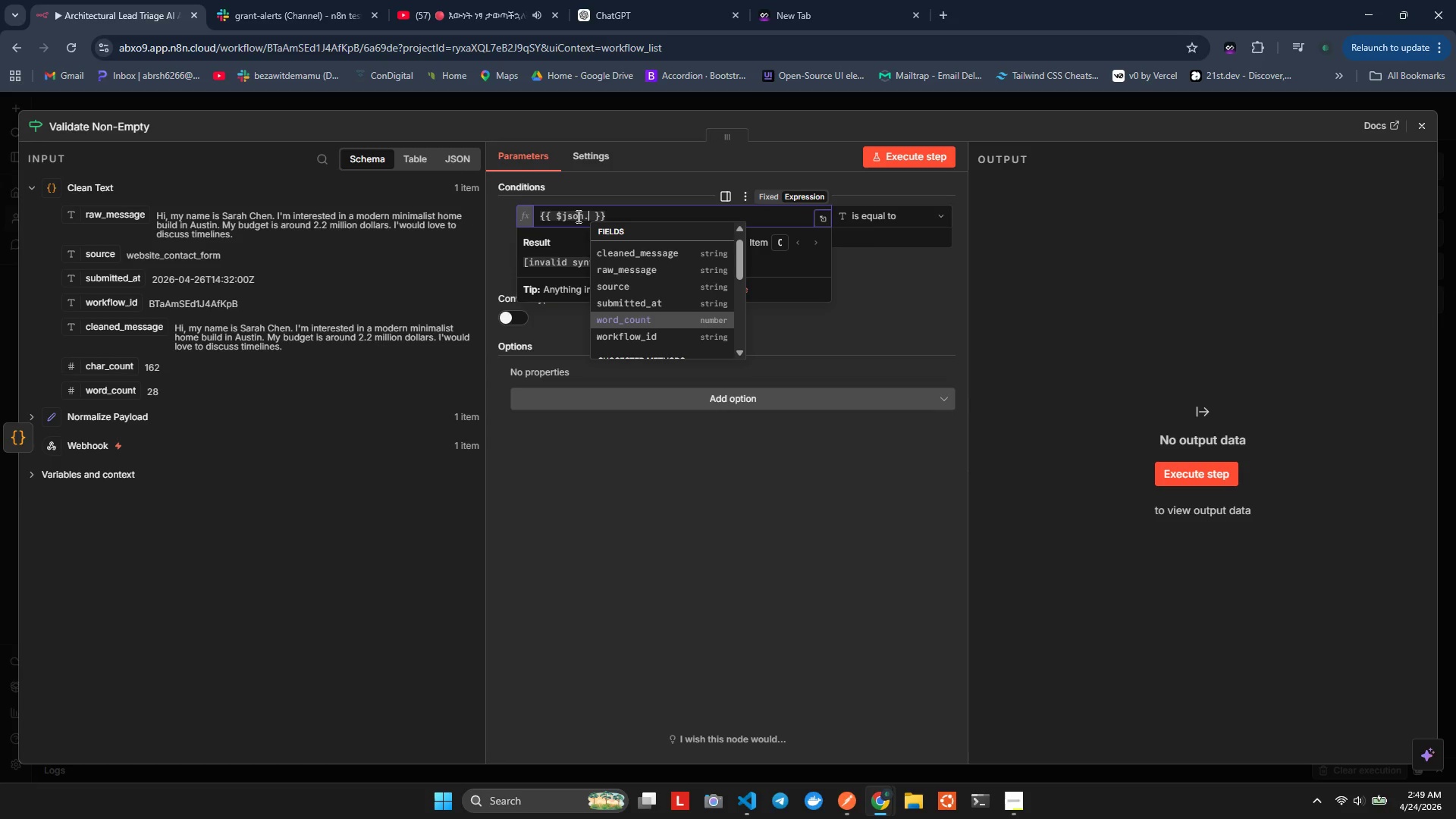 
key(ArrowDown)
 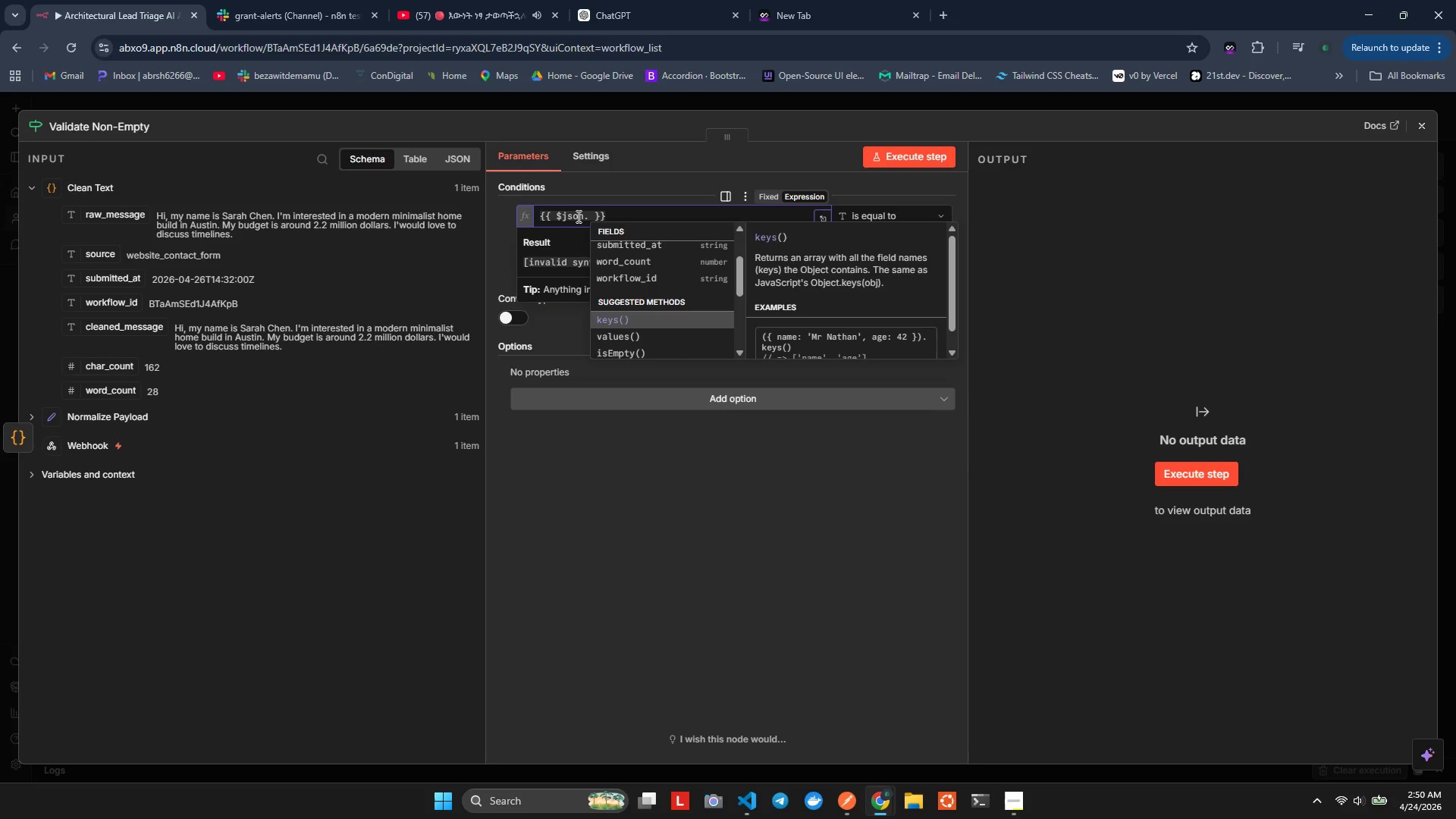 
key(ArrowDown)
 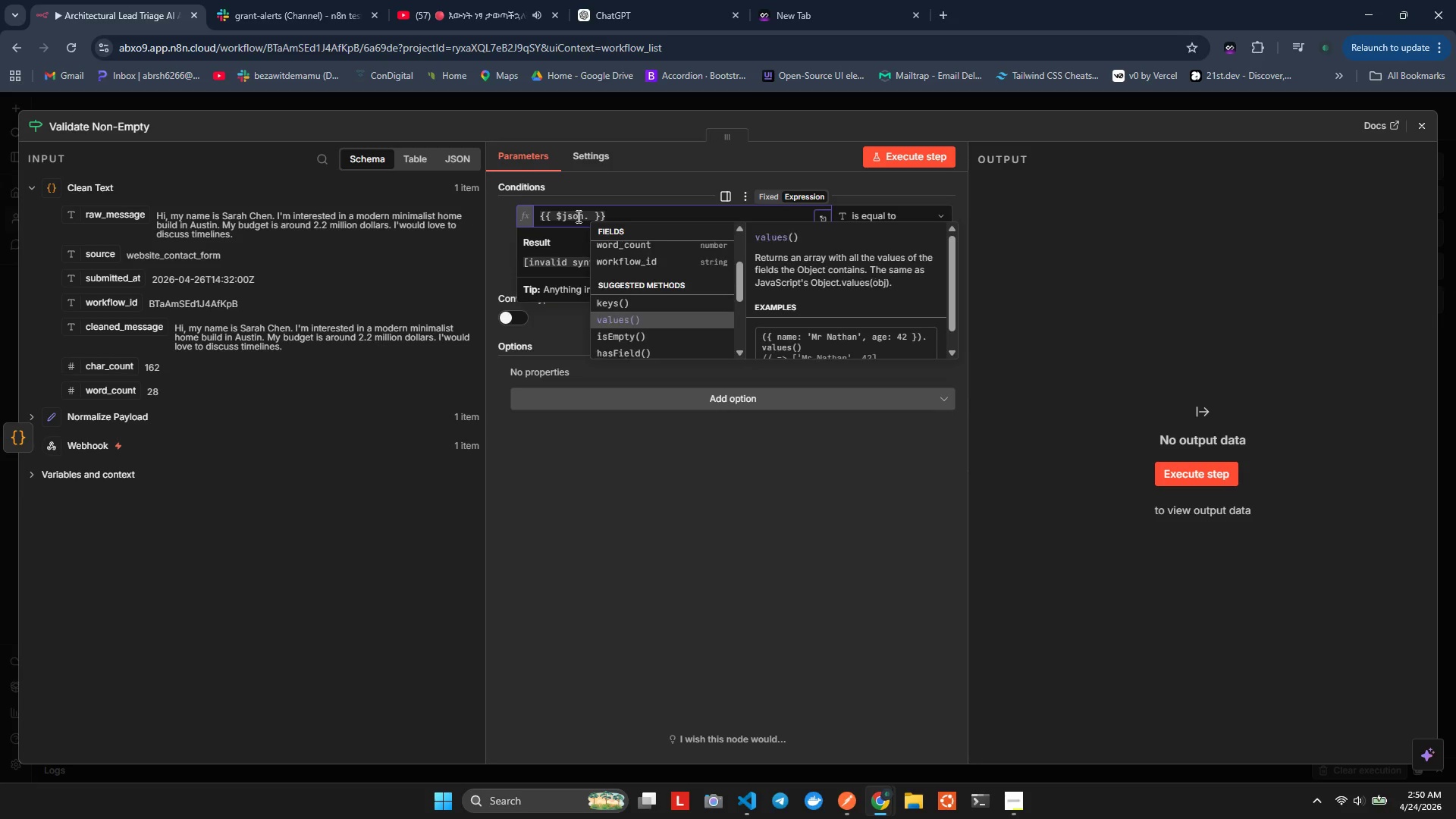 
key(ArrowDown)
 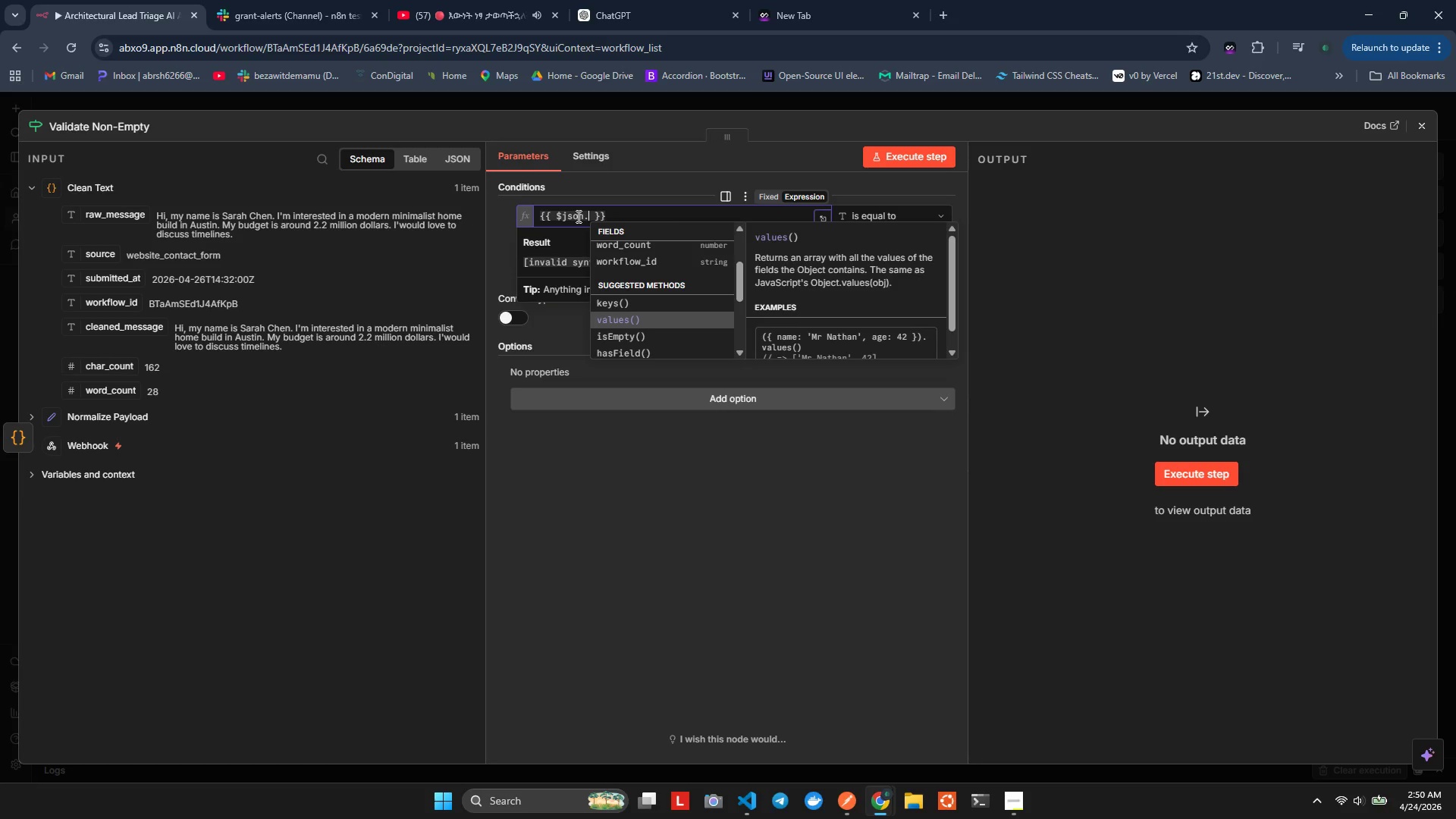 
key(ArrowDown)
 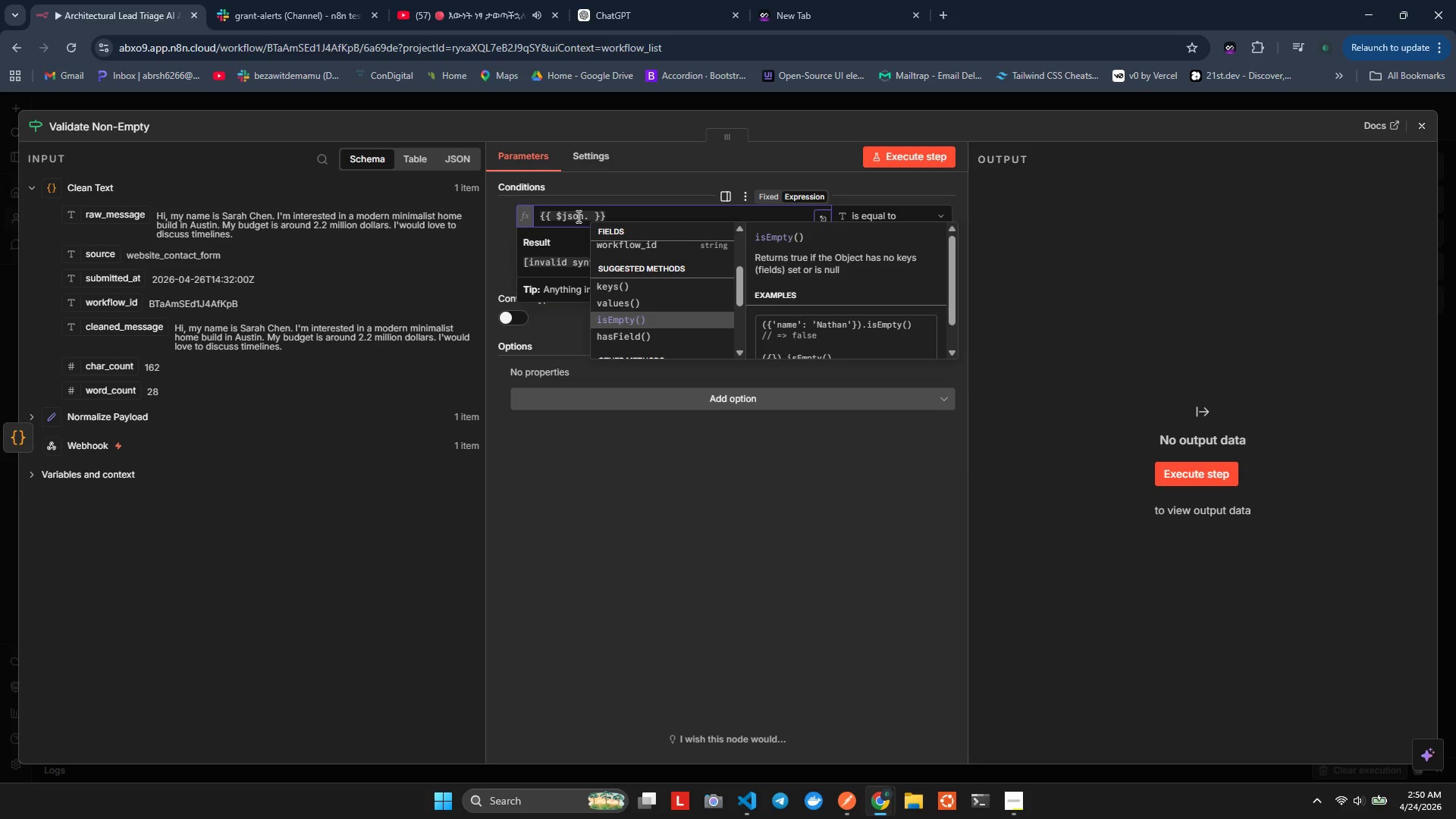 
key(ArrowDown)
 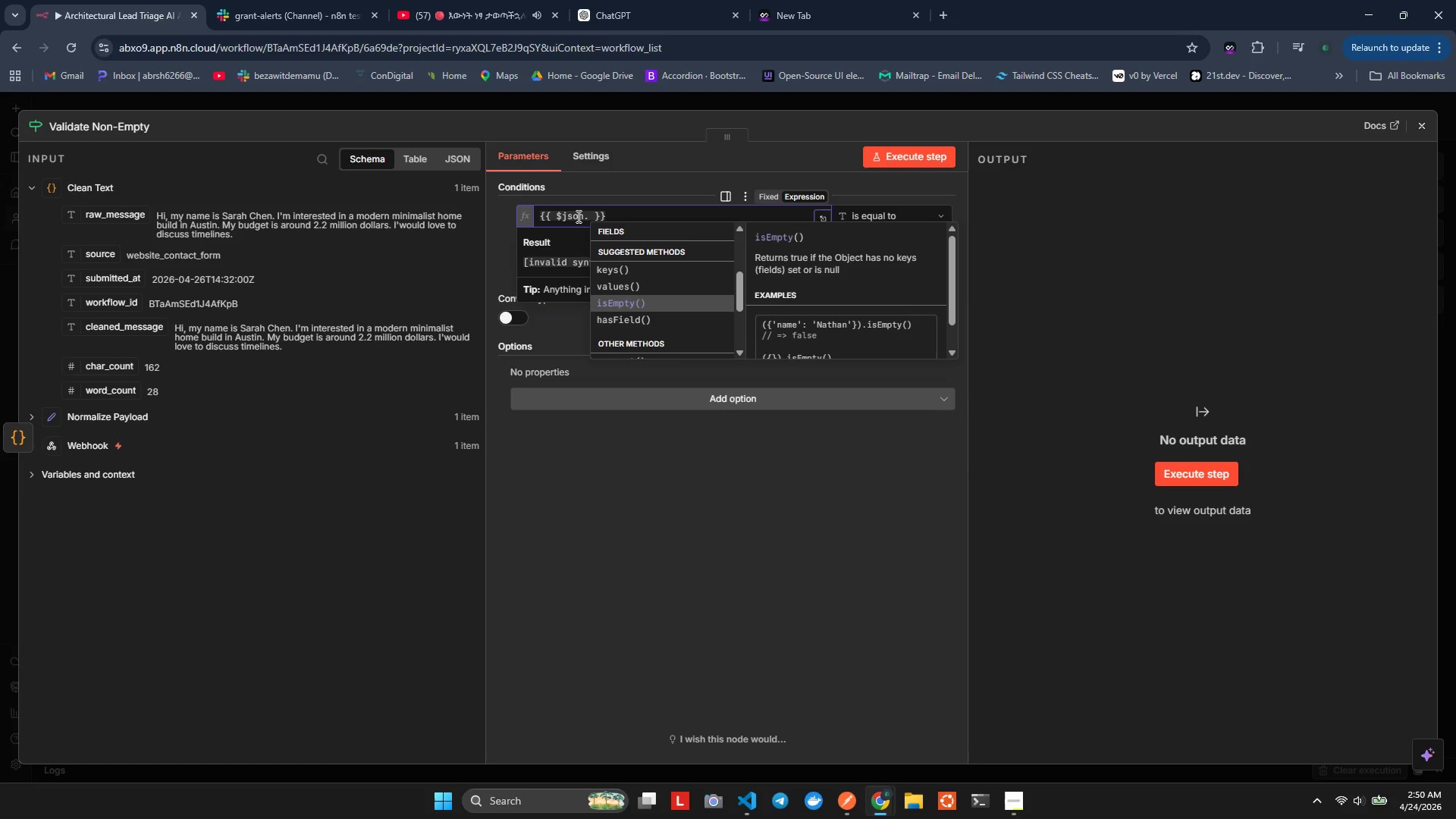 
key(ArrowUp)
 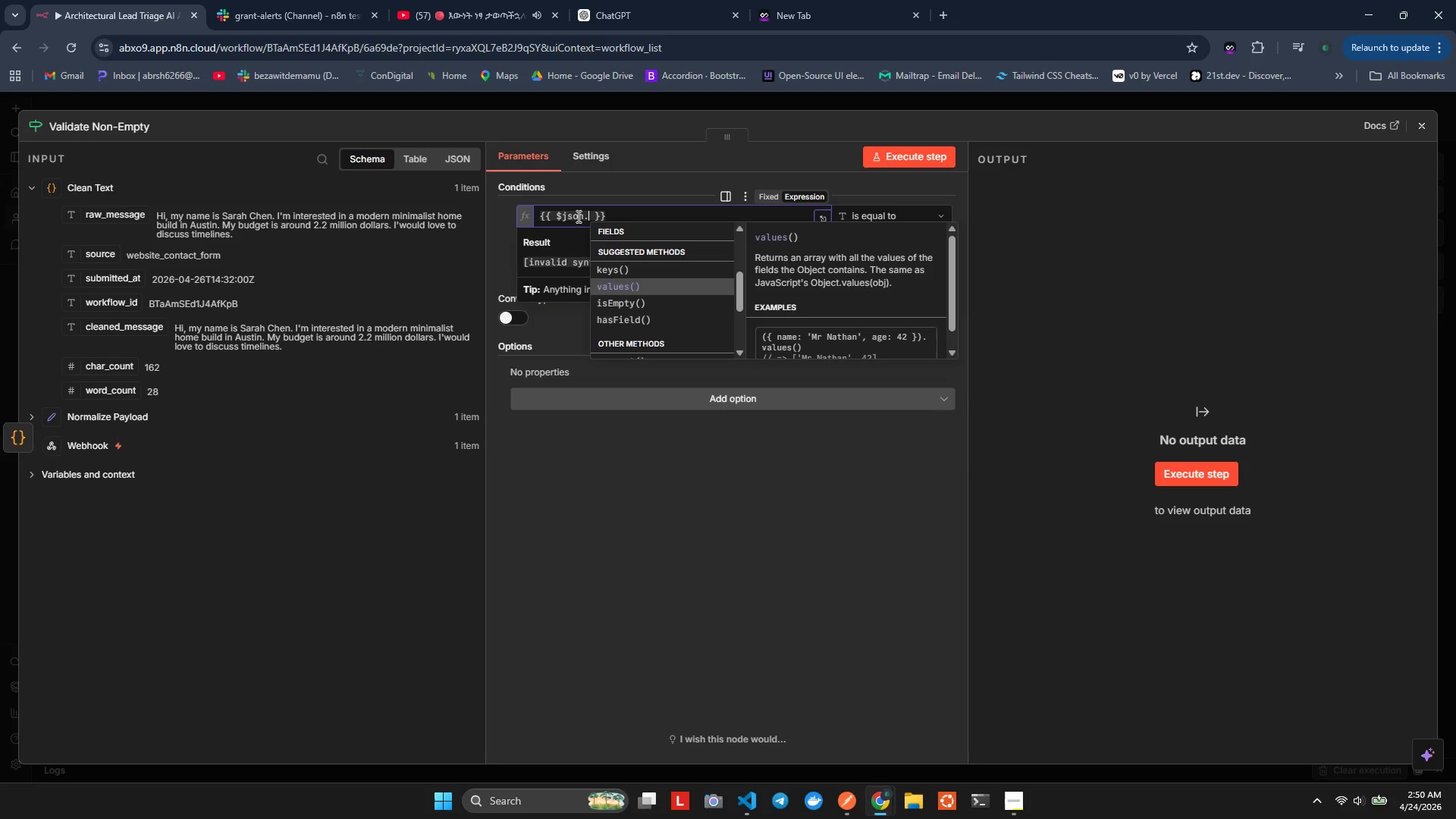 
key(ArrowUp)
 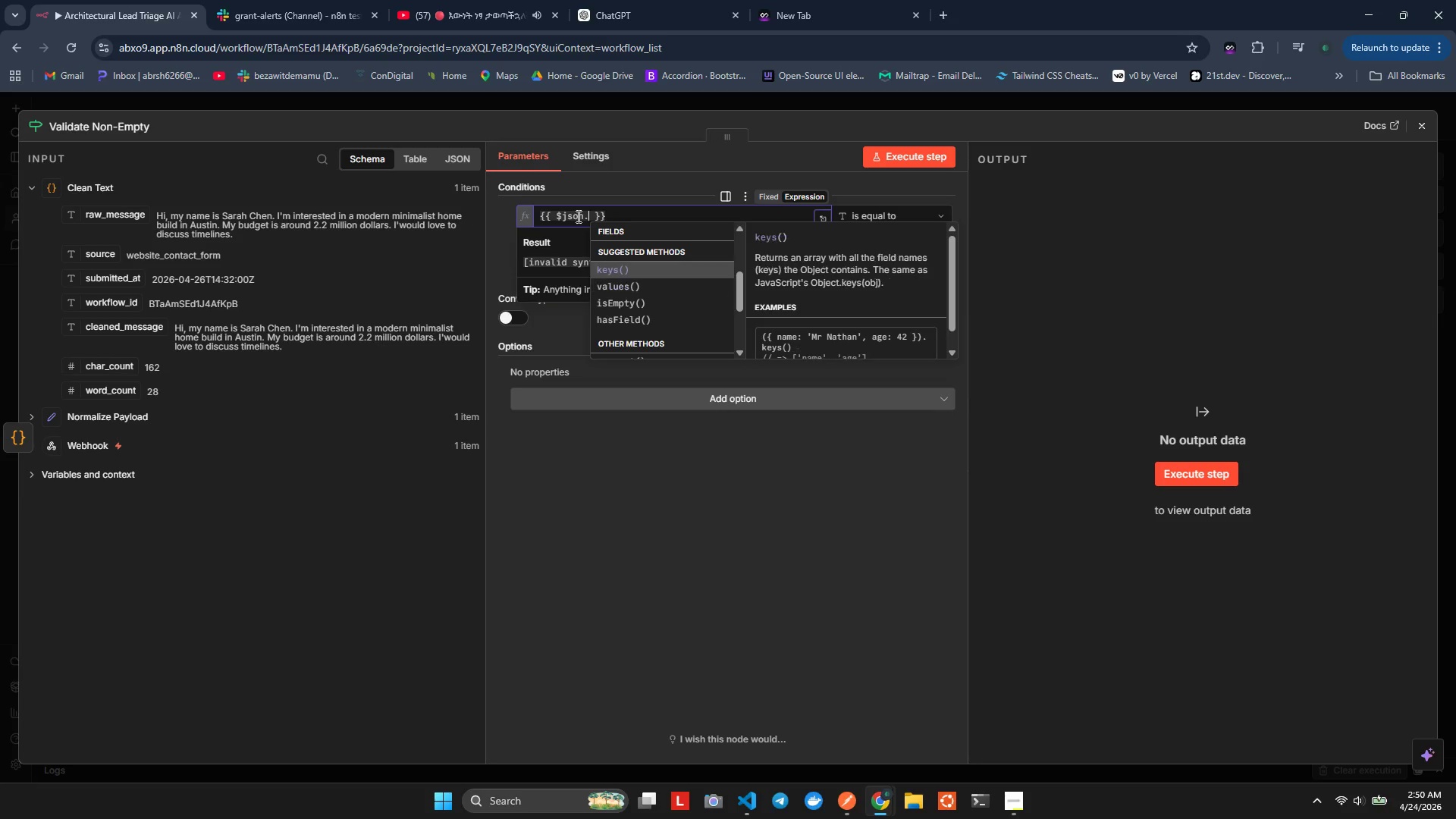 
key(ArrowUp)
 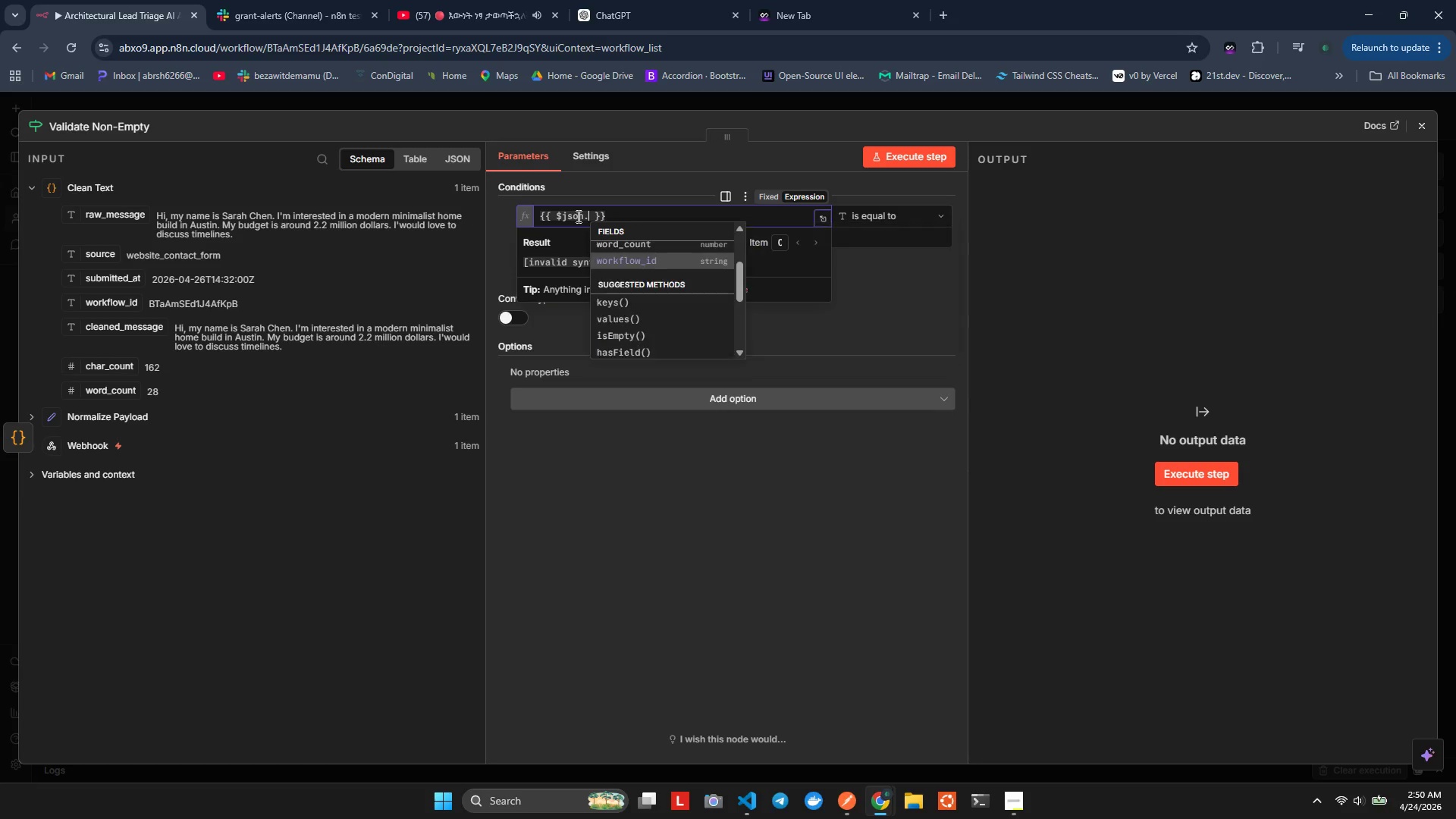 
key(ArrowUp)
 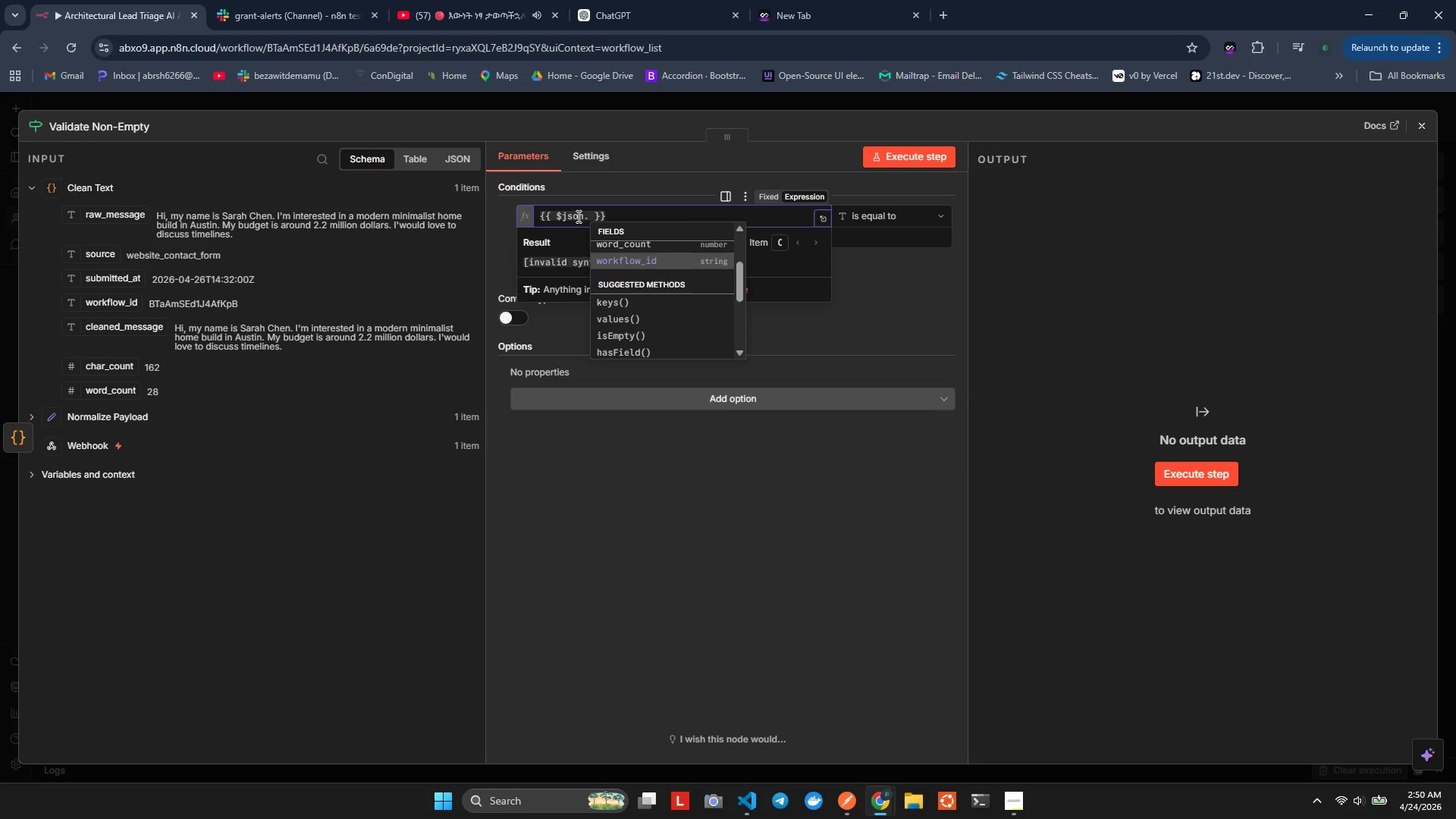 
key(ArrowUp)
 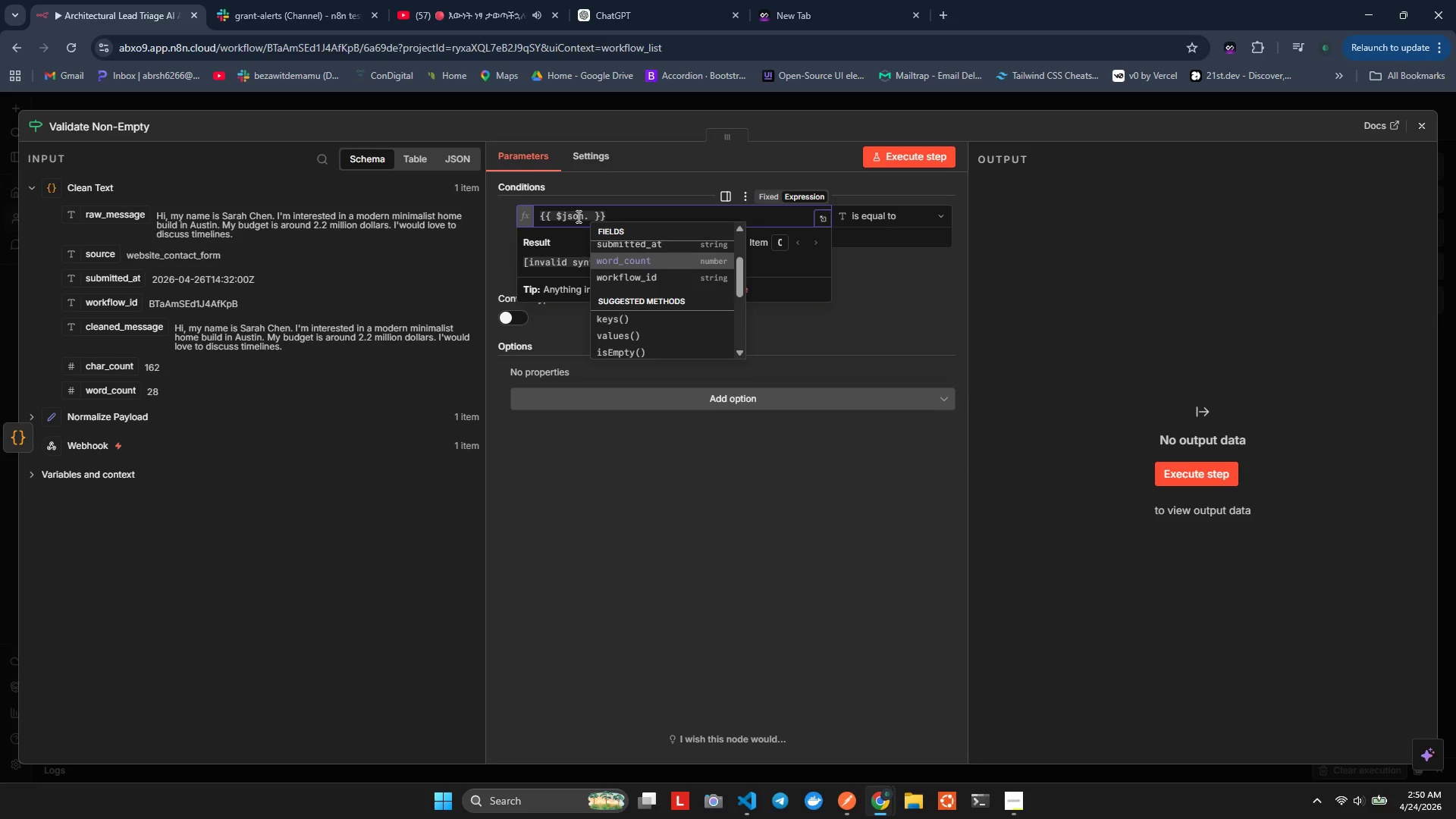 
key(ArrowUp)
 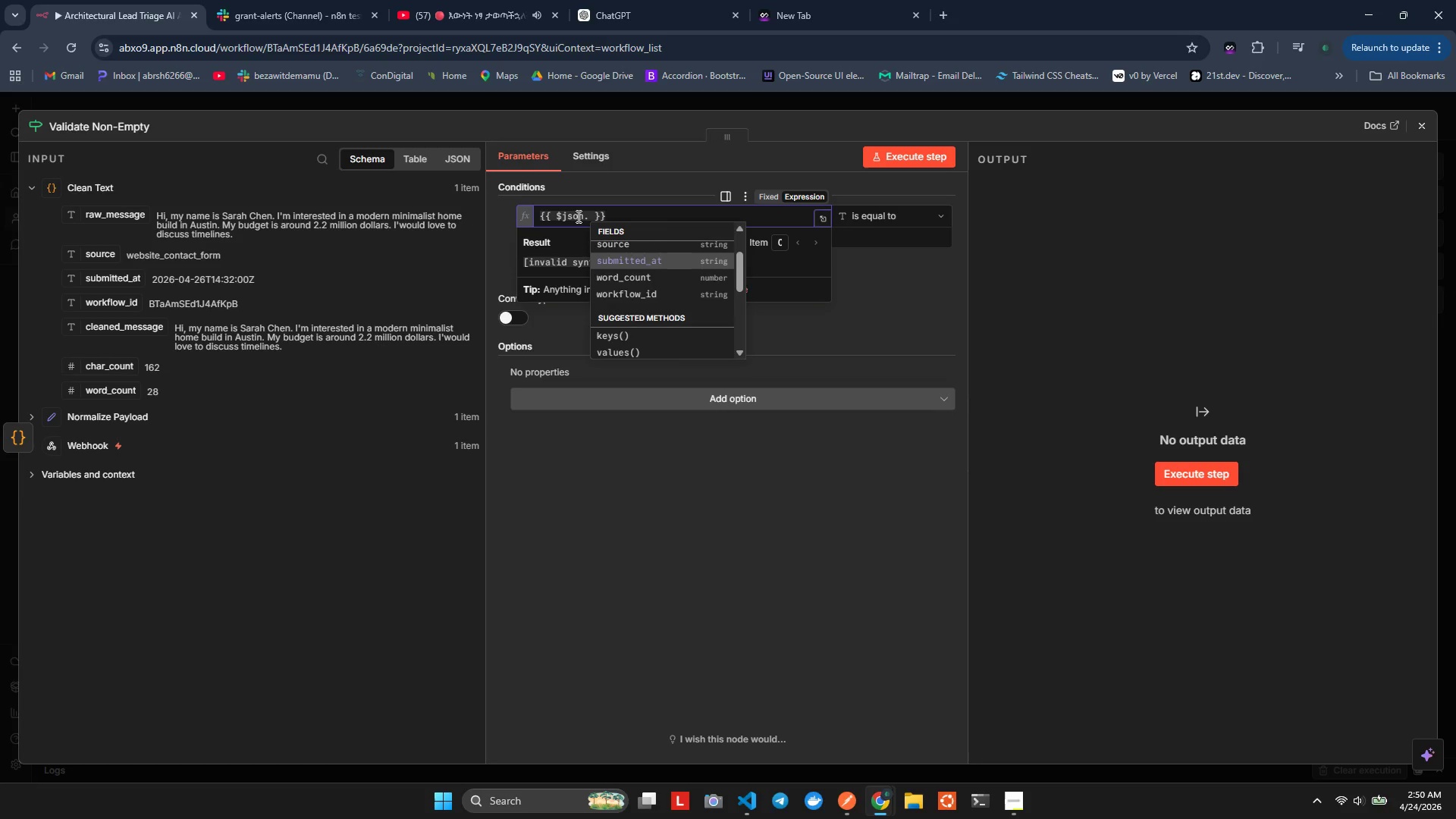 
key(ArrowUp)
 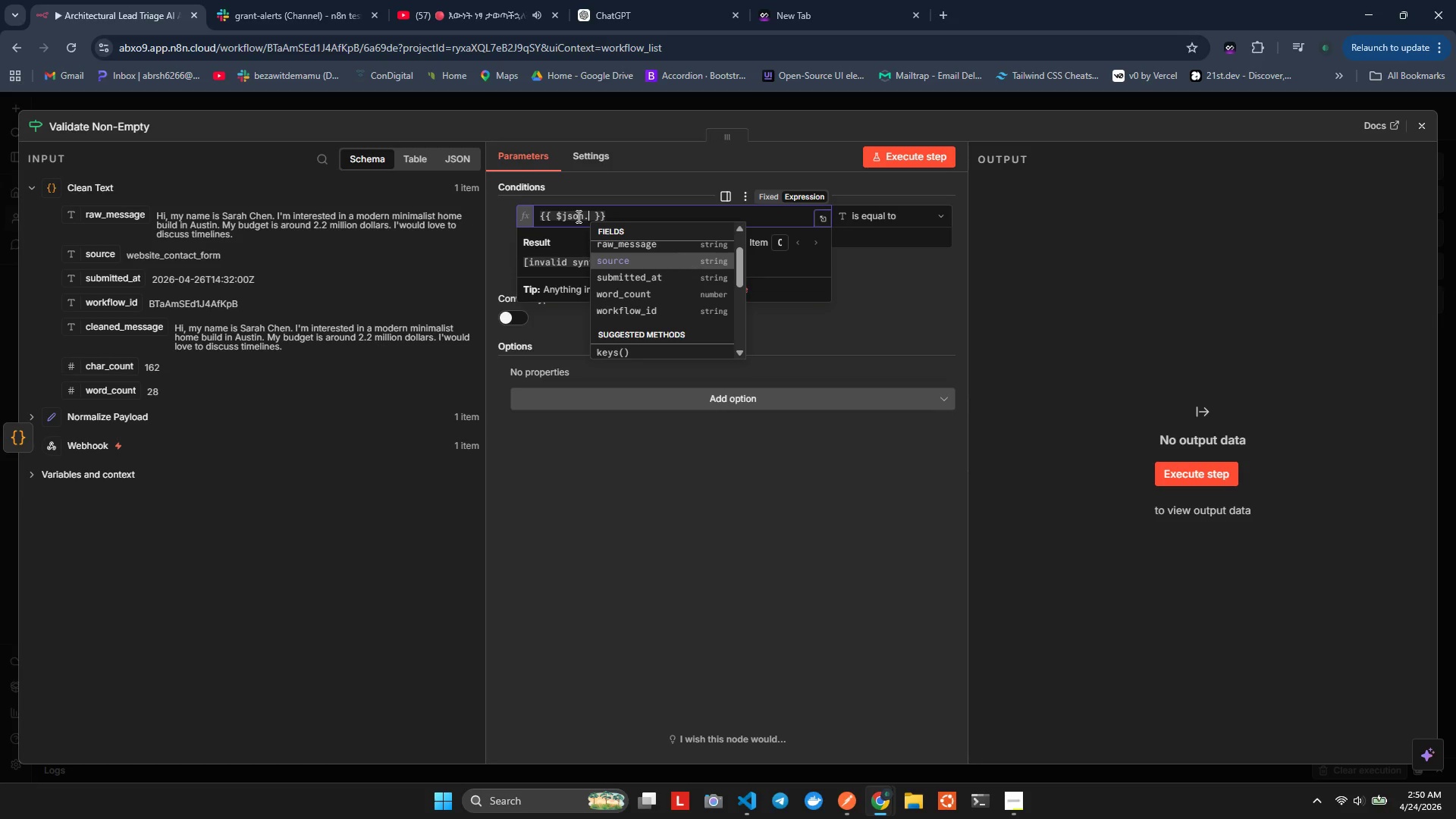 
key(ArrowUp)
 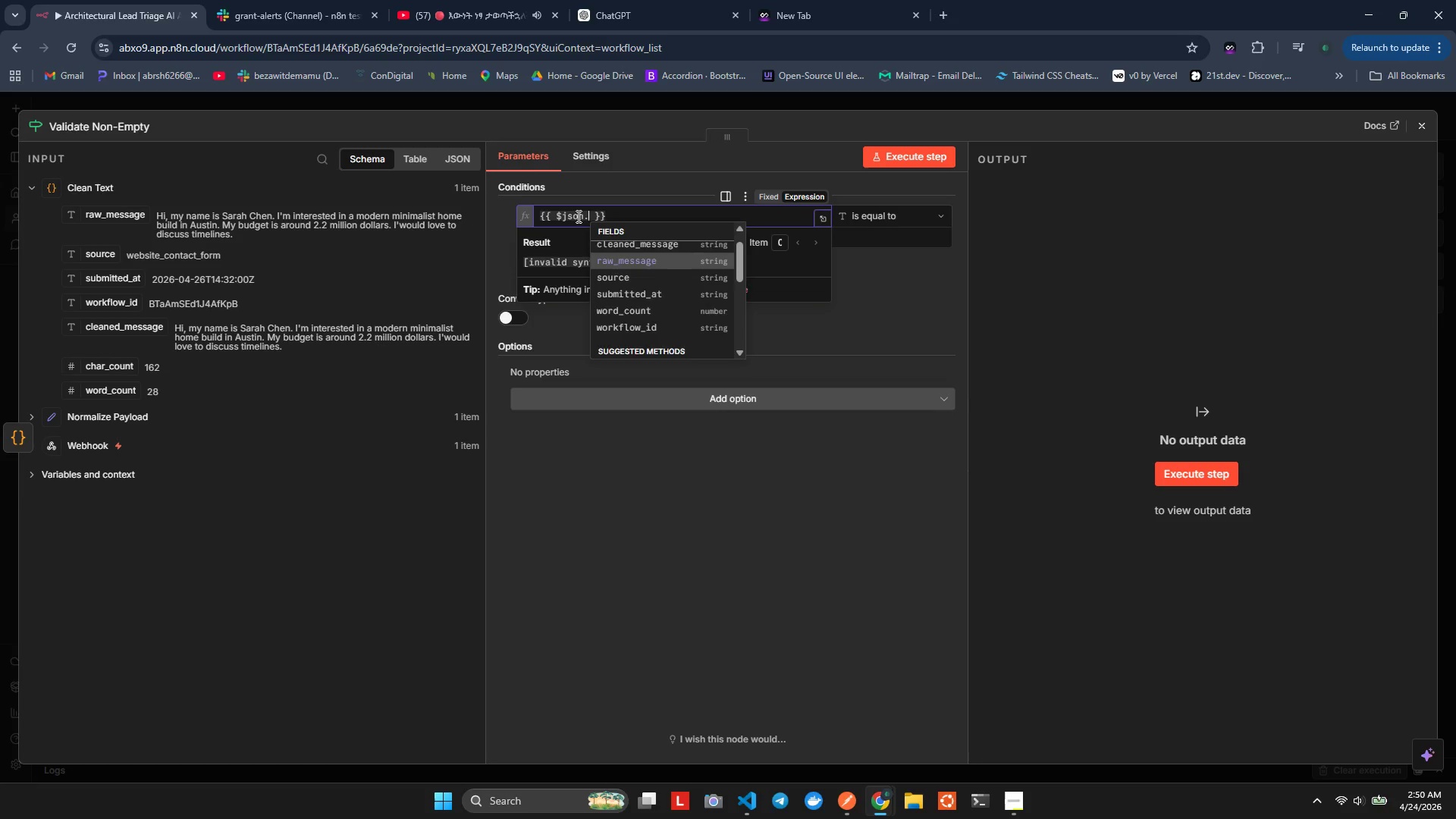 
key(ArrowUp)
 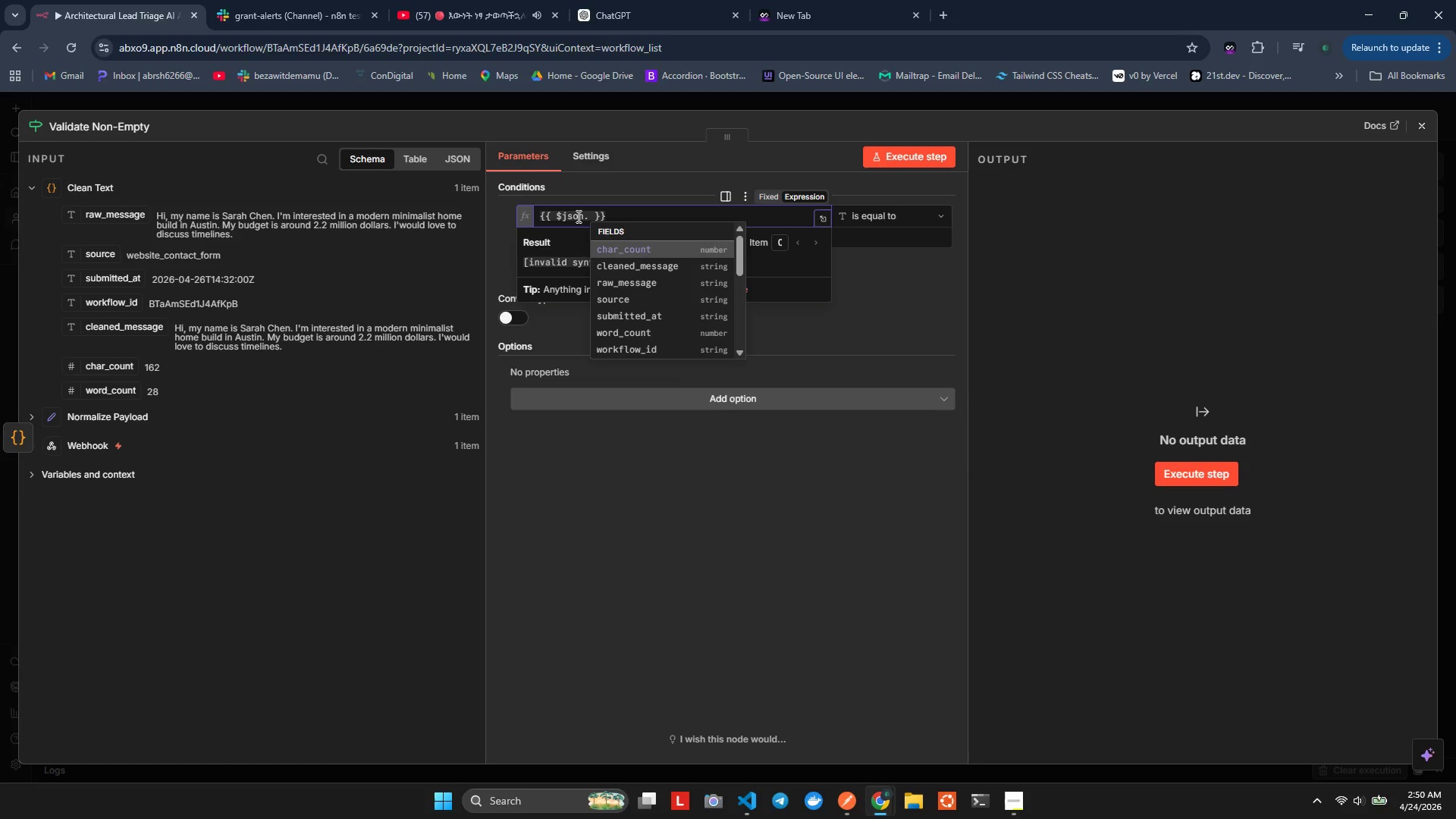 
key(ArrowUp)
 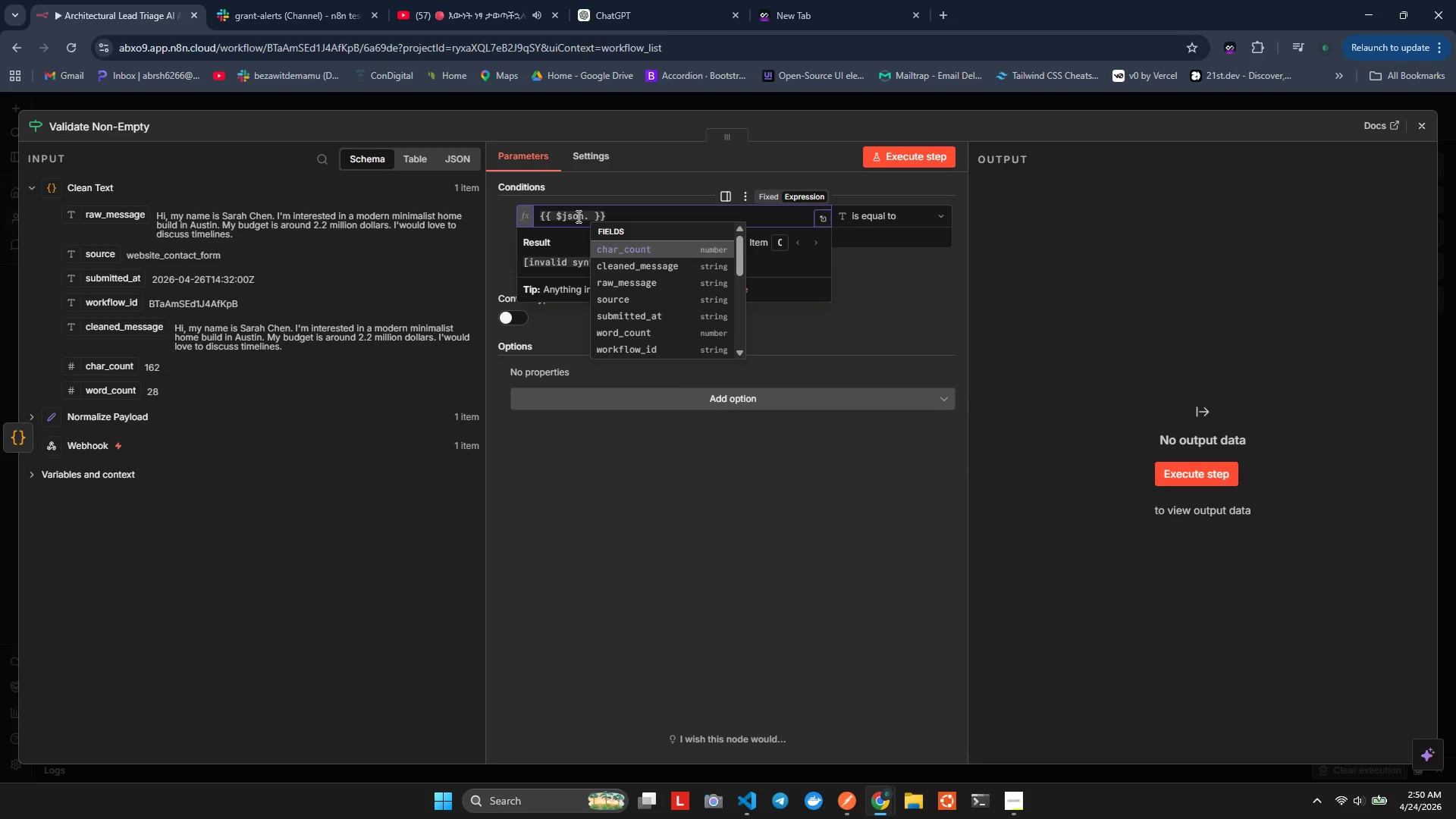 
key(Enter)
 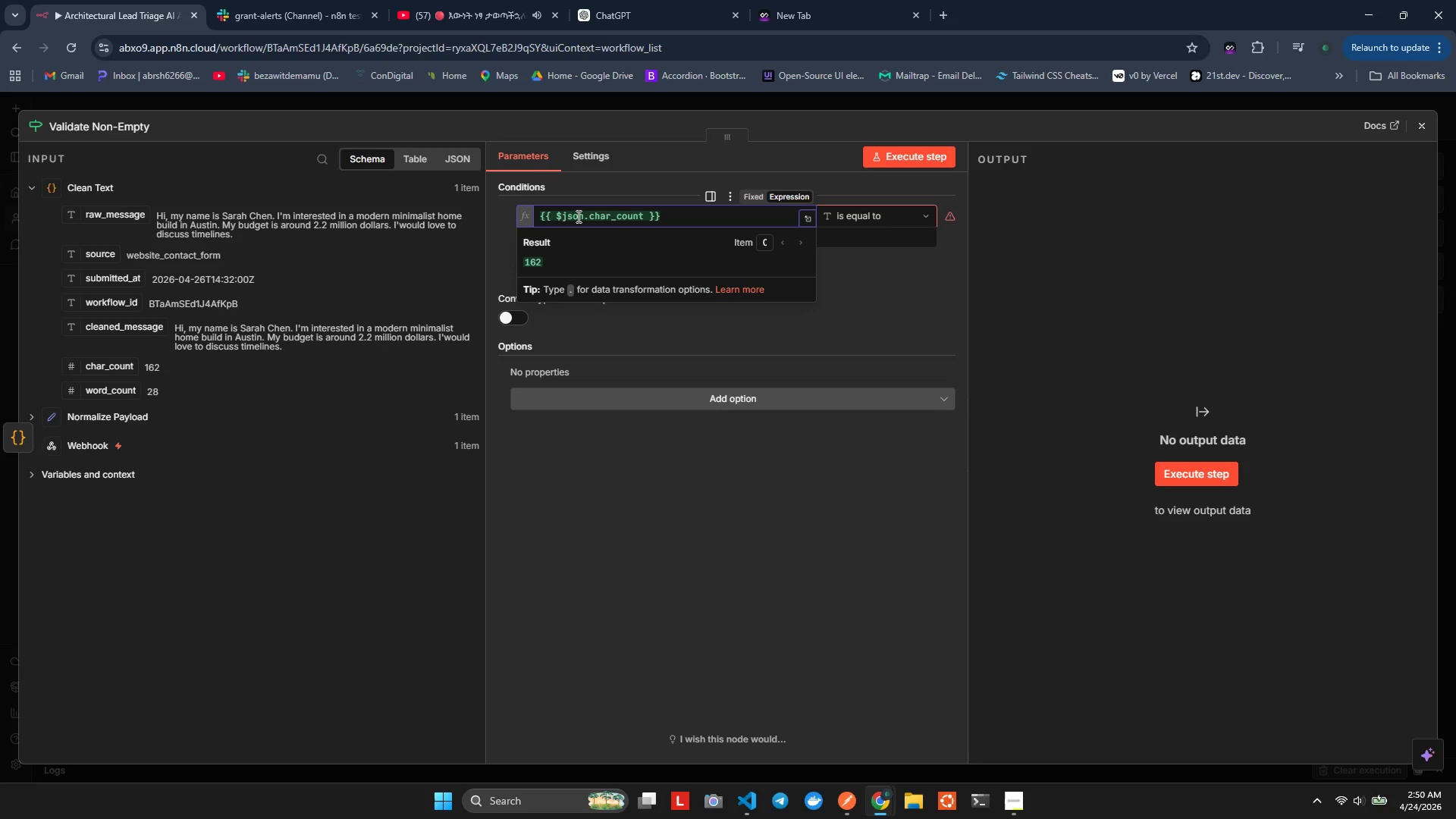 
key(ArrowRight)
 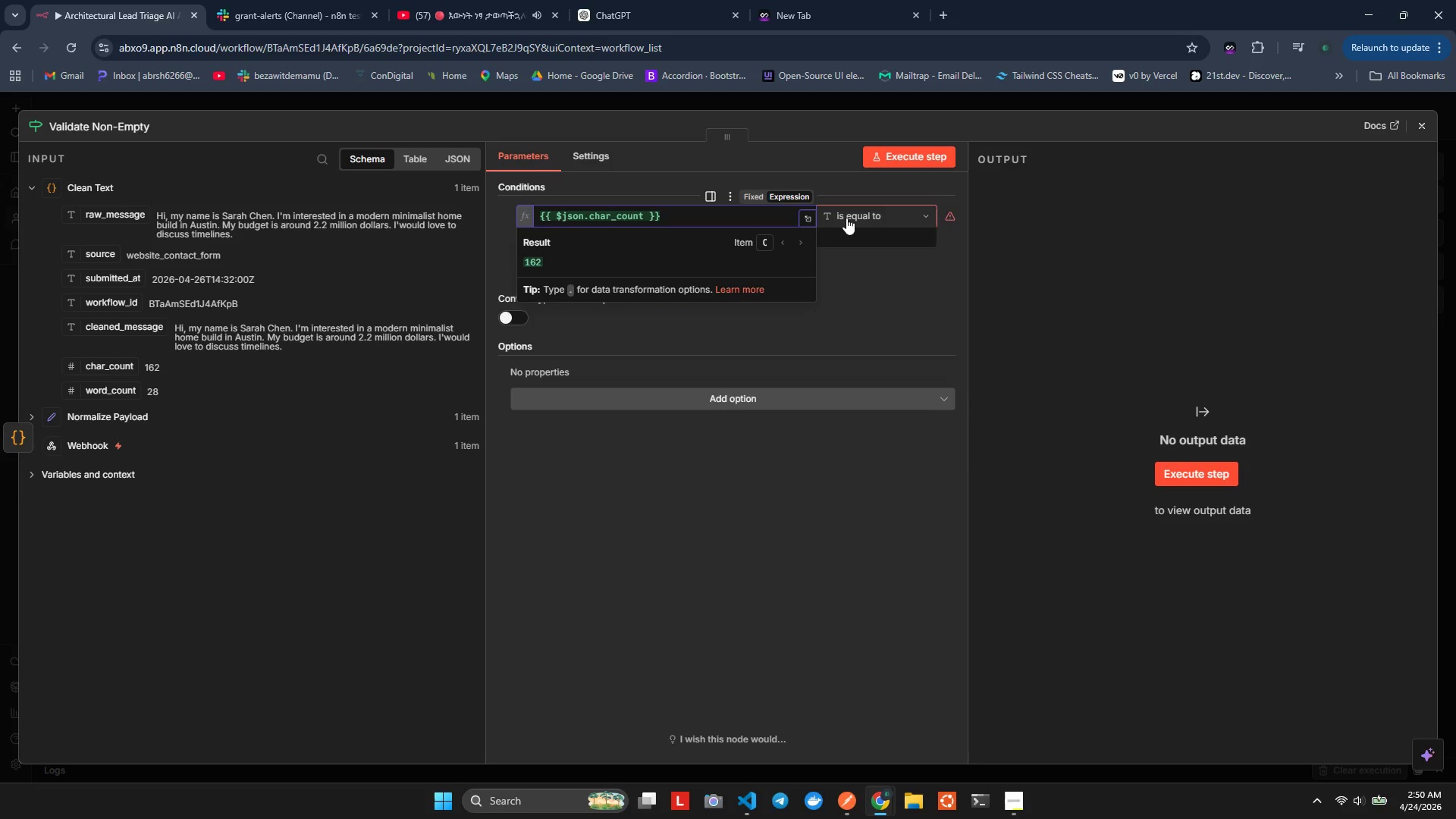 
left_click([846, 218])
 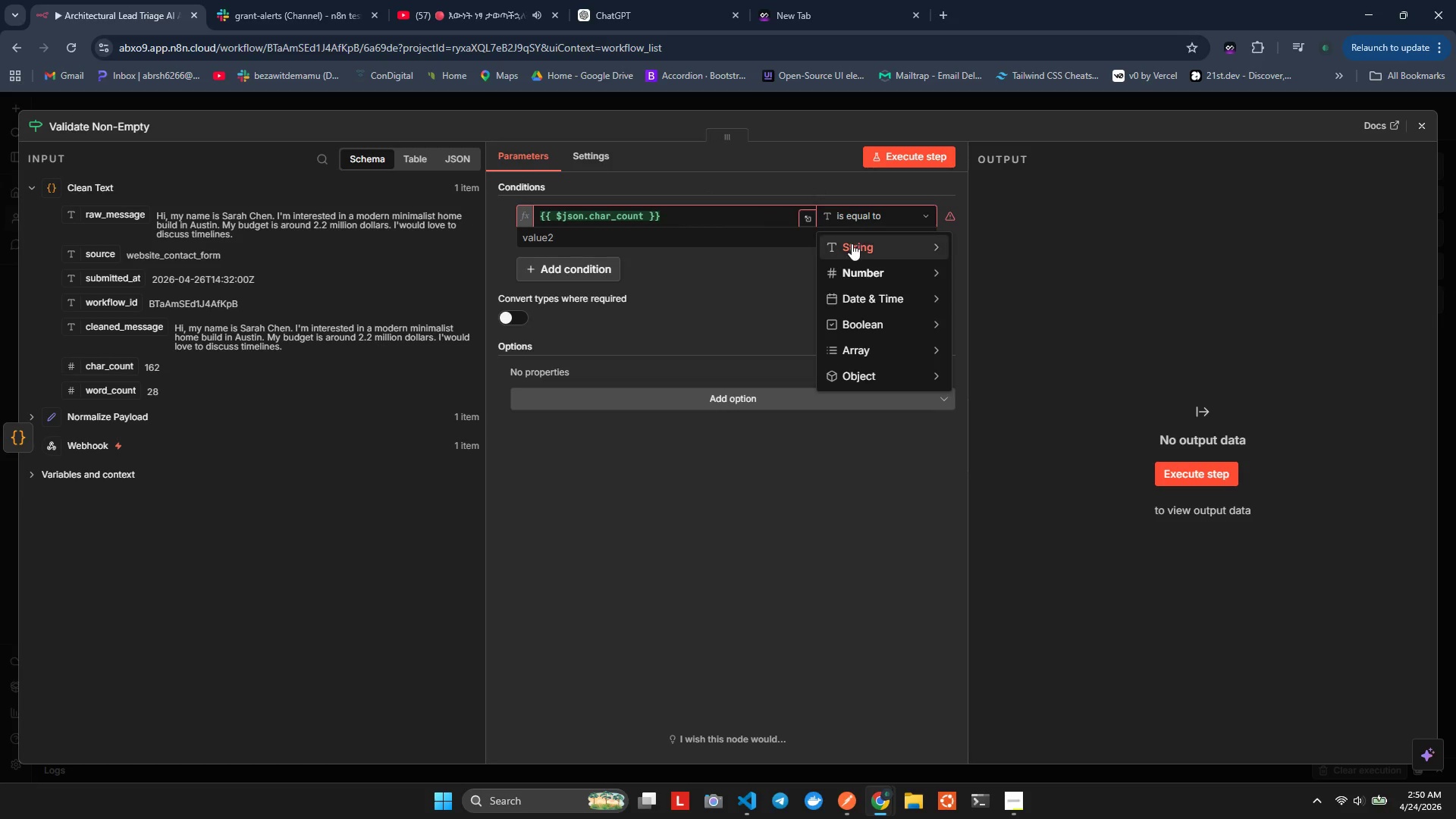 
mouse_move([879, 270])
 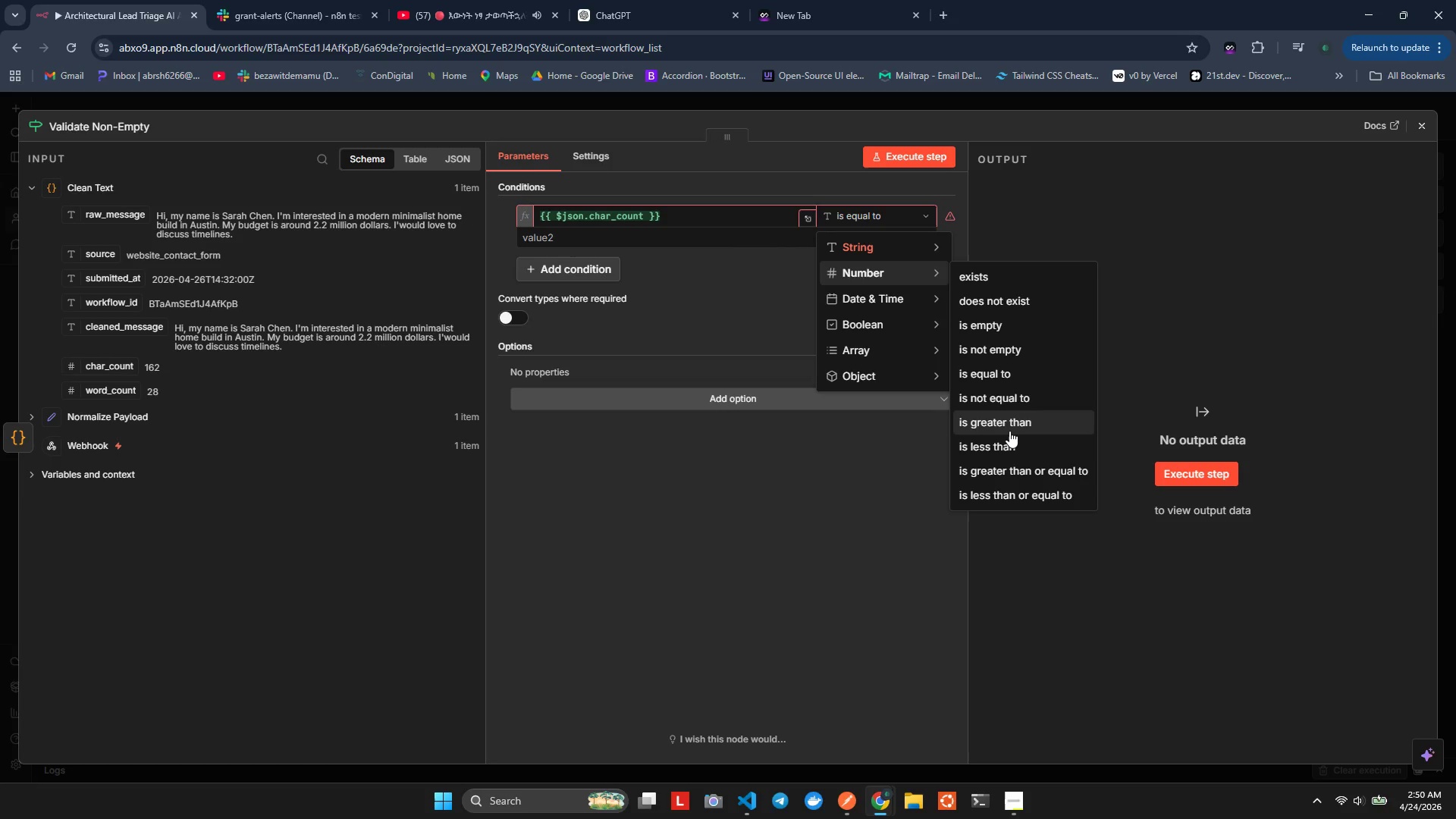 
wait(6.94)
 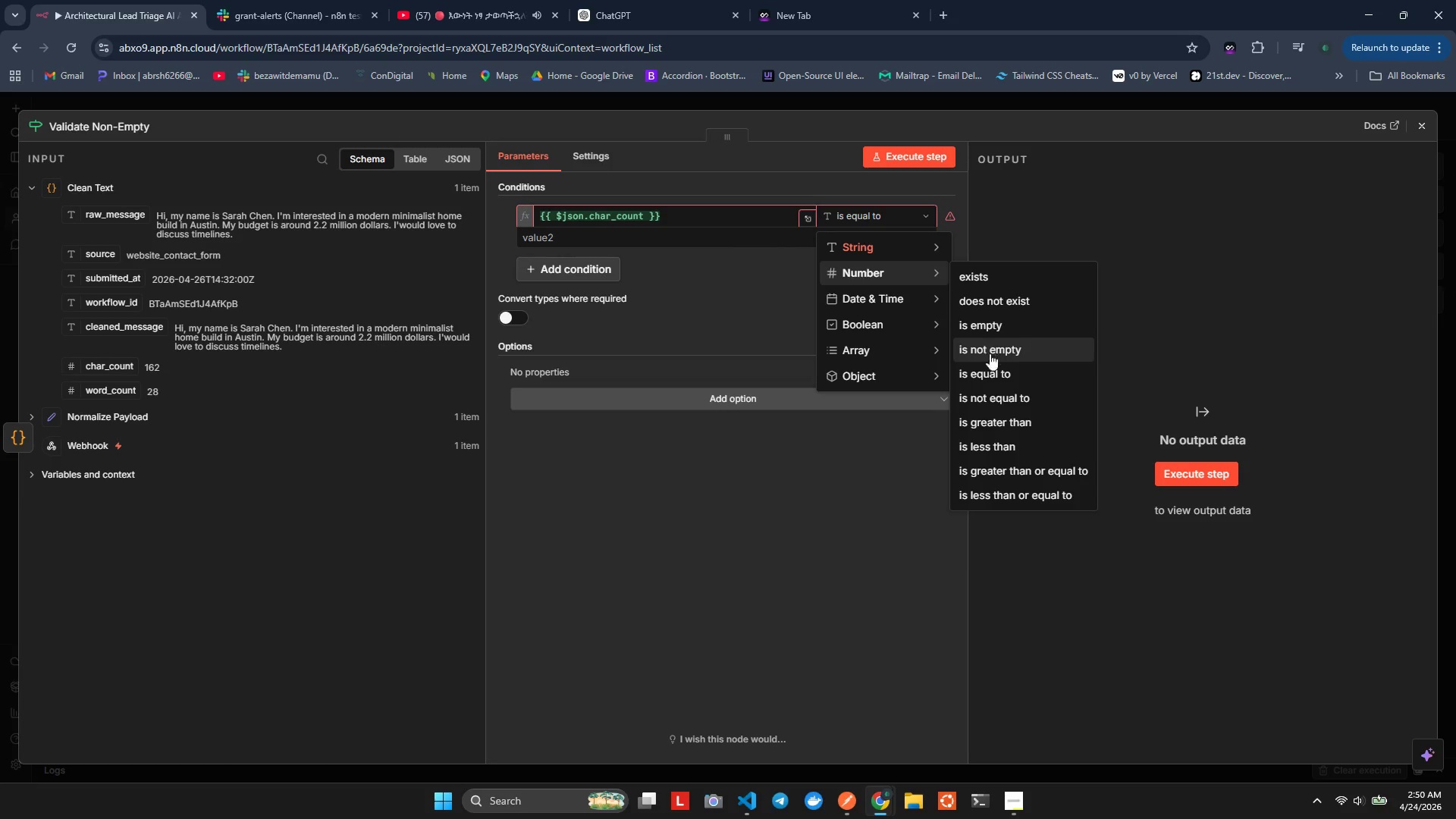 
left_click([1009, 431])
 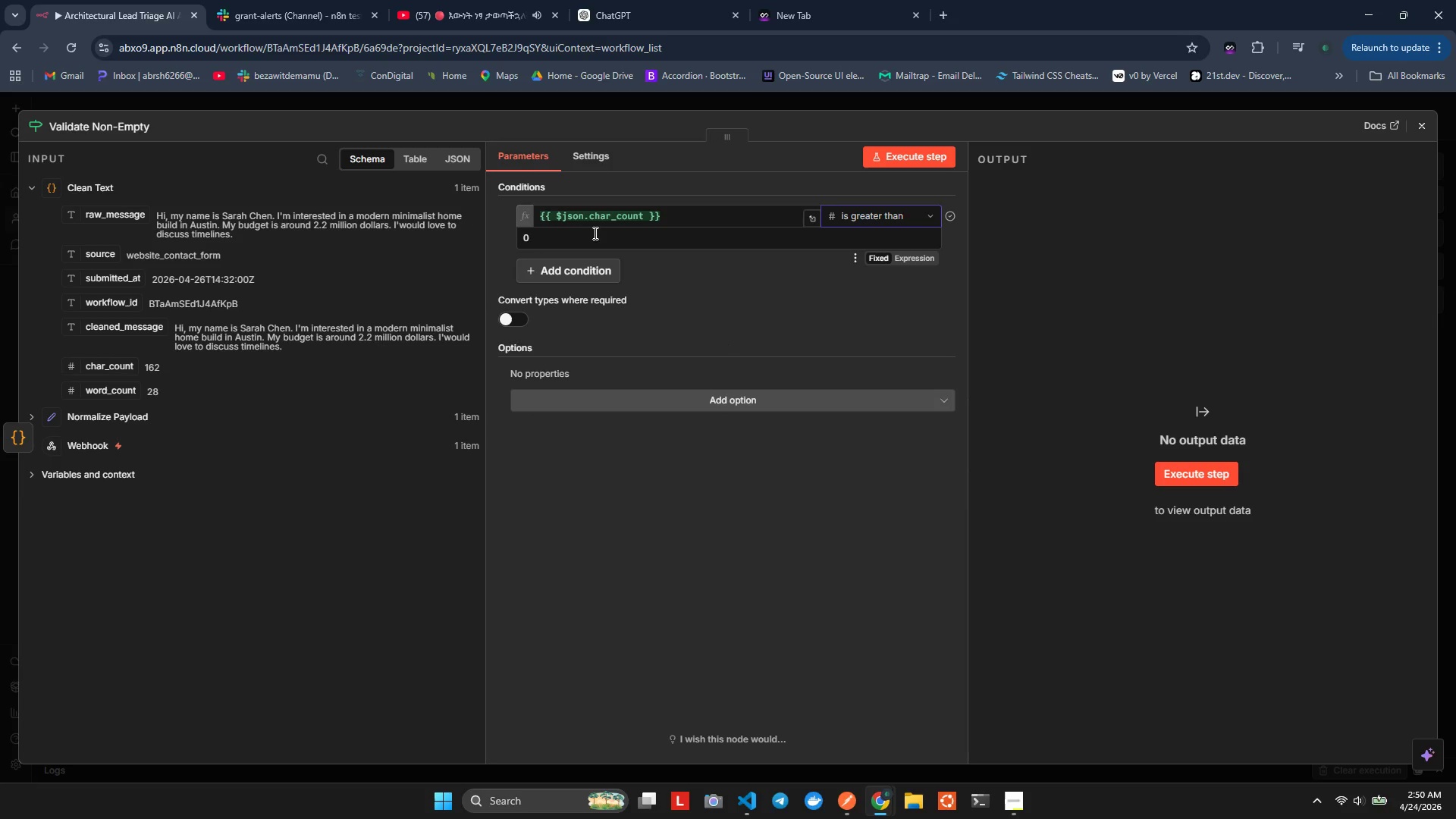 
double_click([594, 233])
 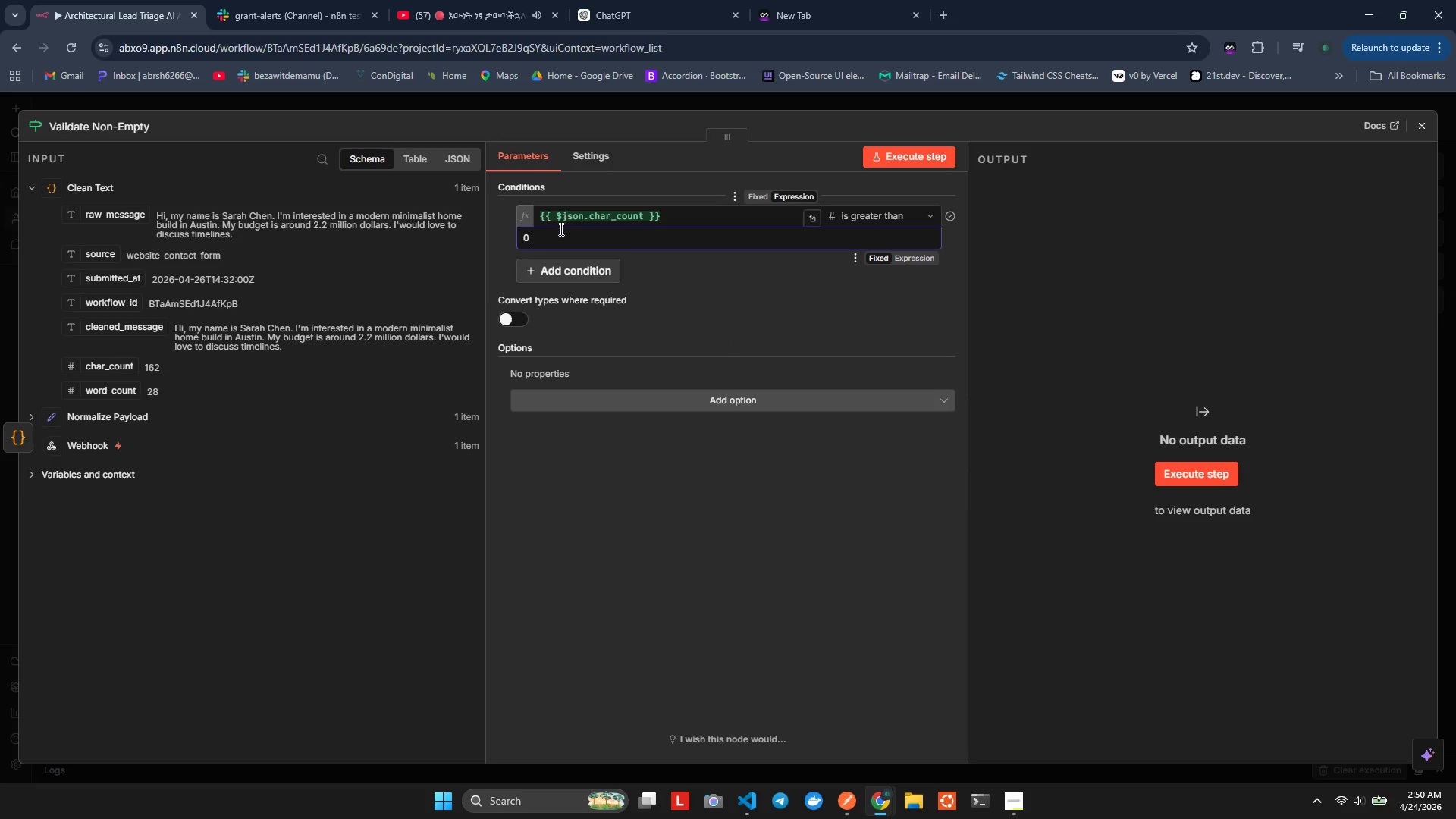 
left_click_drag(start_coordinate=[559, 229], to_coordinate=[488, 232])
 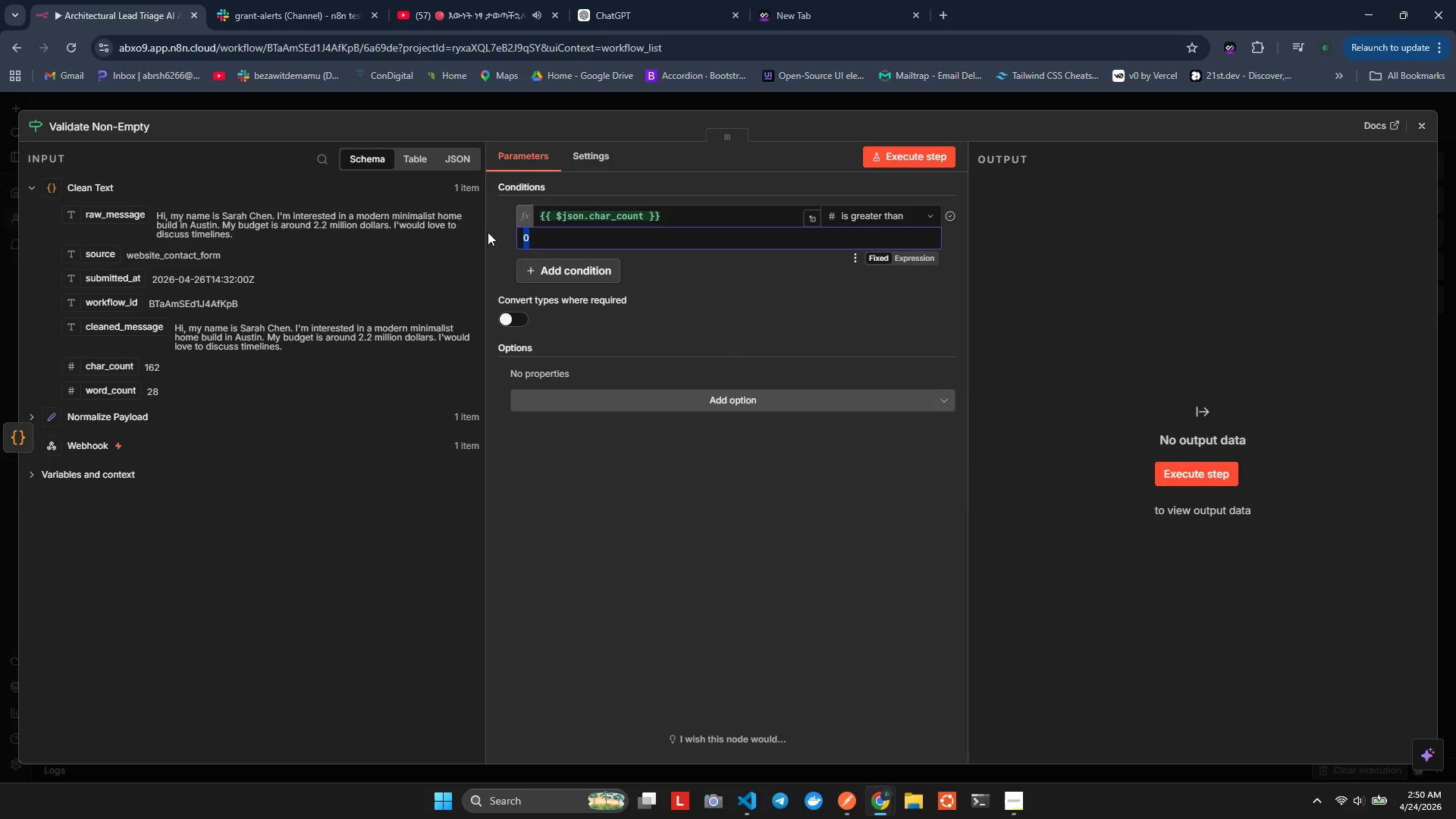 
type(10)
 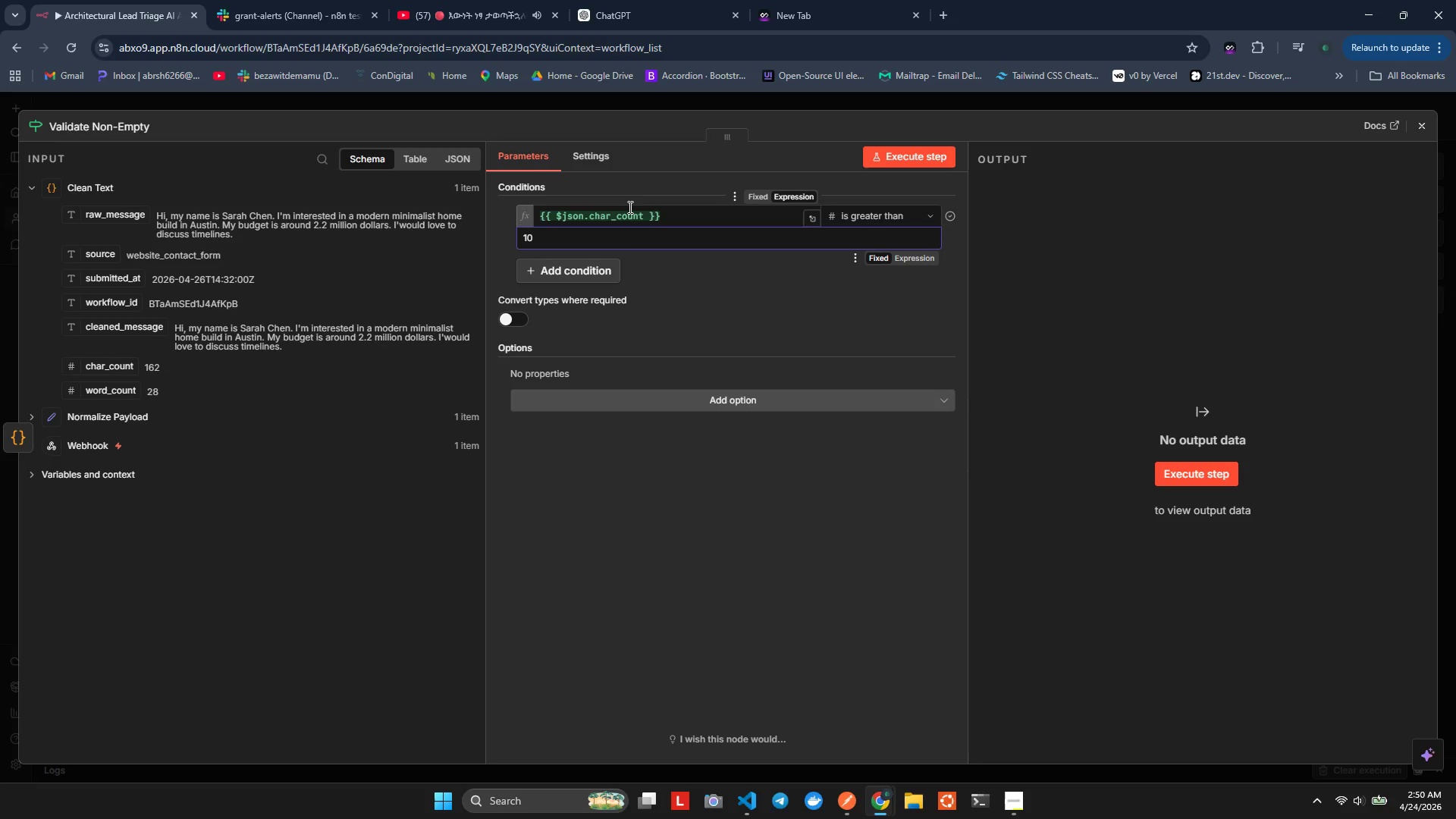 
wait(6.39)
 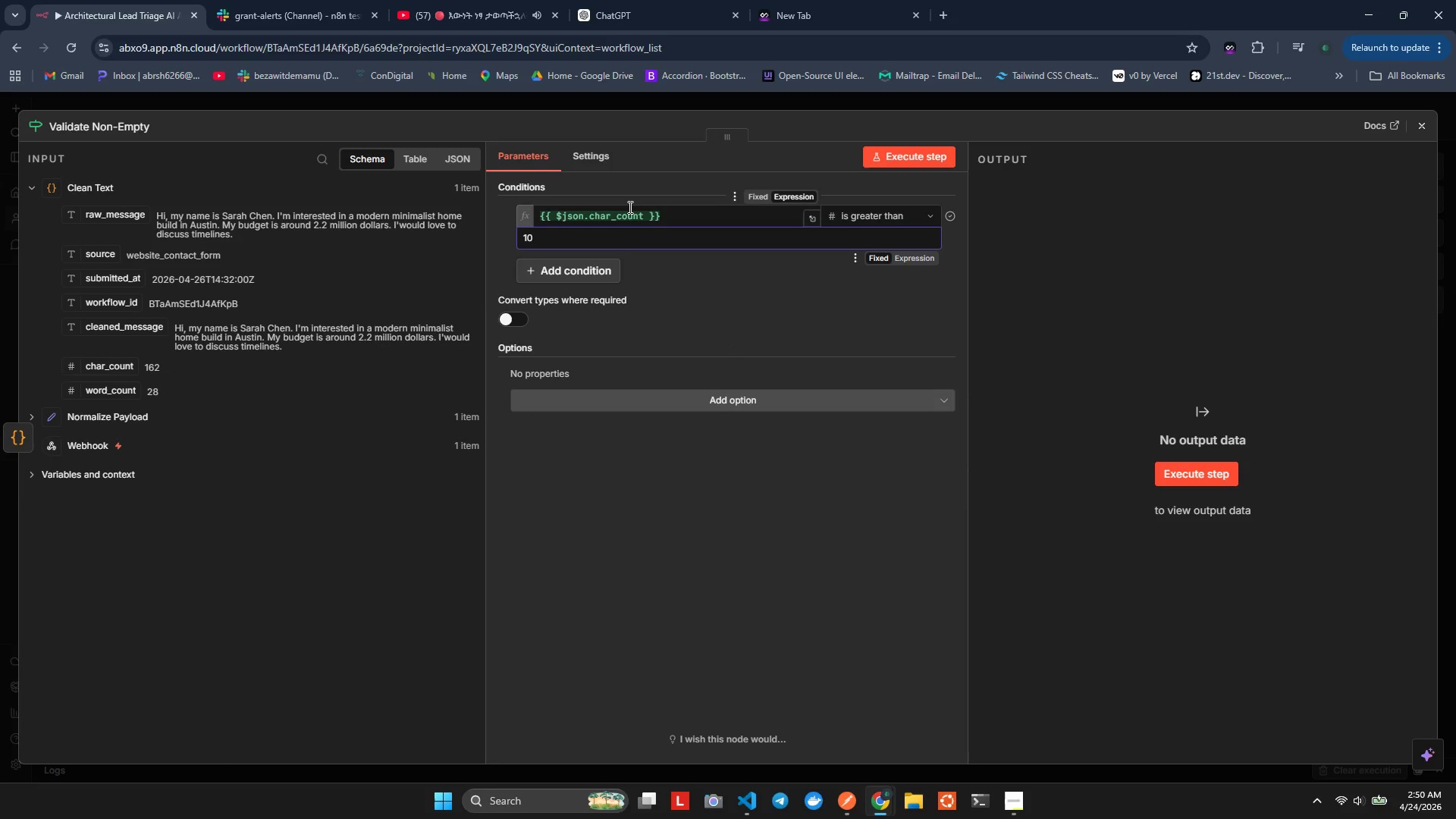 
left_click([890, 155])
 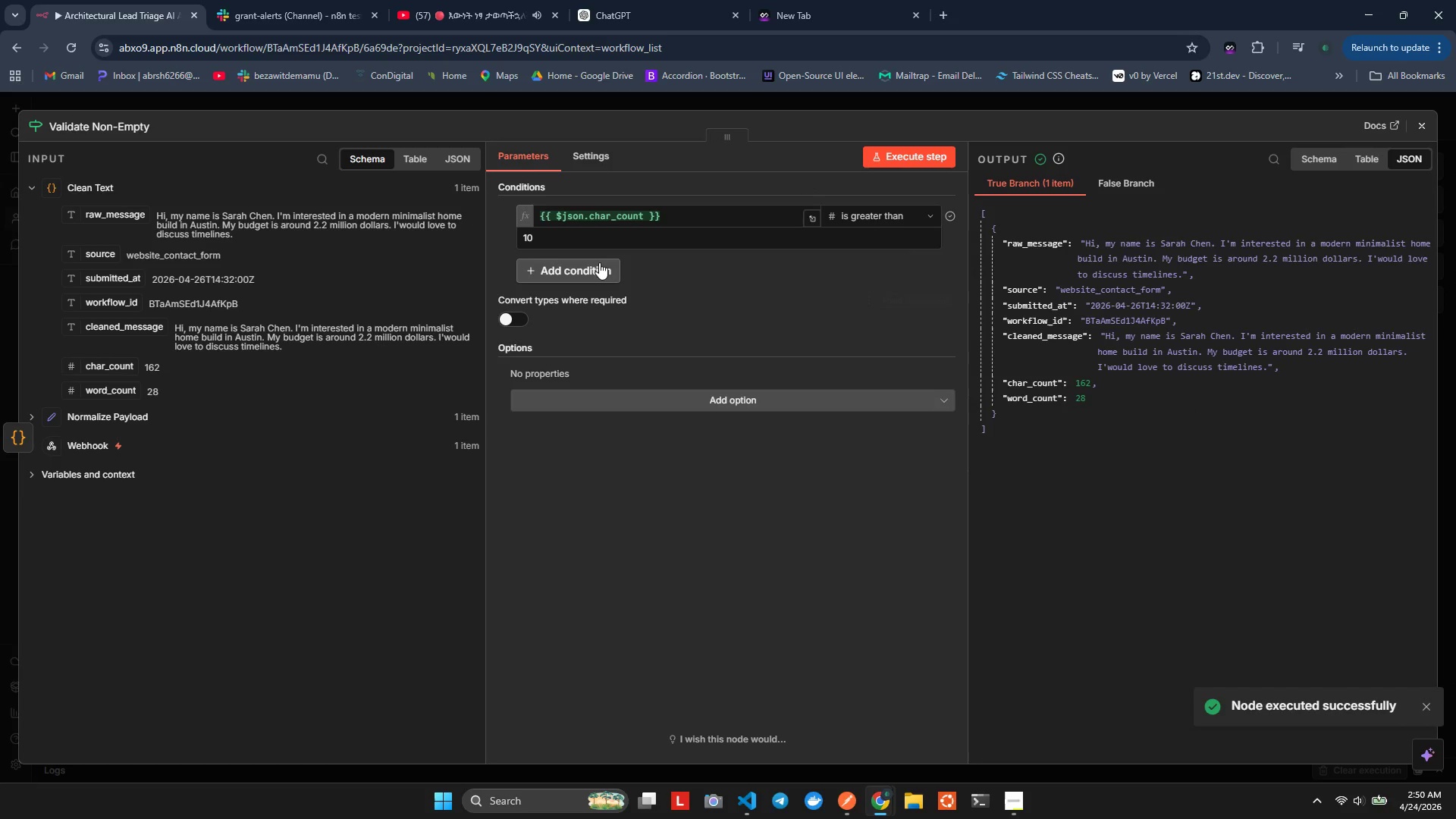 
wait(5.16)
 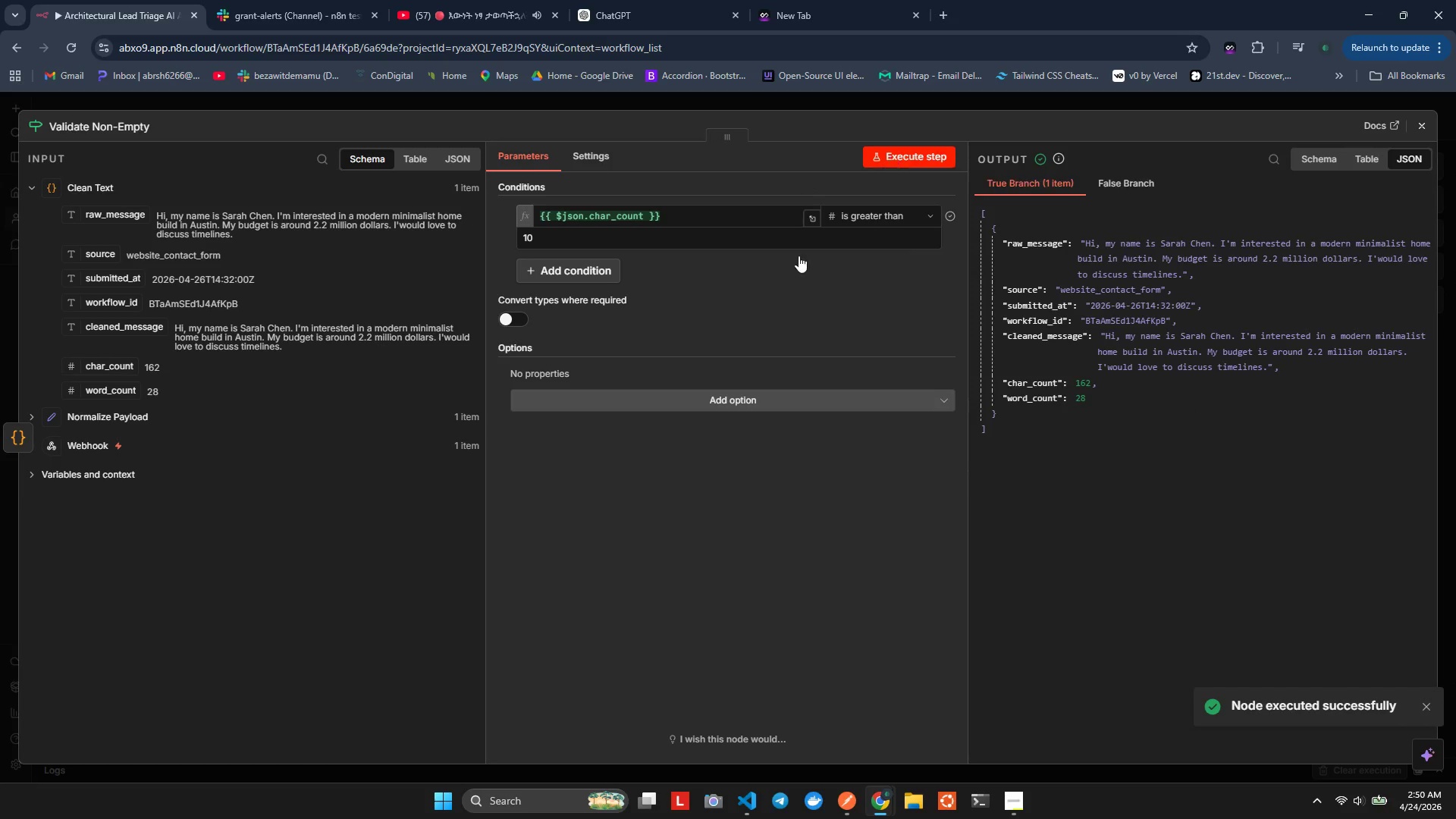 
left_click([570, 268])
 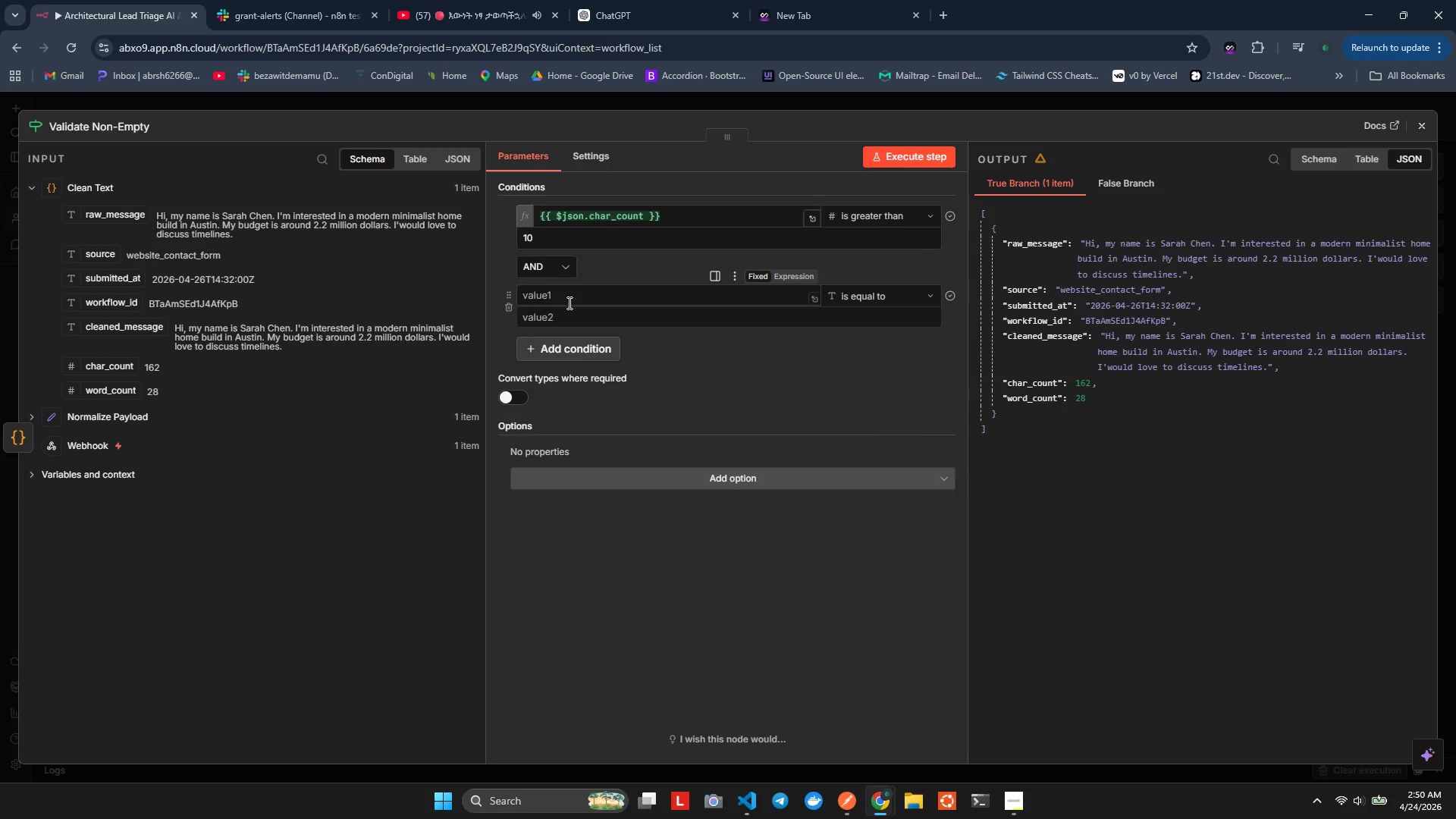 
left_click([565, 306])
 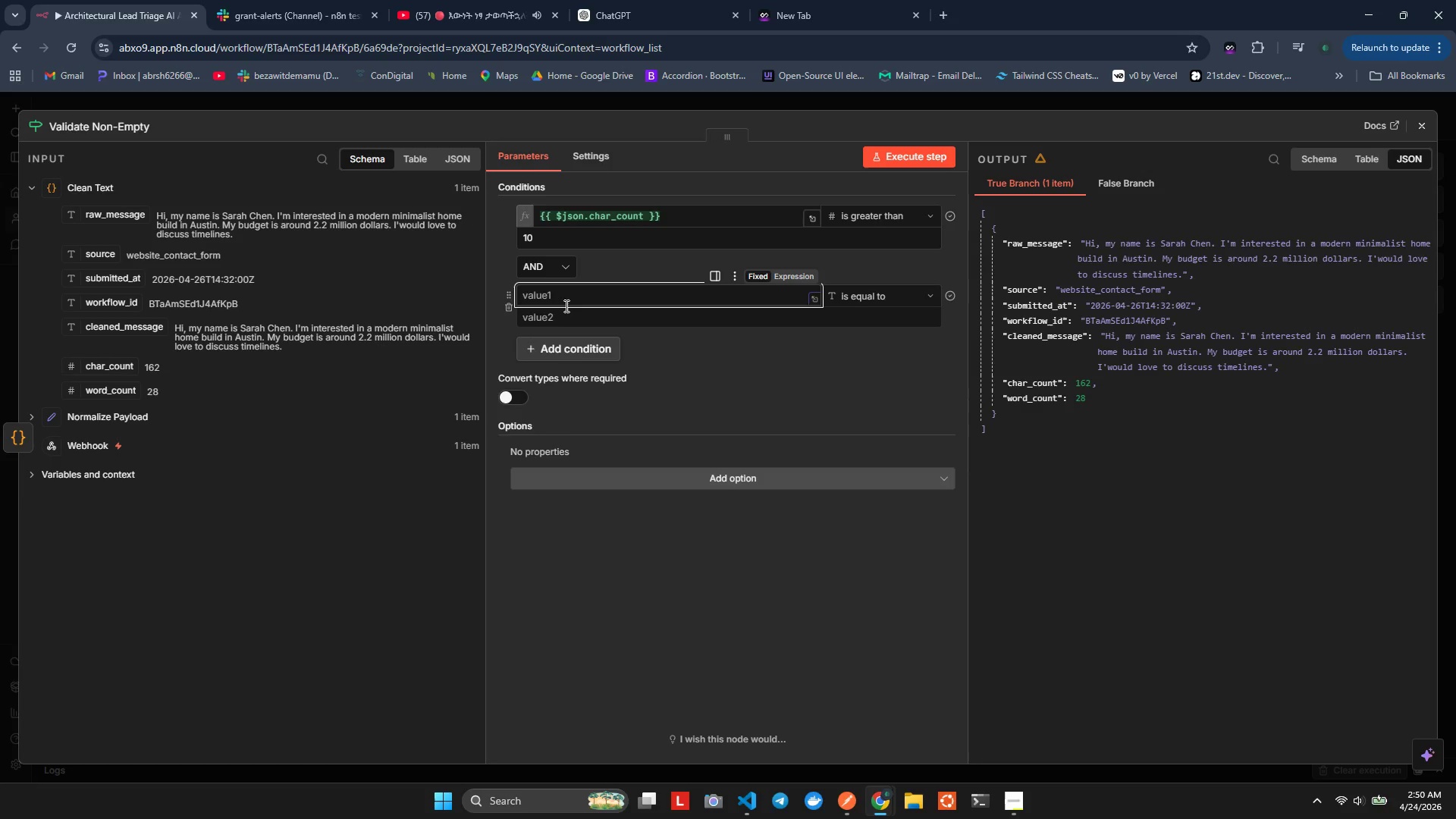 
wait(7.92)
 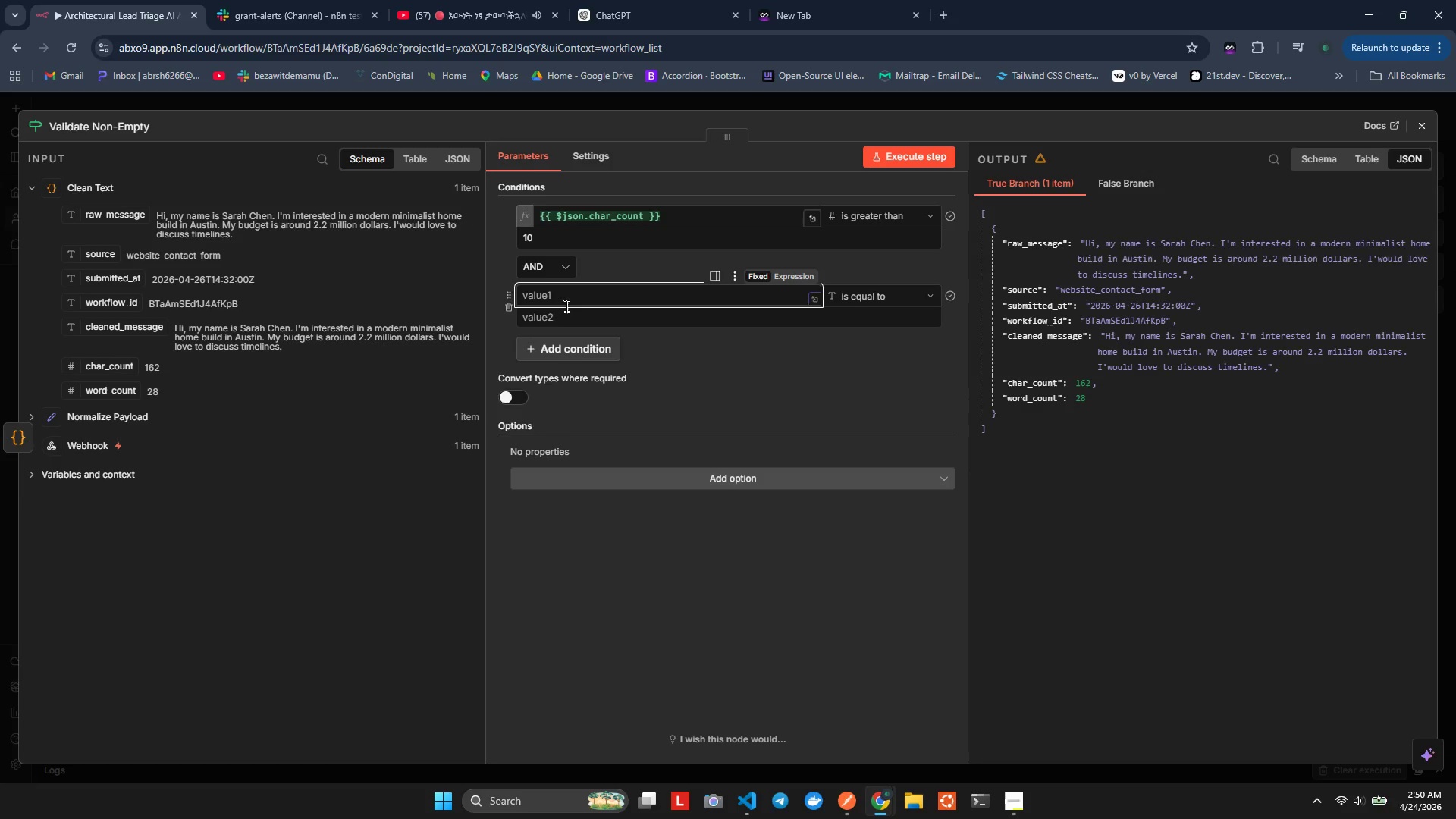 
key(Shift+BracketLeft)
 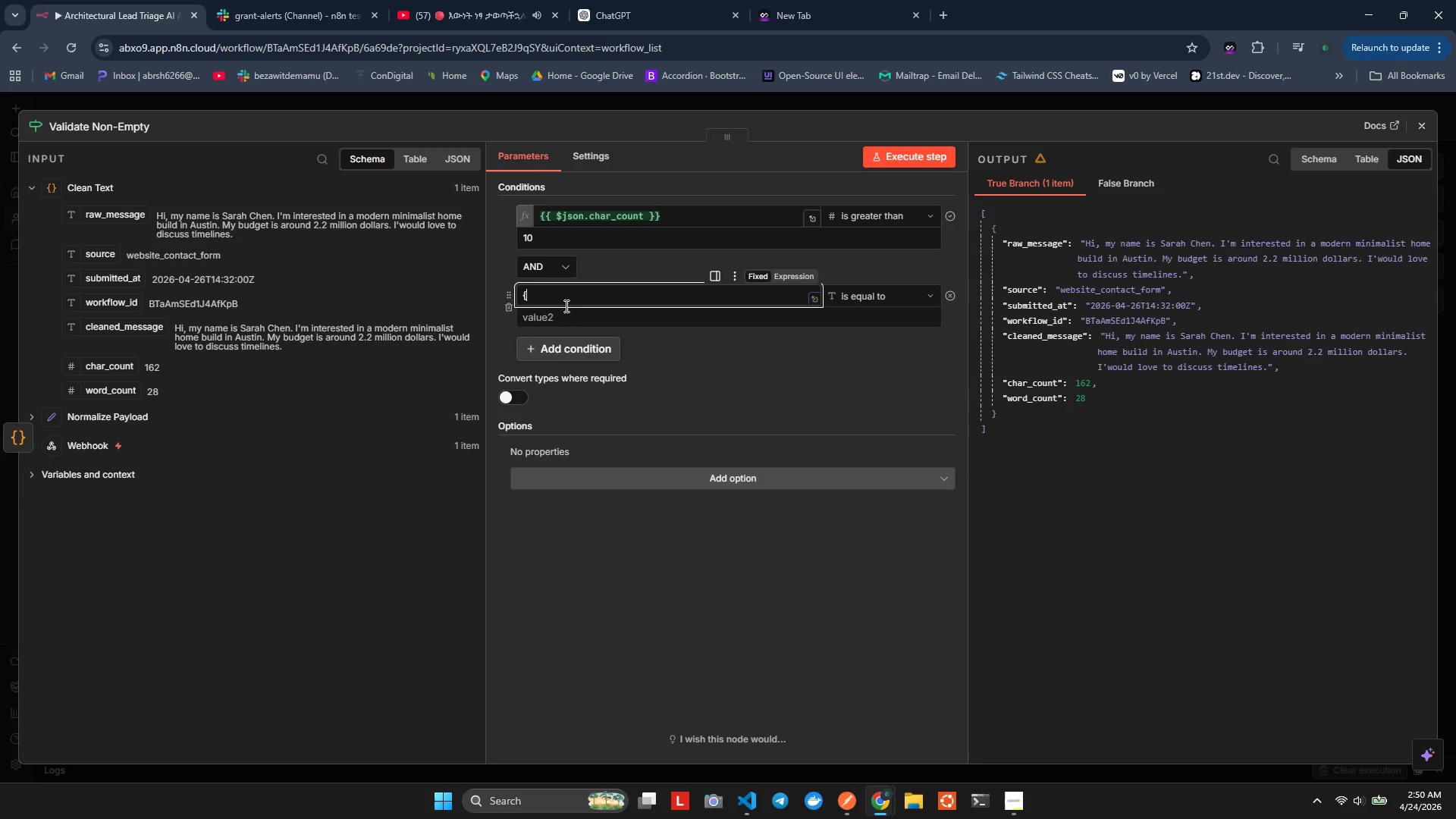 
key(Backspace)
 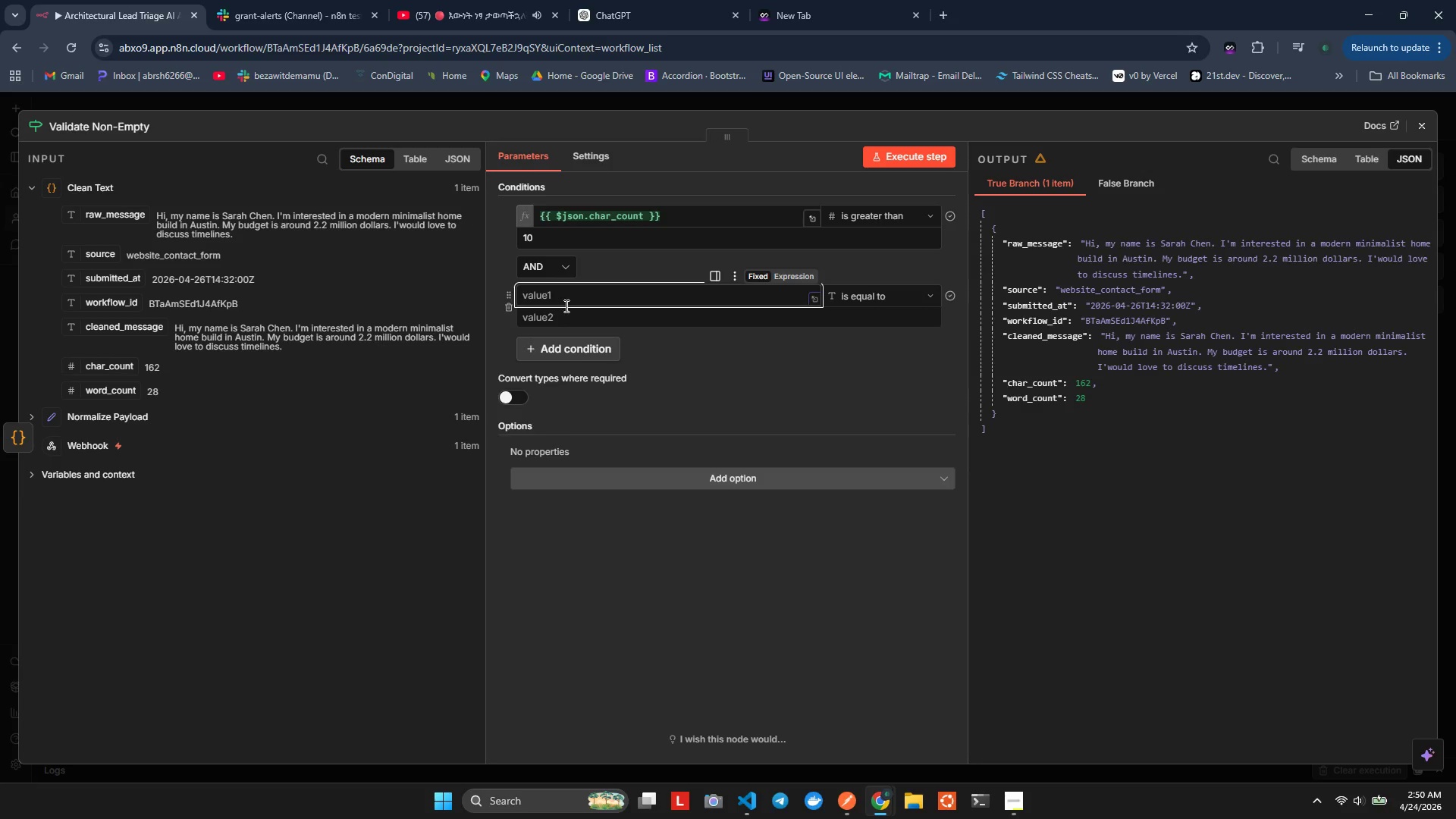 
key(Equal)
 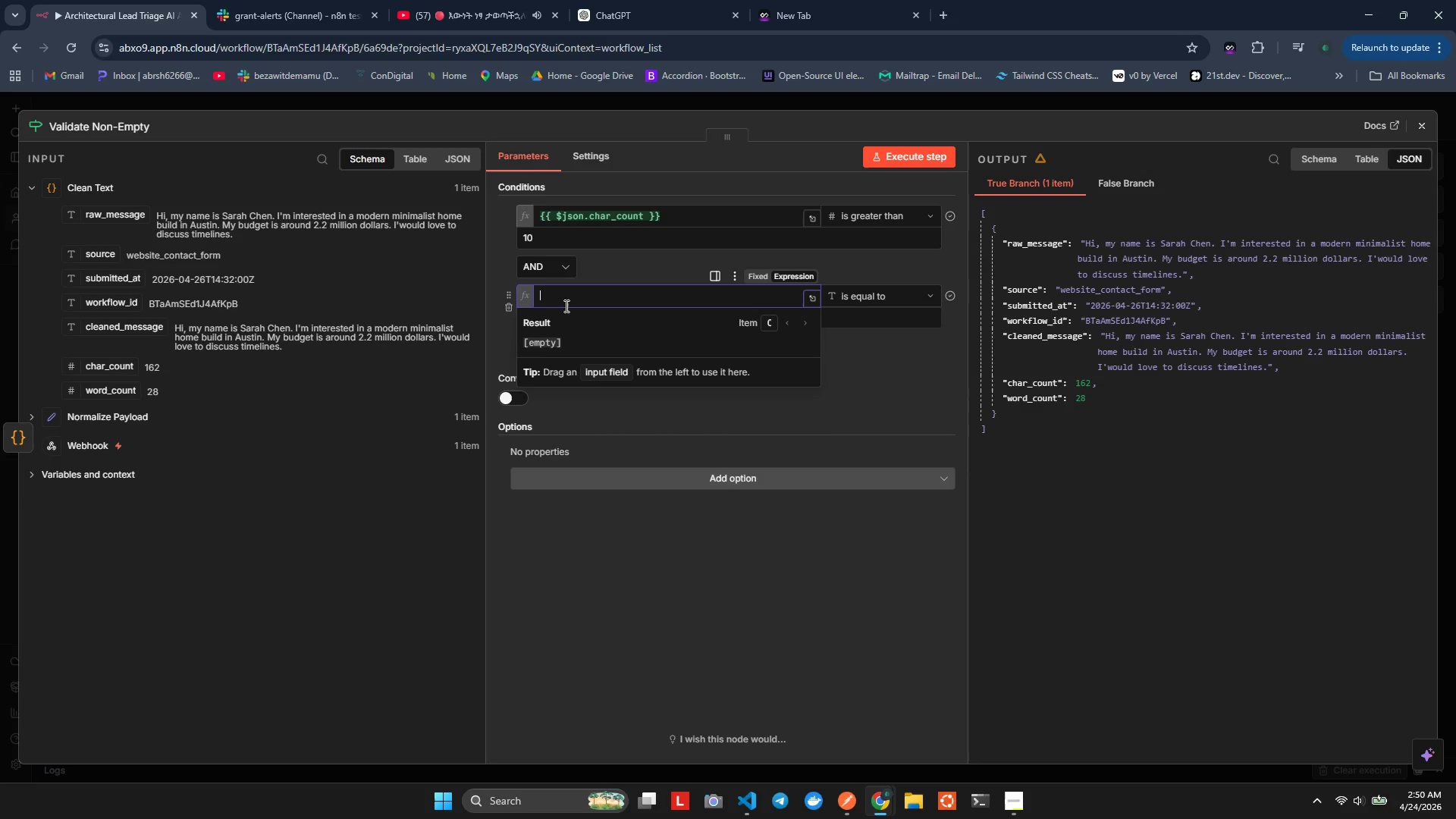 
key(Shift+BracketLeft)
 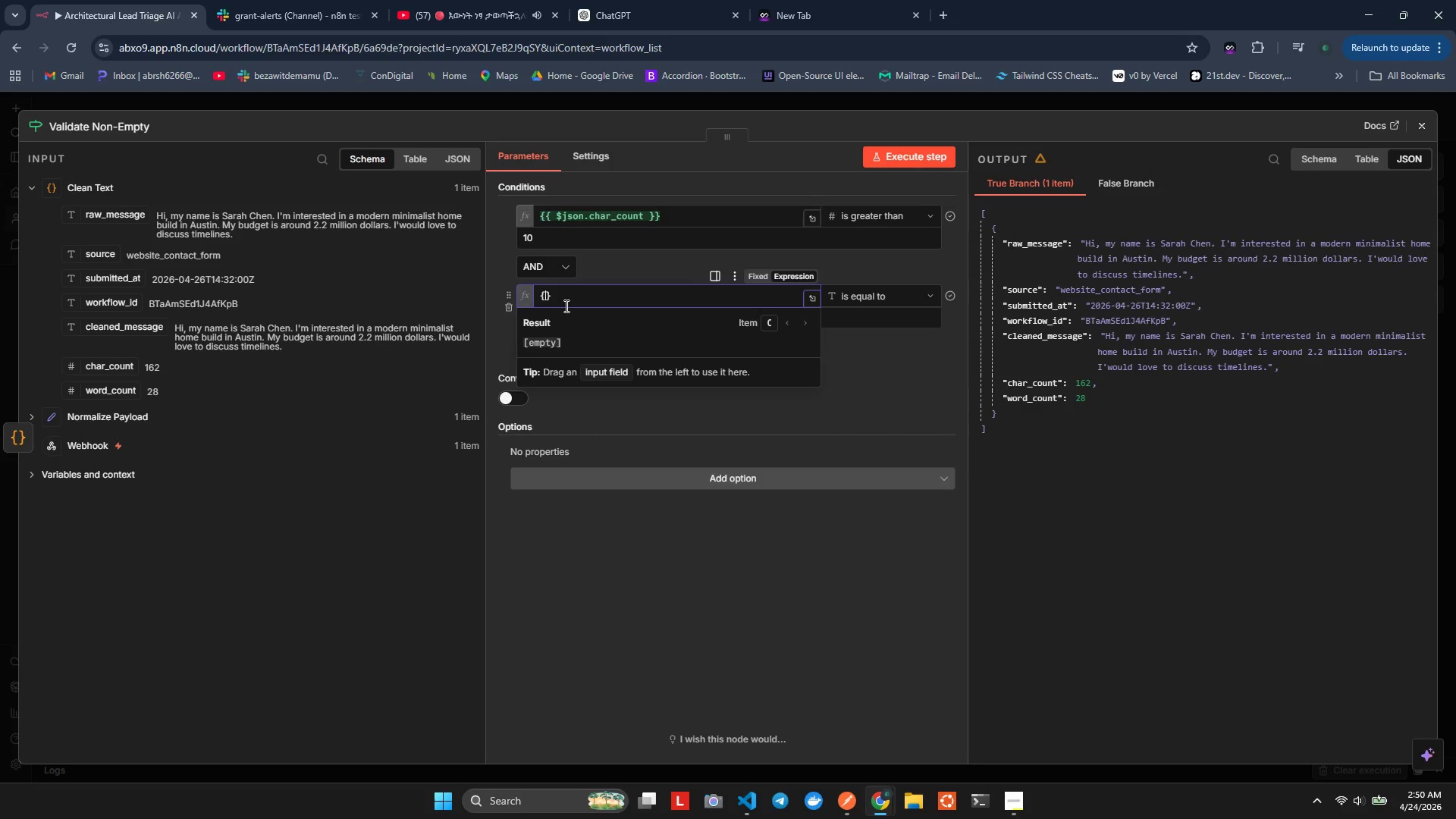 
key(Shift+BracketLeft)
 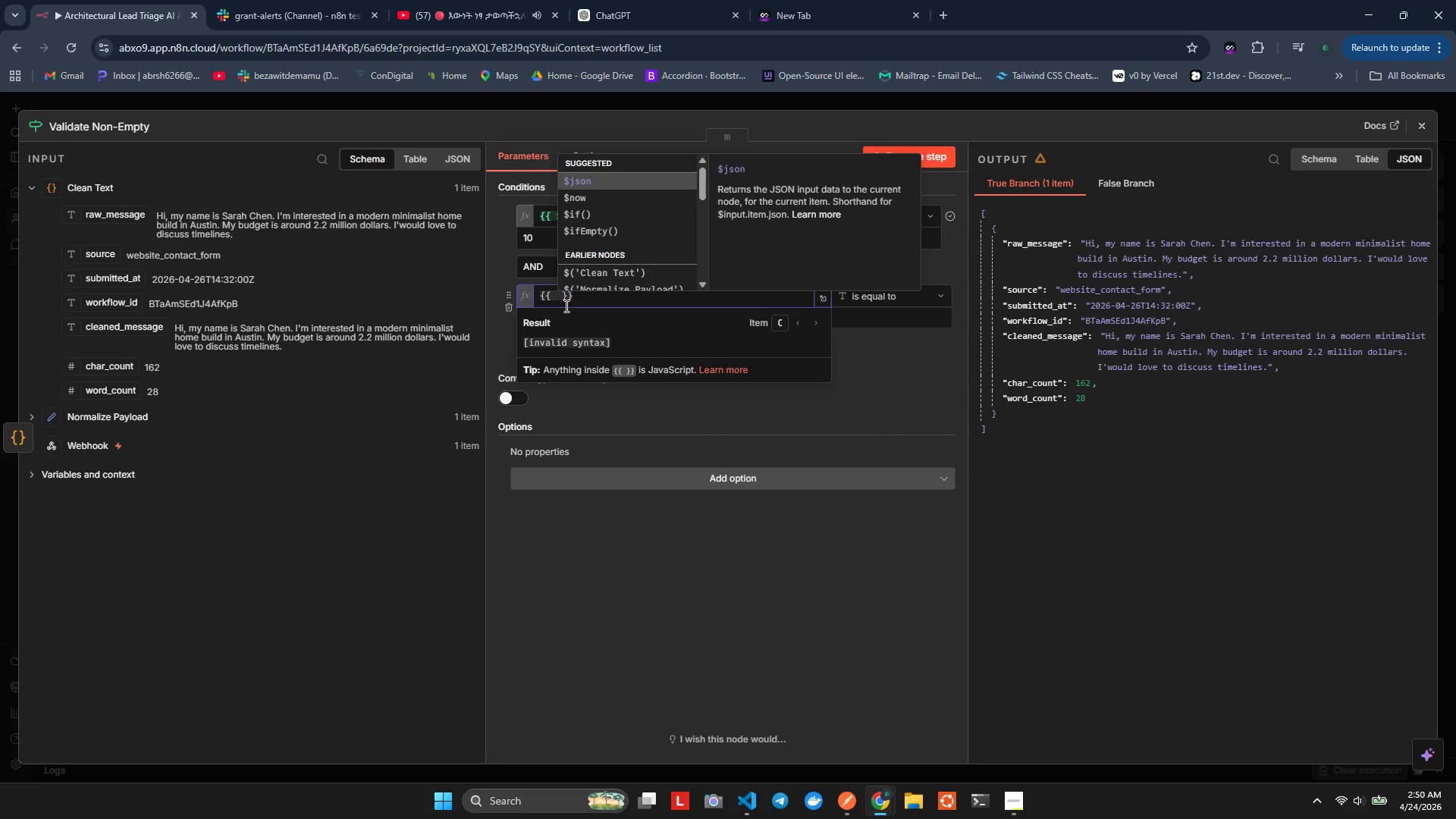 
key(Enter)
 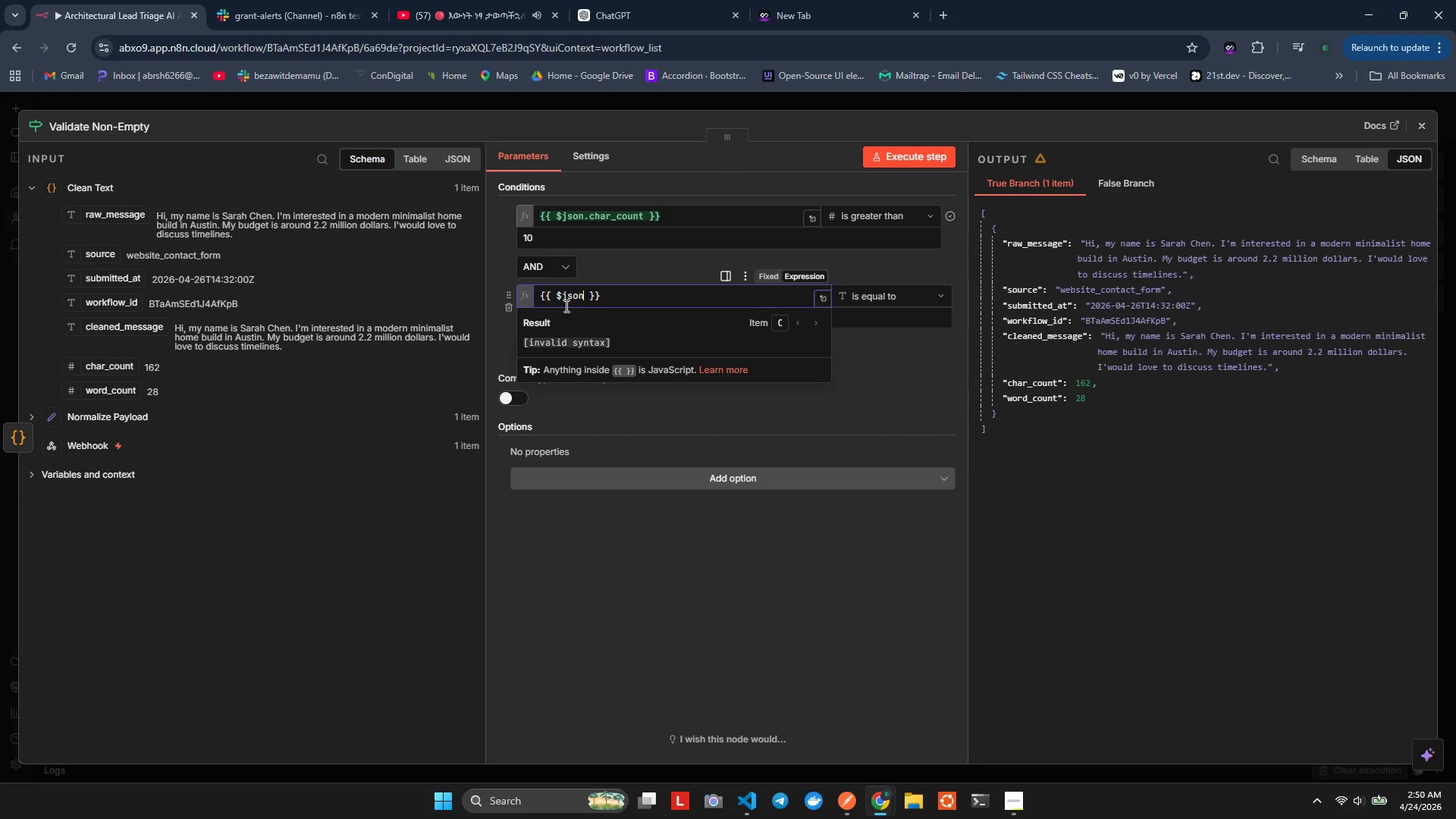 
key(Comma)
 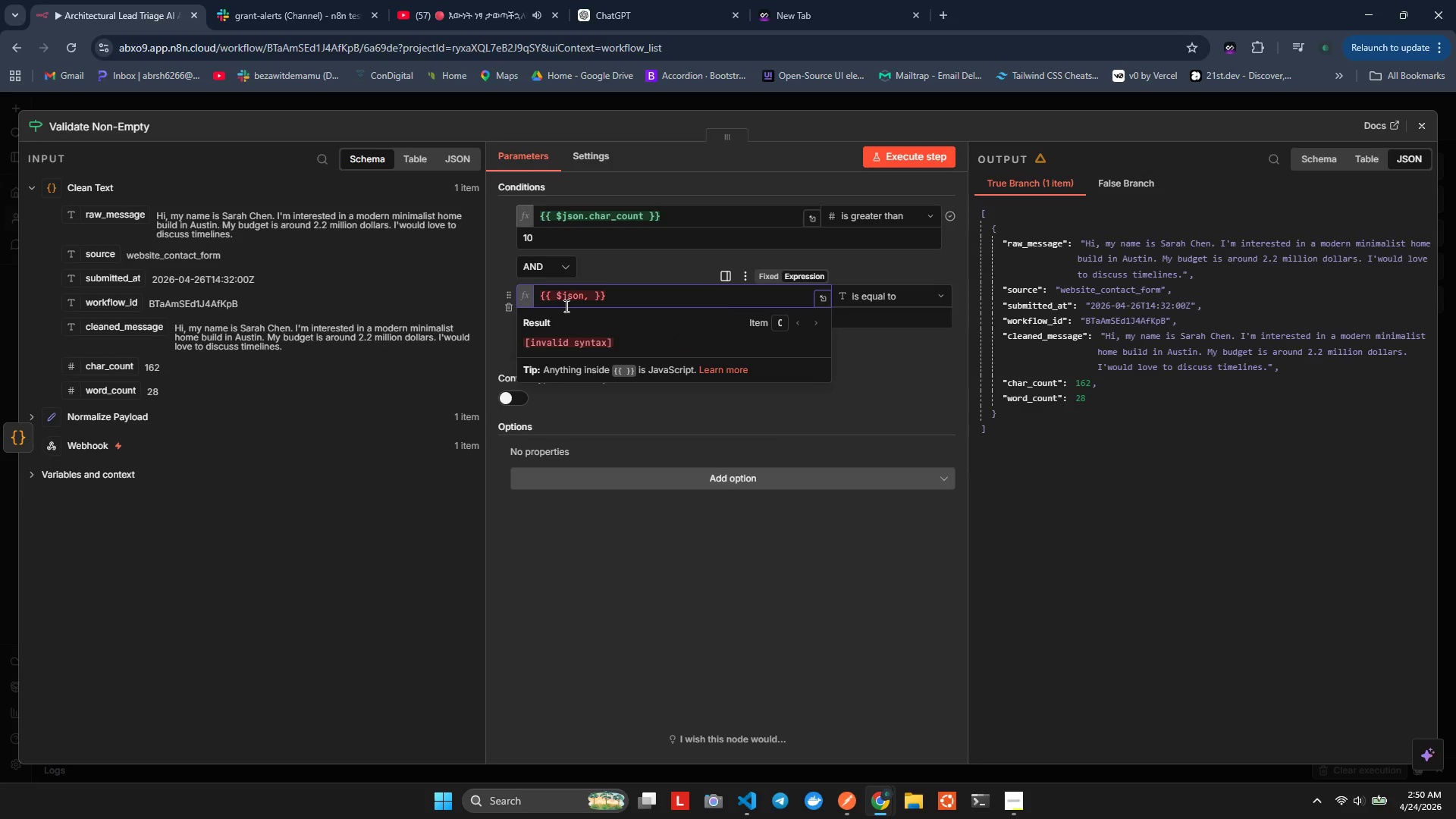 
key(Backspace)
 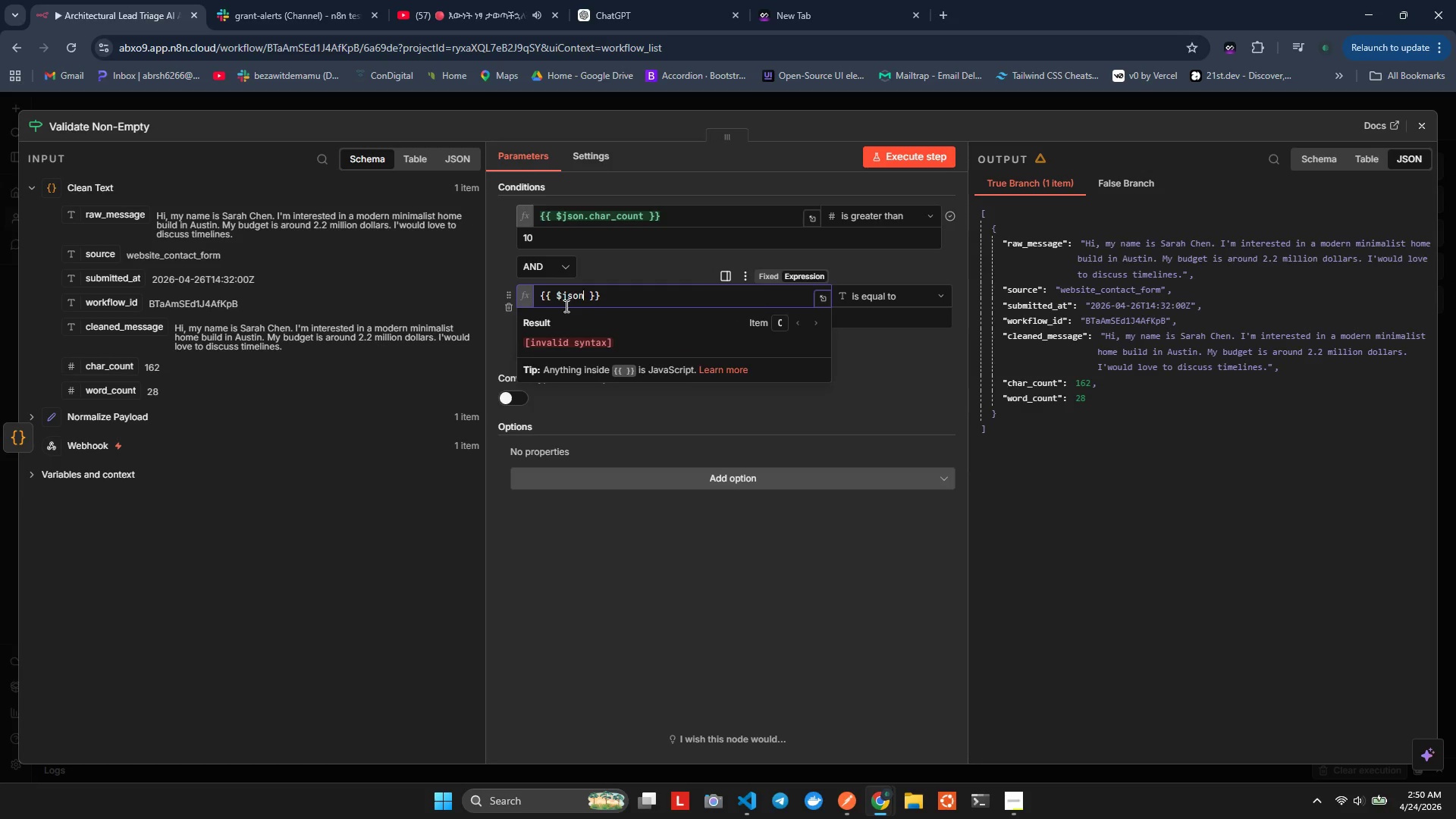 
key(Period)
 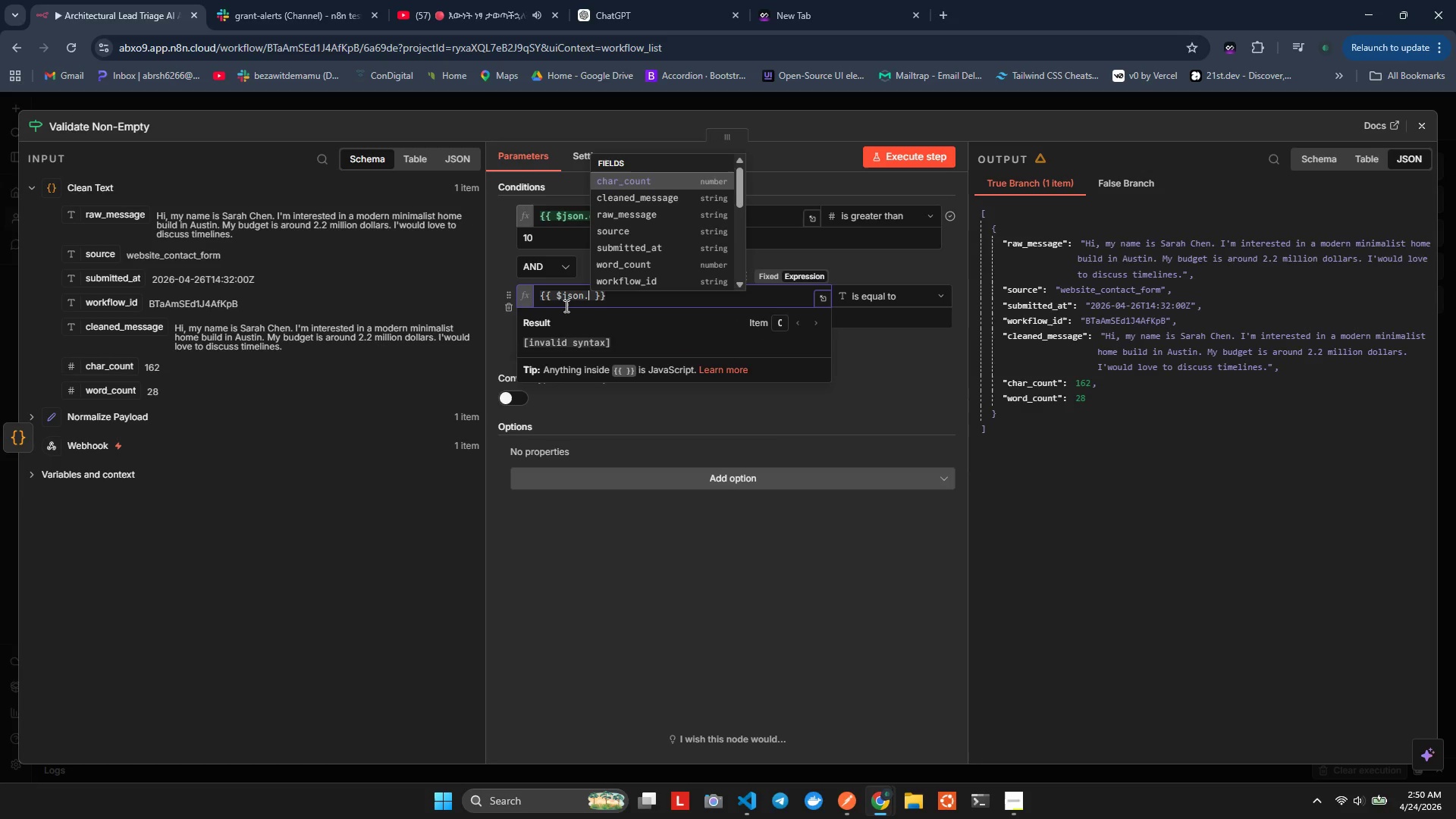 
type(cea)
 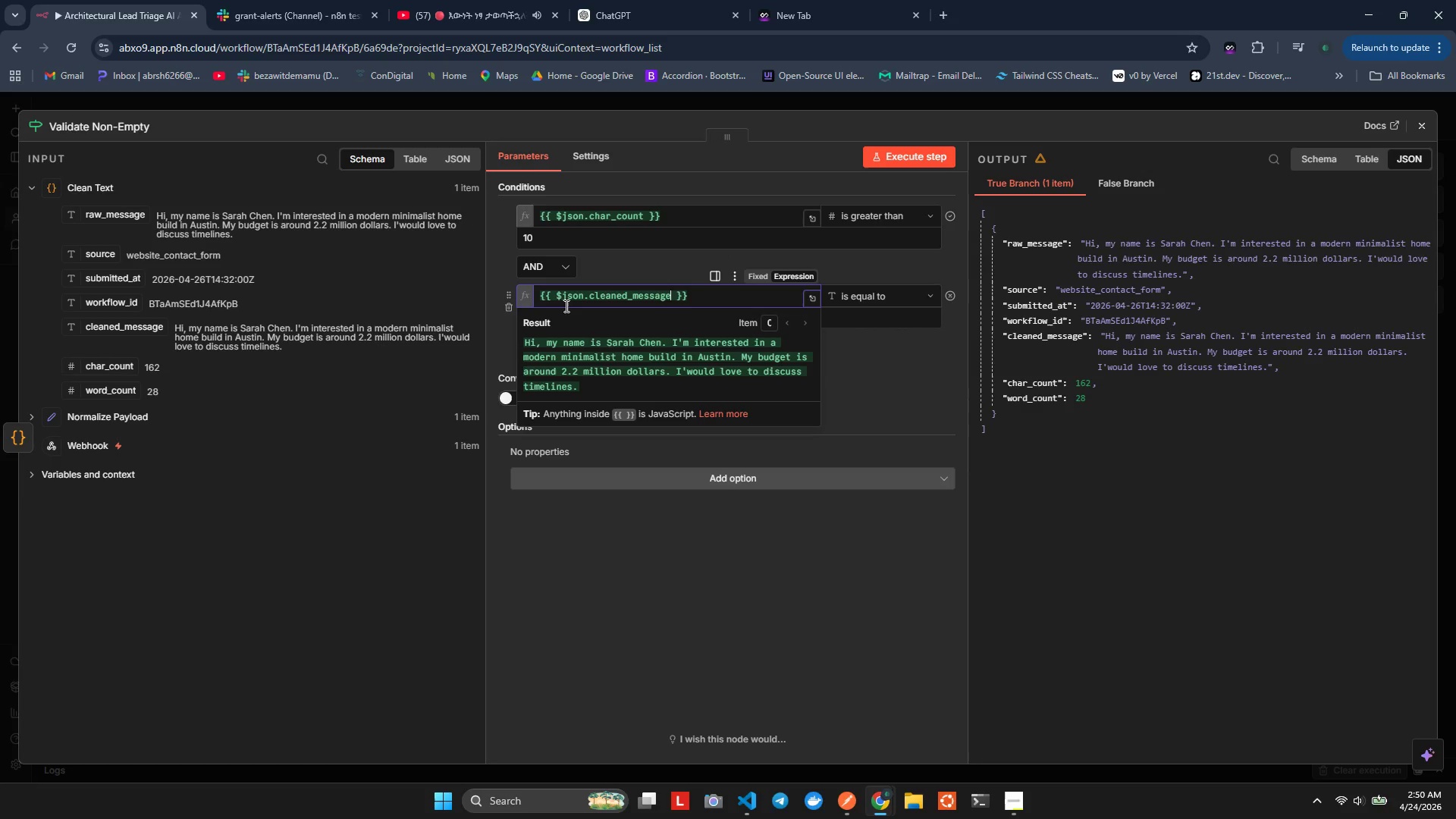 
hold_key(key=L, duration=0.31)
 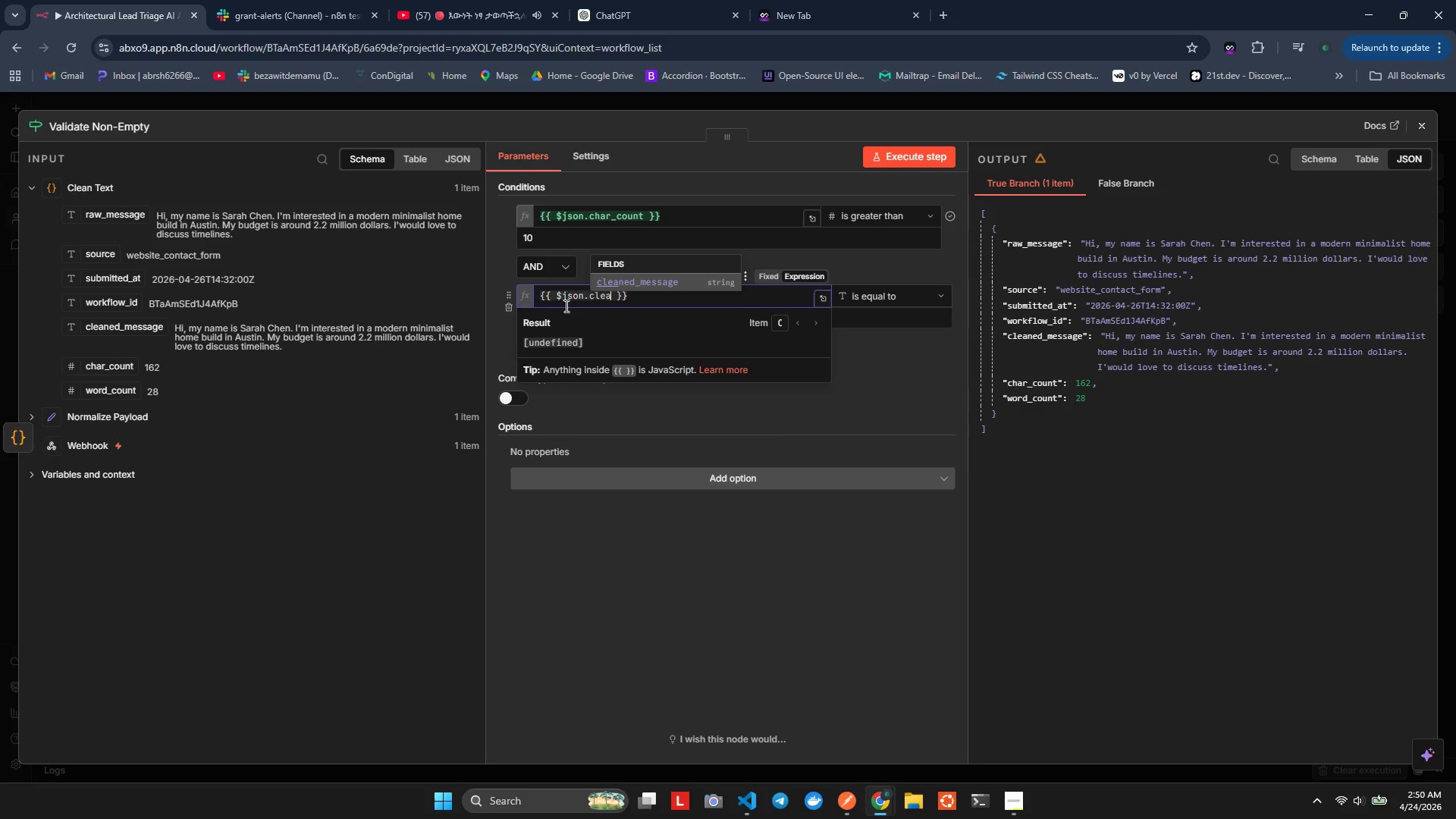 
key(Enter)
 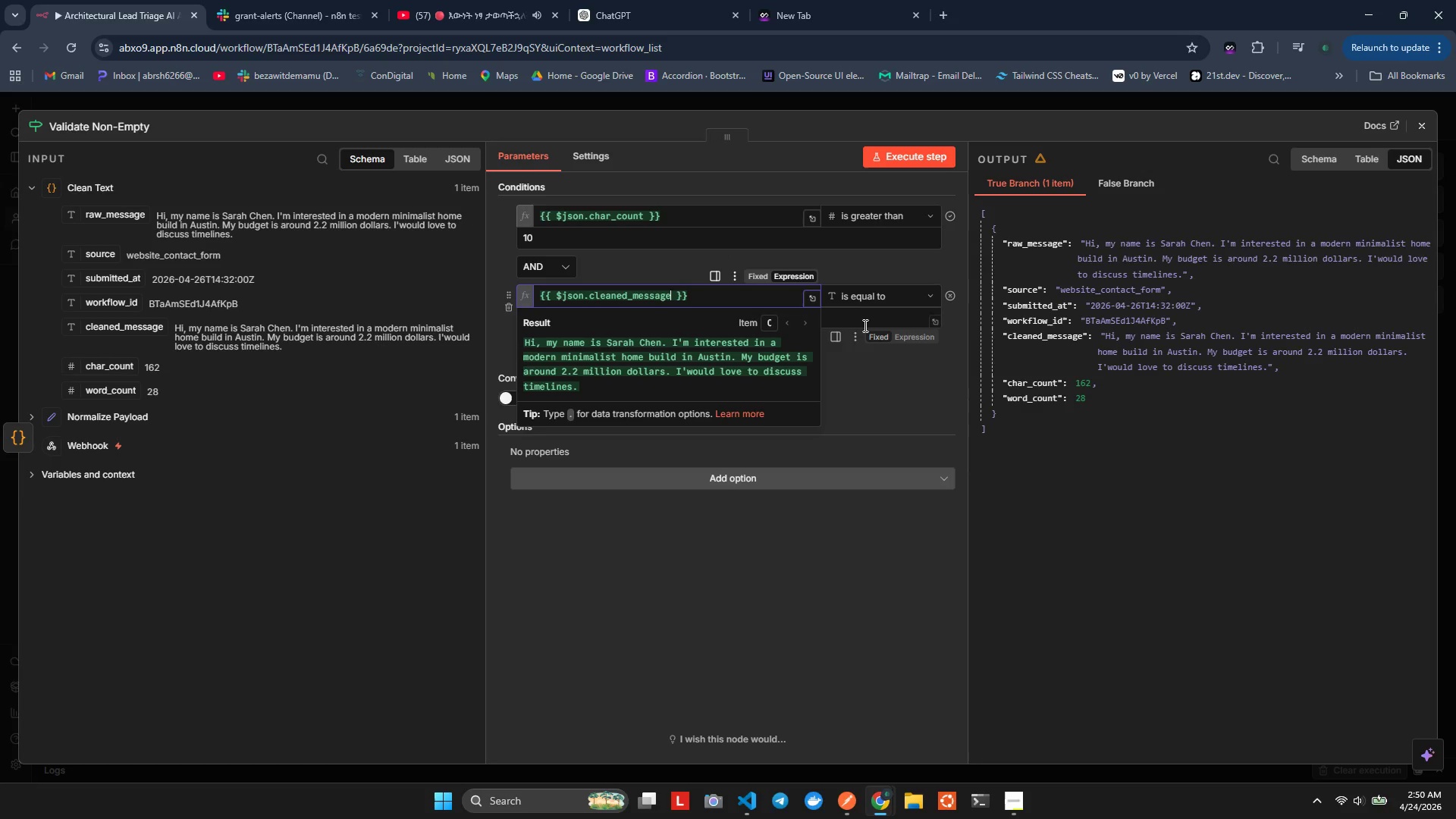 
left_click([872, 292])
 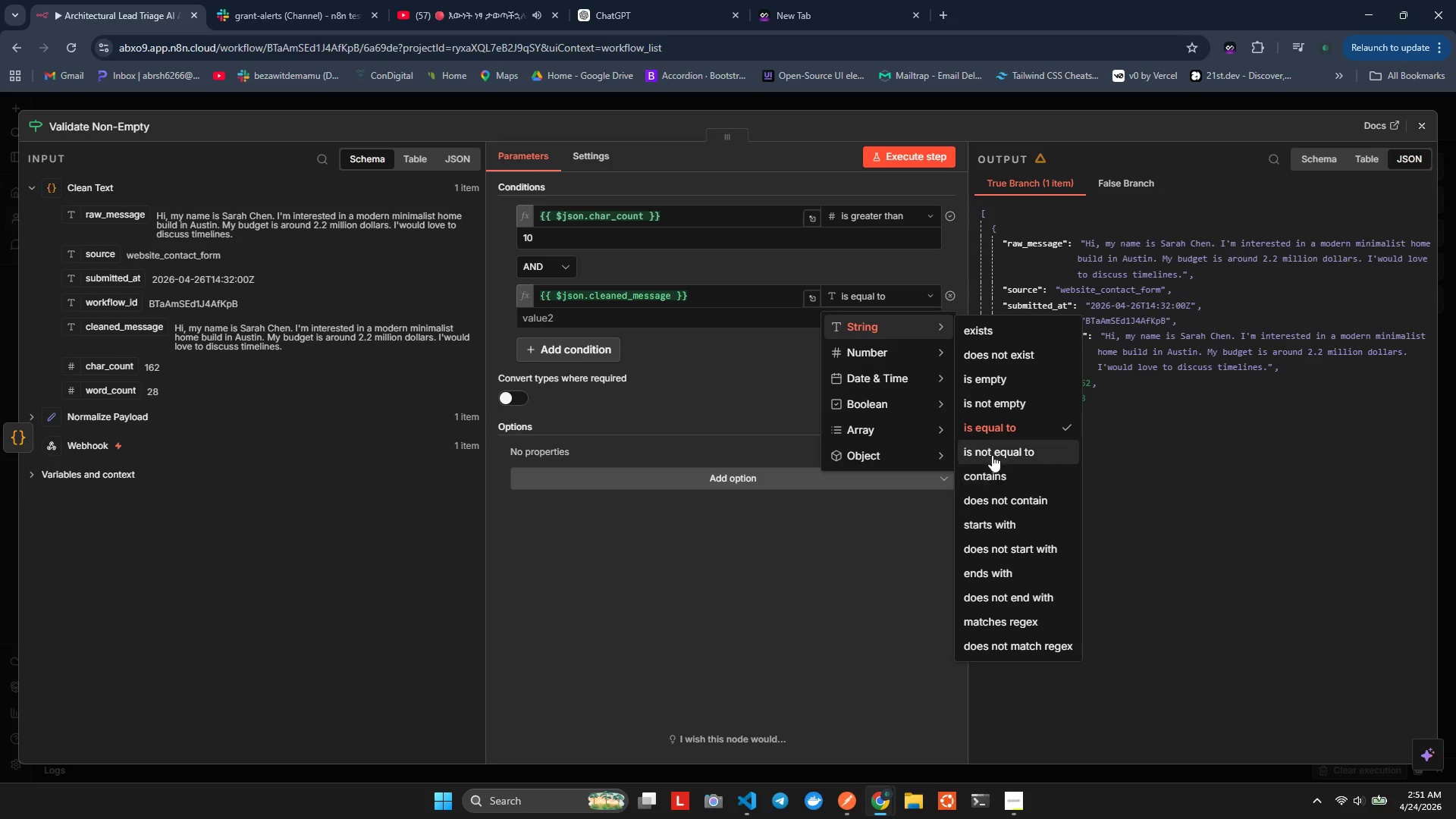 
left_click([987, 401])
 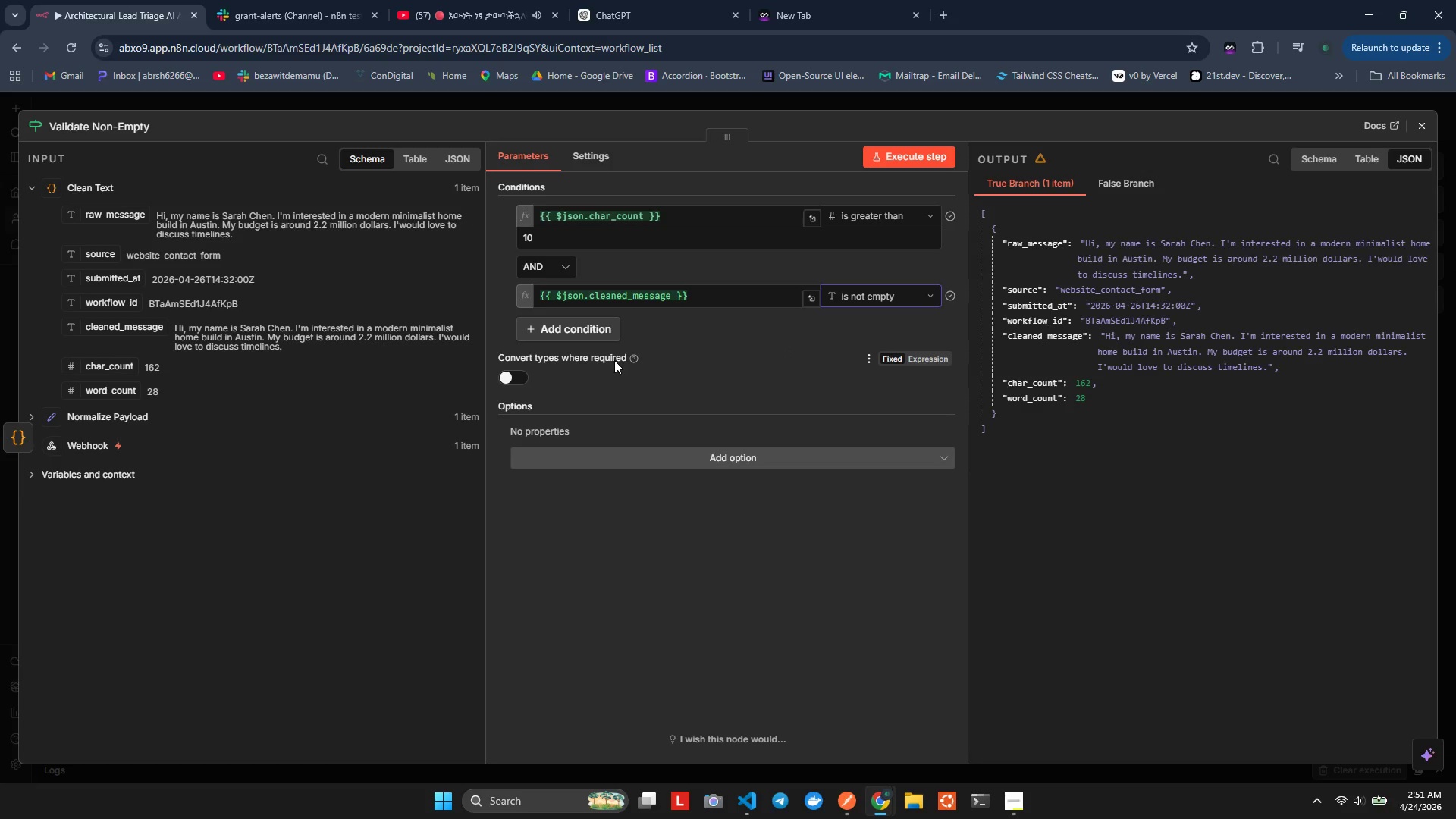 
wait(25.25)
 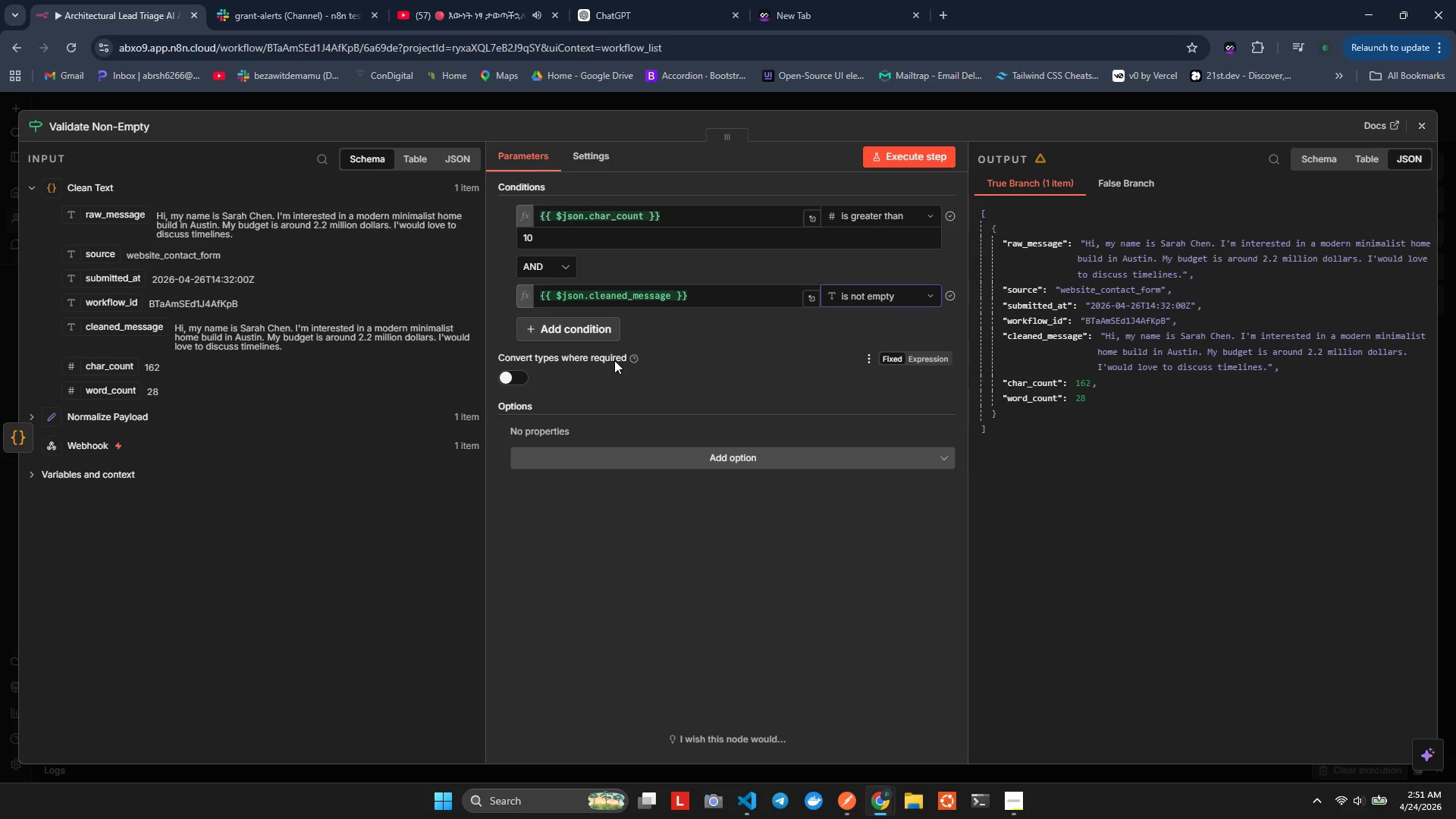 
left_click([912, 153])
 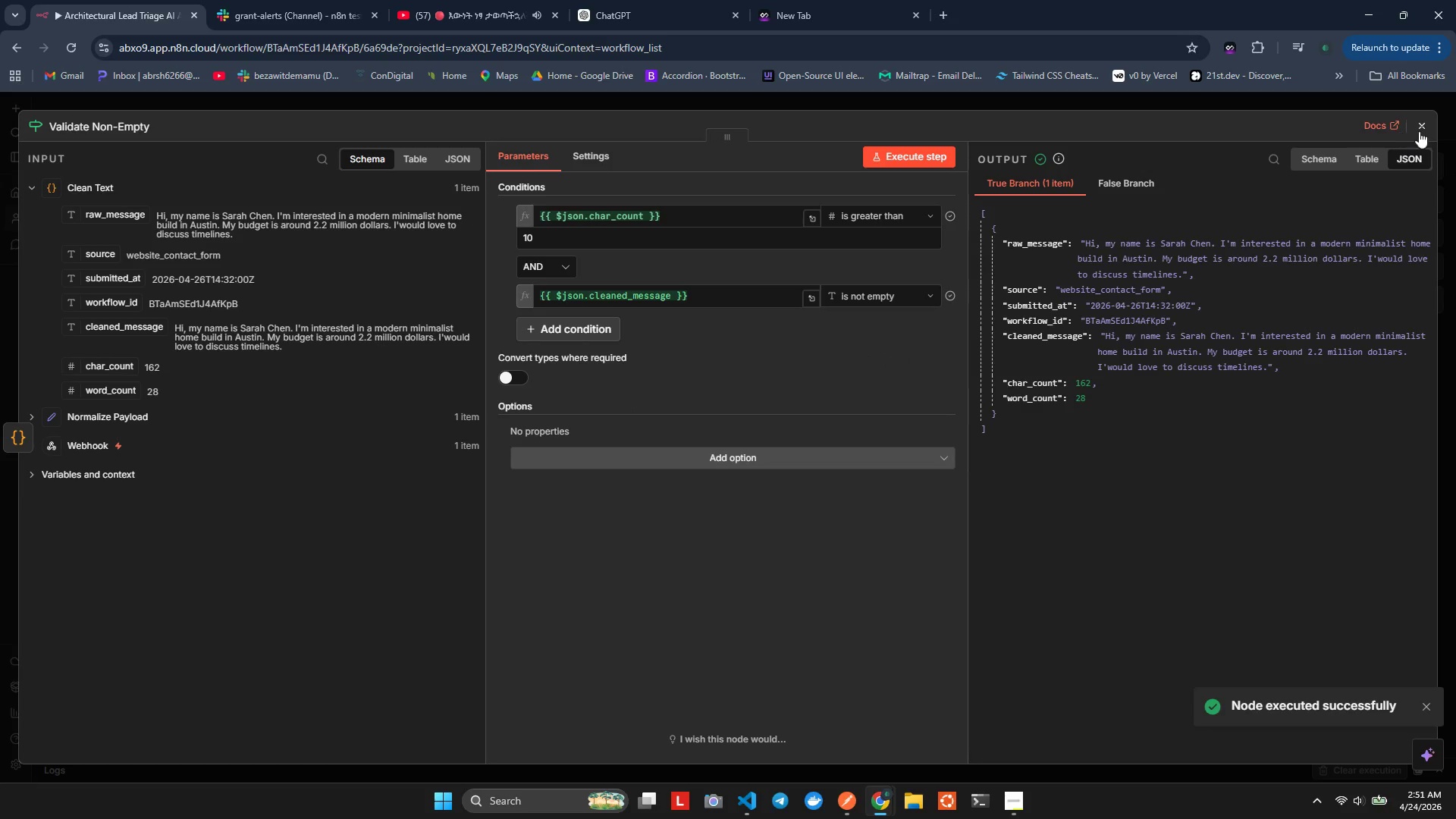 
left_click([1425, 129])
 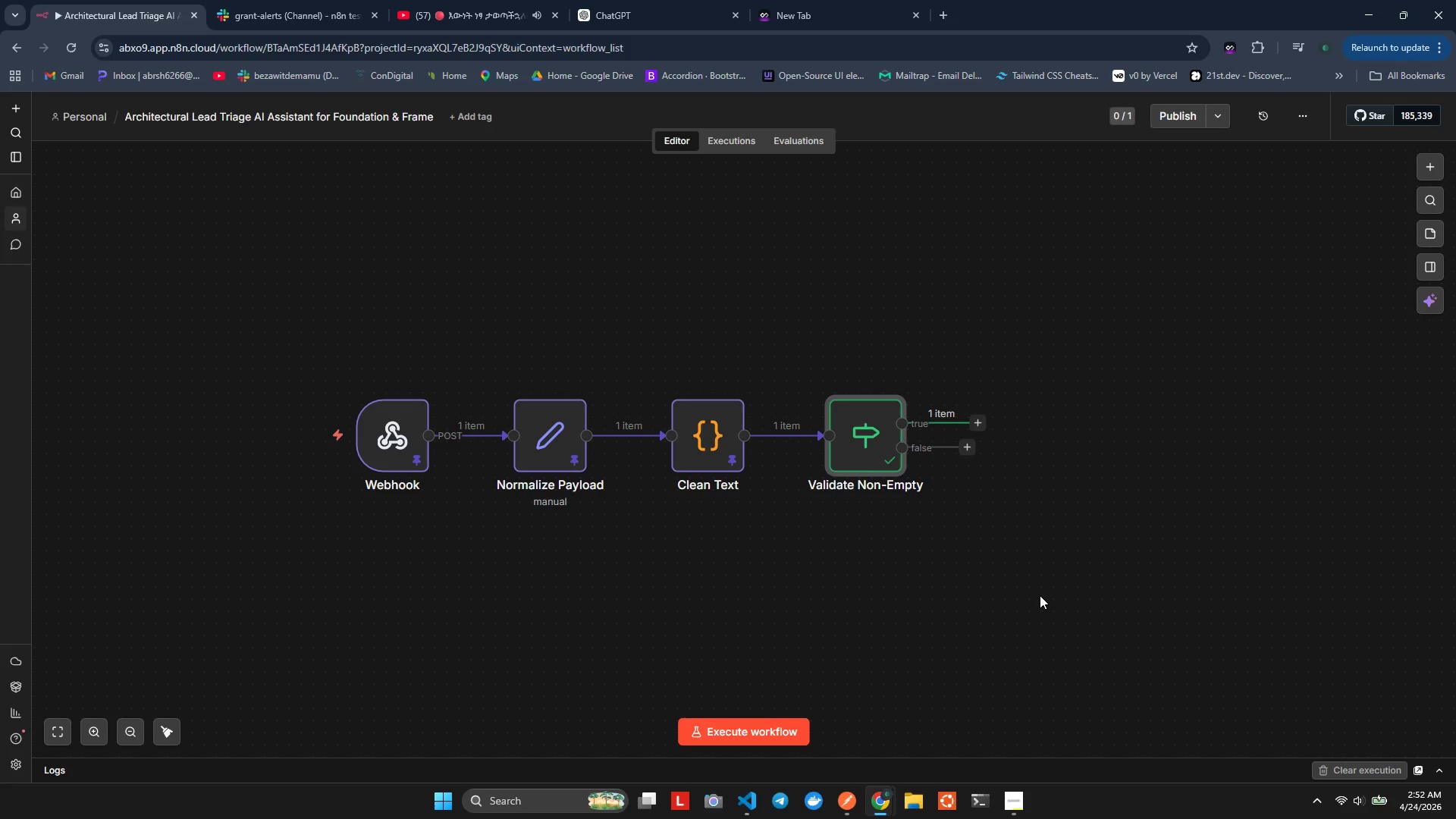 
wait(72.12)
 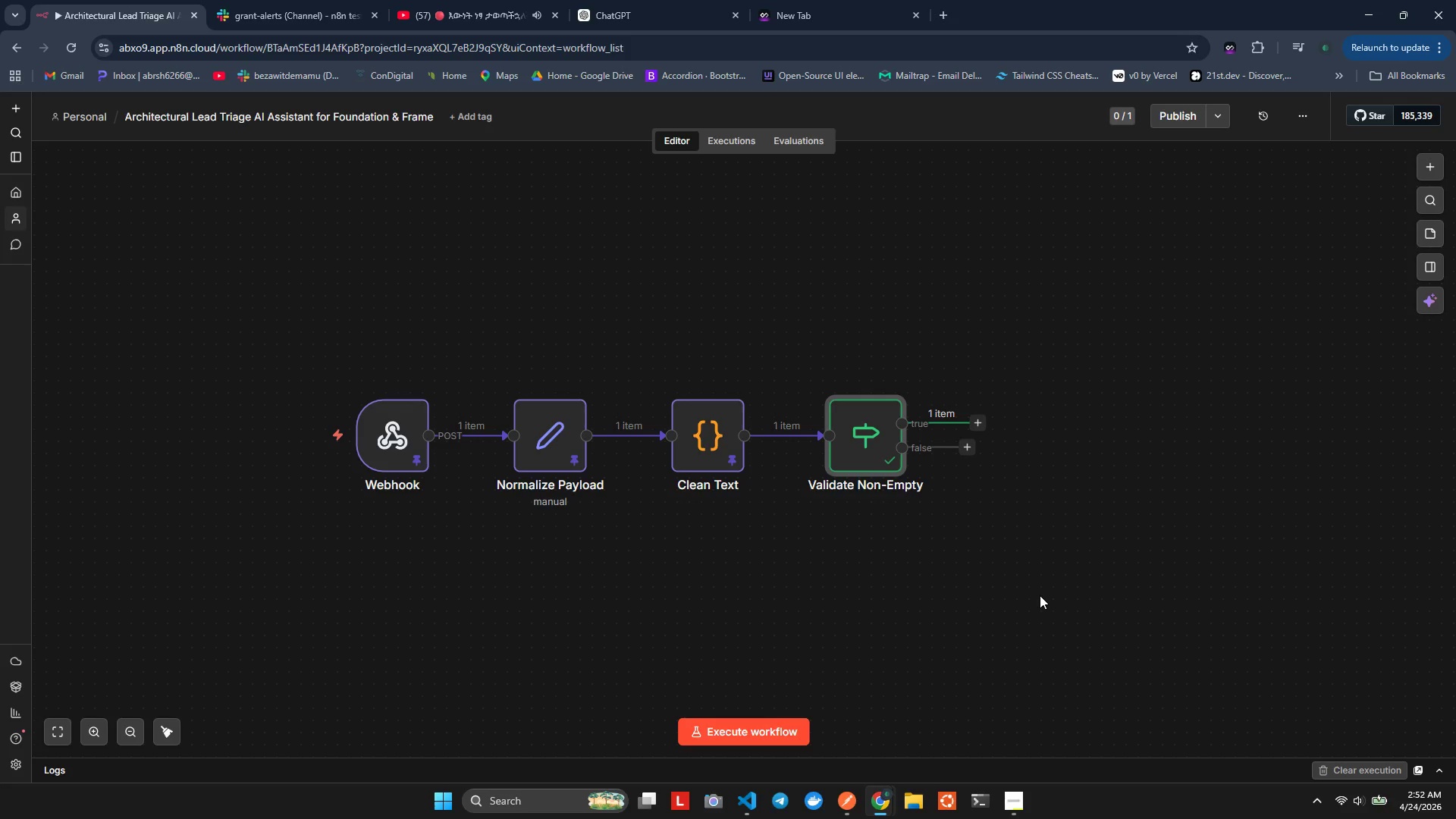 
left_click([1040, 595])
 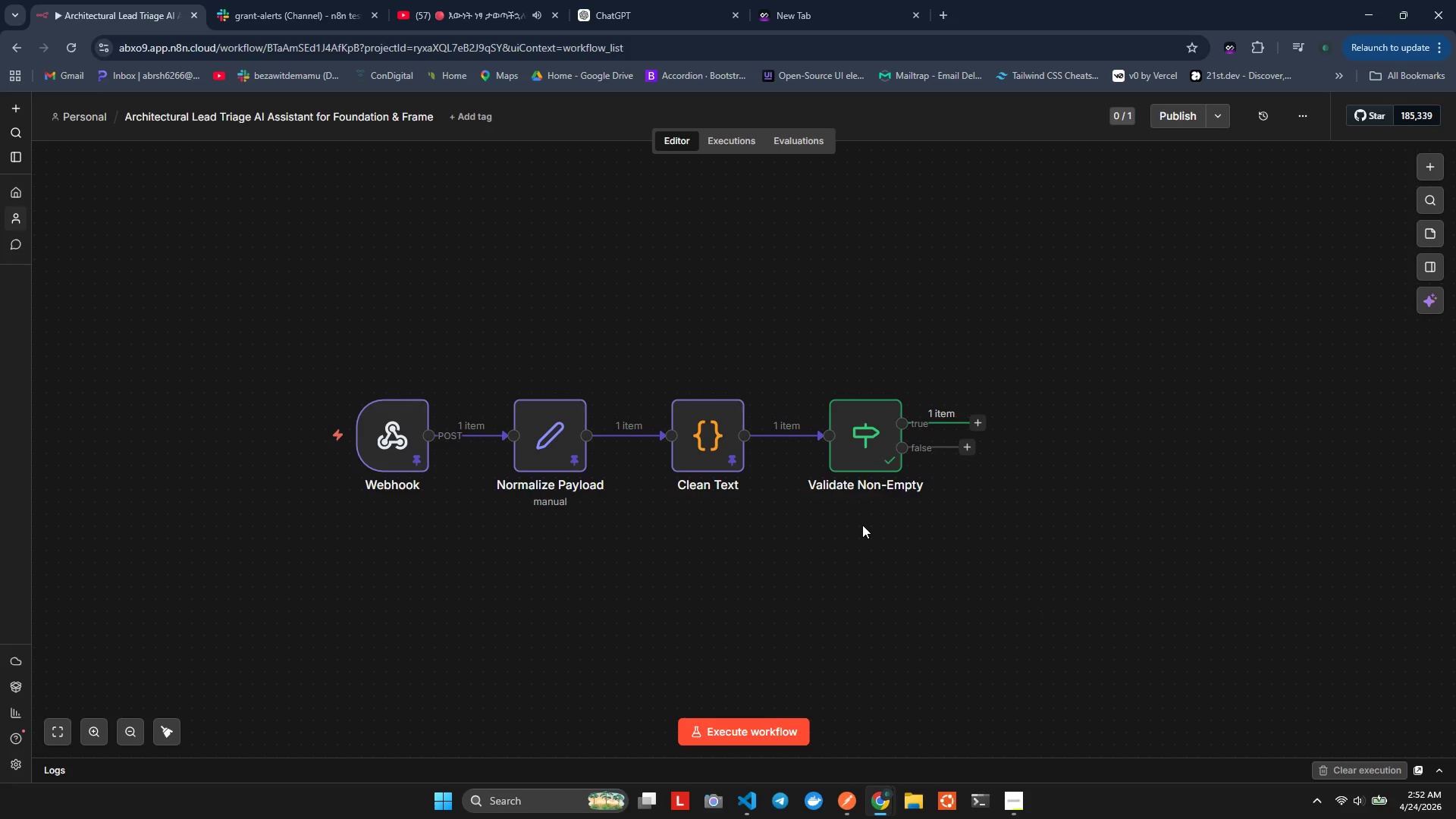 
wait(14.78)
 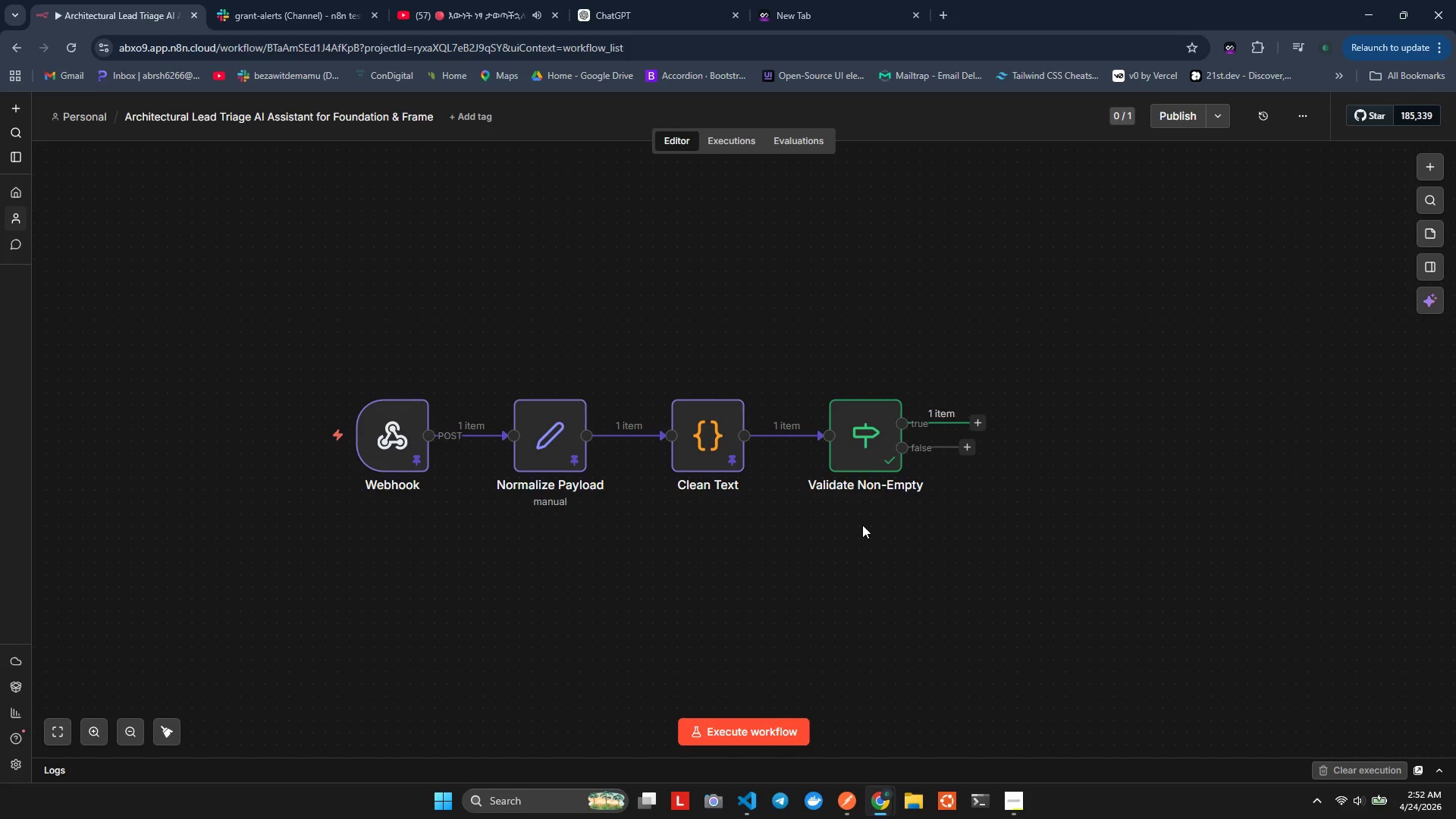 
left_click([1336, 796])
 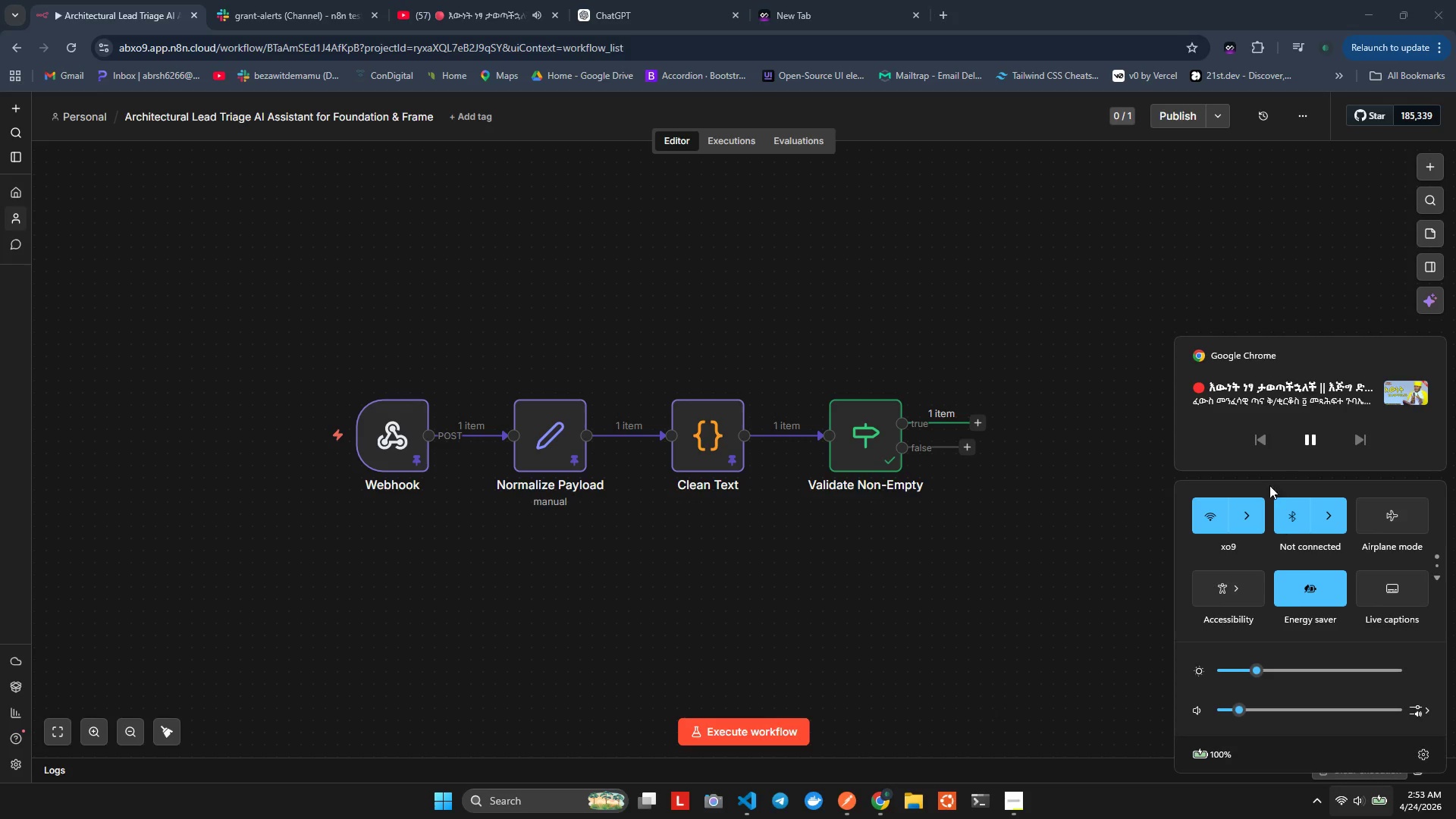 
left_click([1301, 438])
 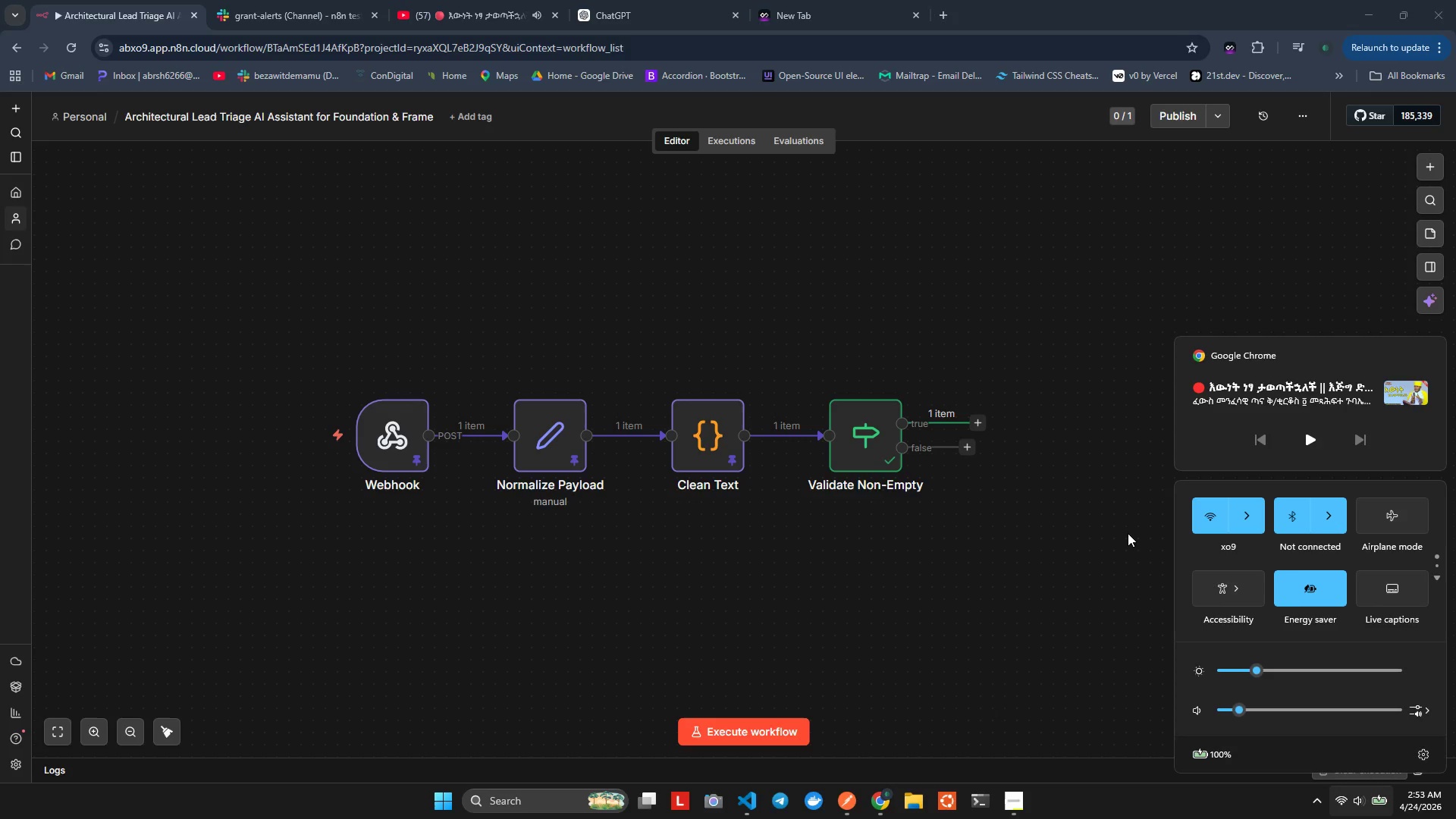 
left_click([1128, 533])
 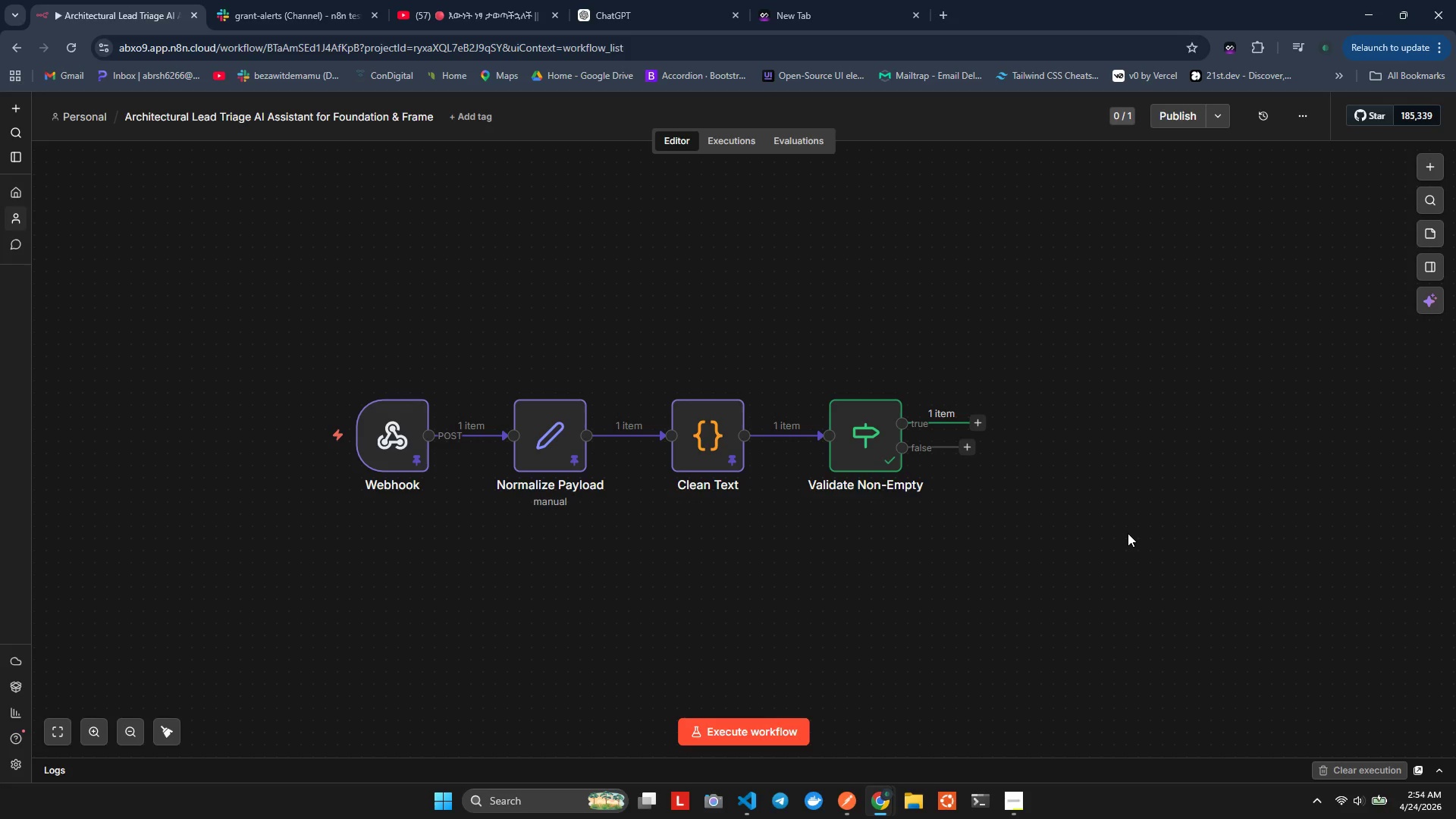 
wait(109.53)
 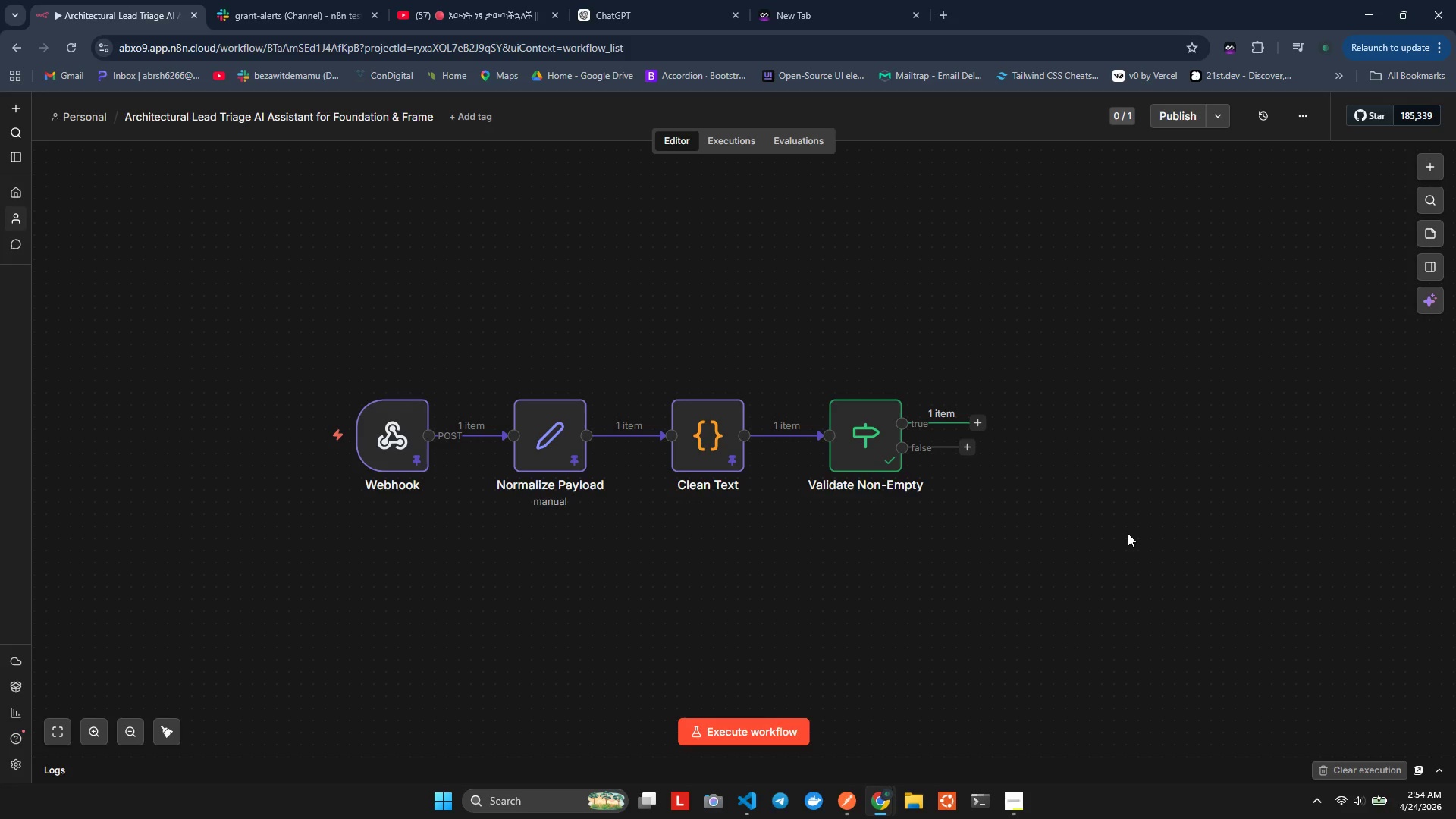 
left_click([1356, 815])
 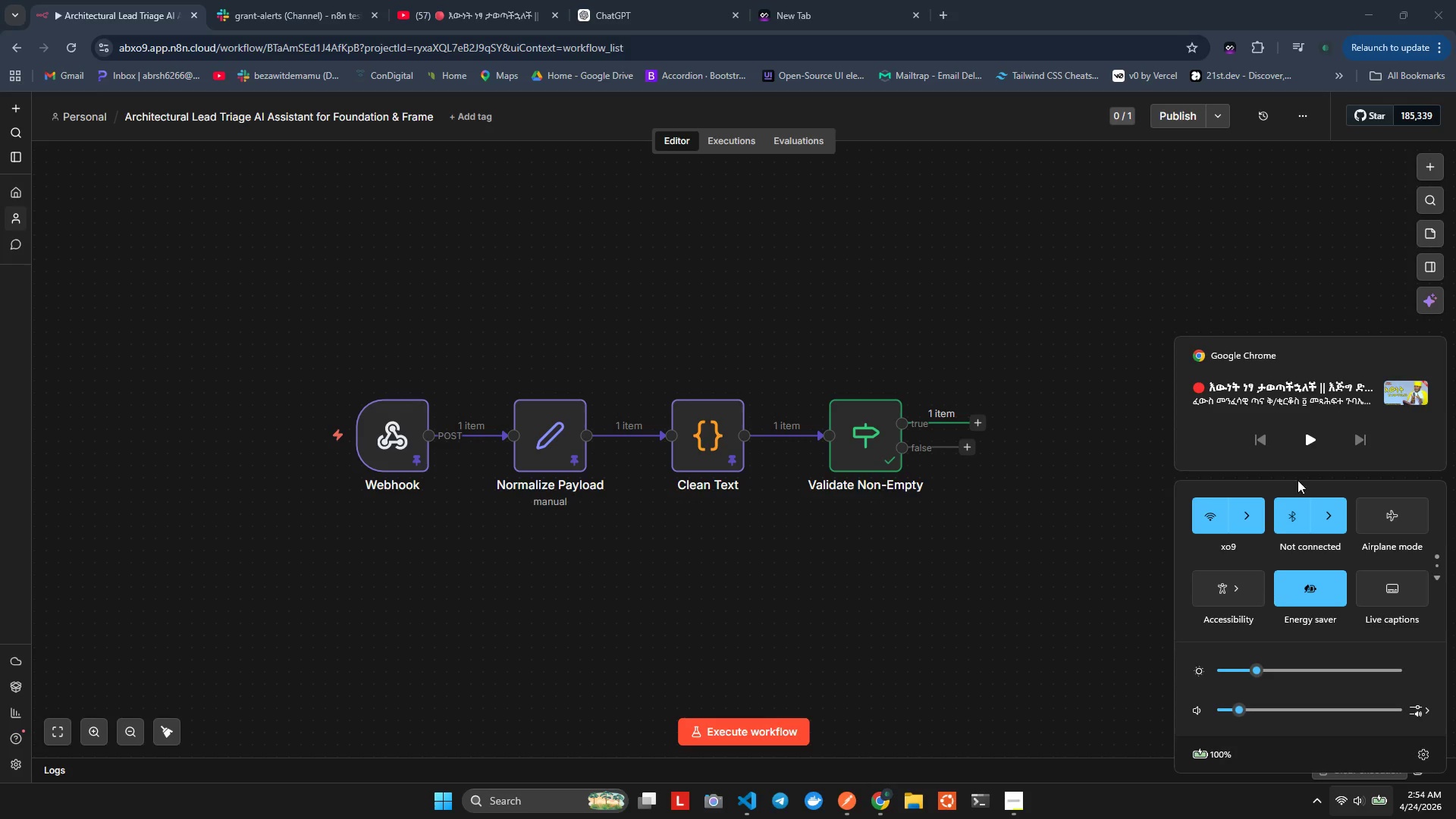 
left_click([1313, 449])
 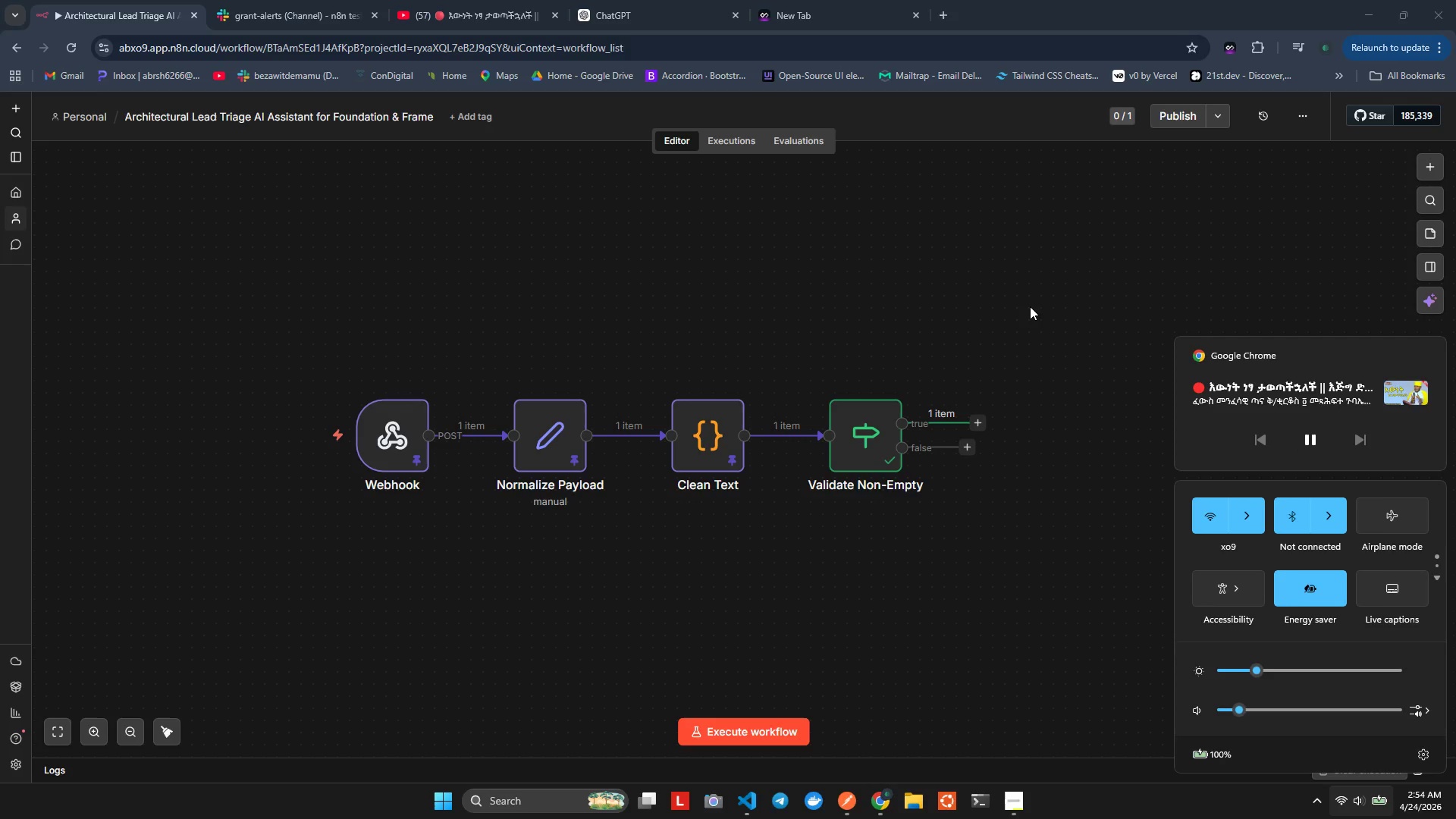 
left_click([1030, 306])
 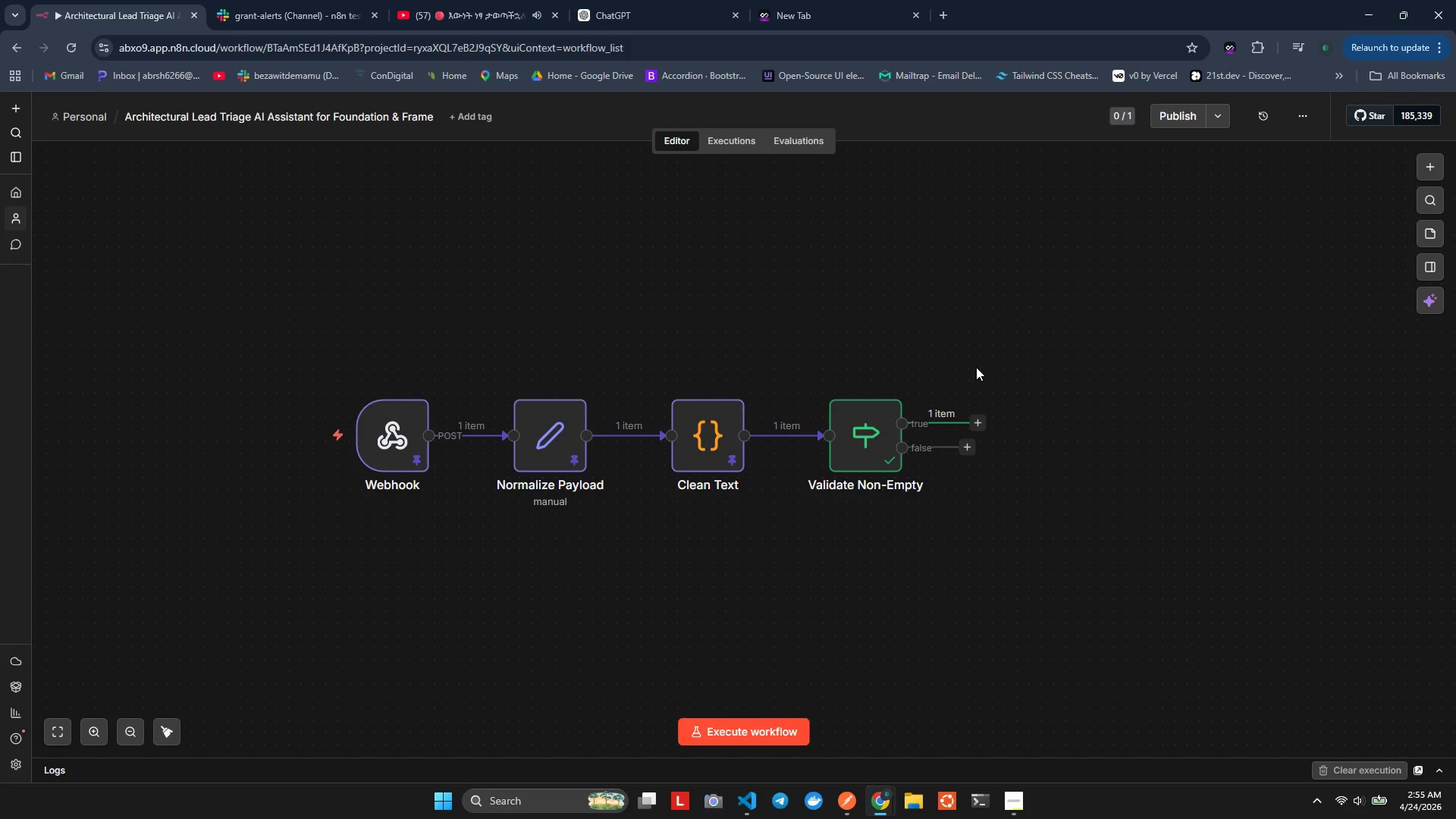 
wait(36.88)
 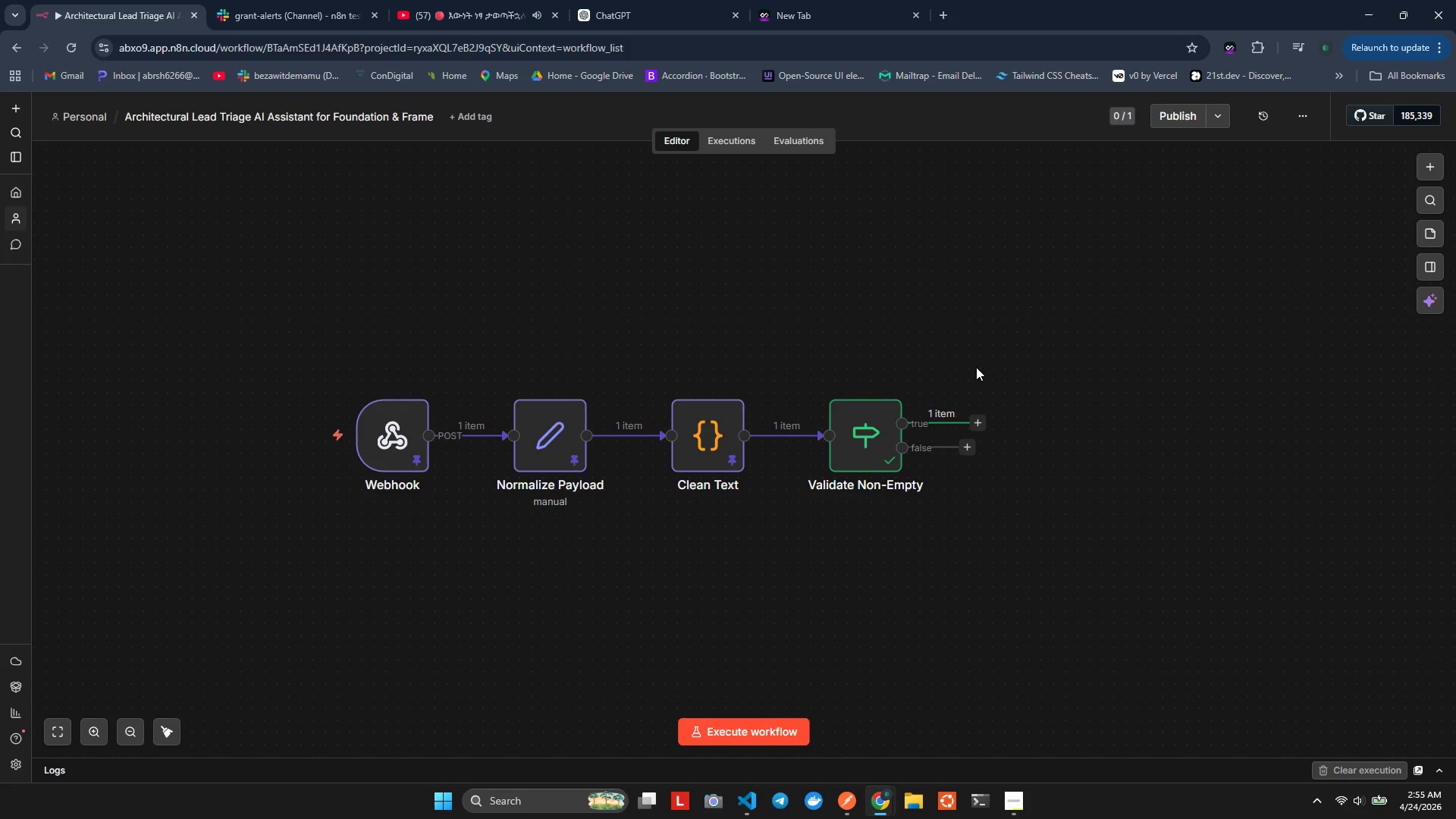 
left_click([973, 421])
 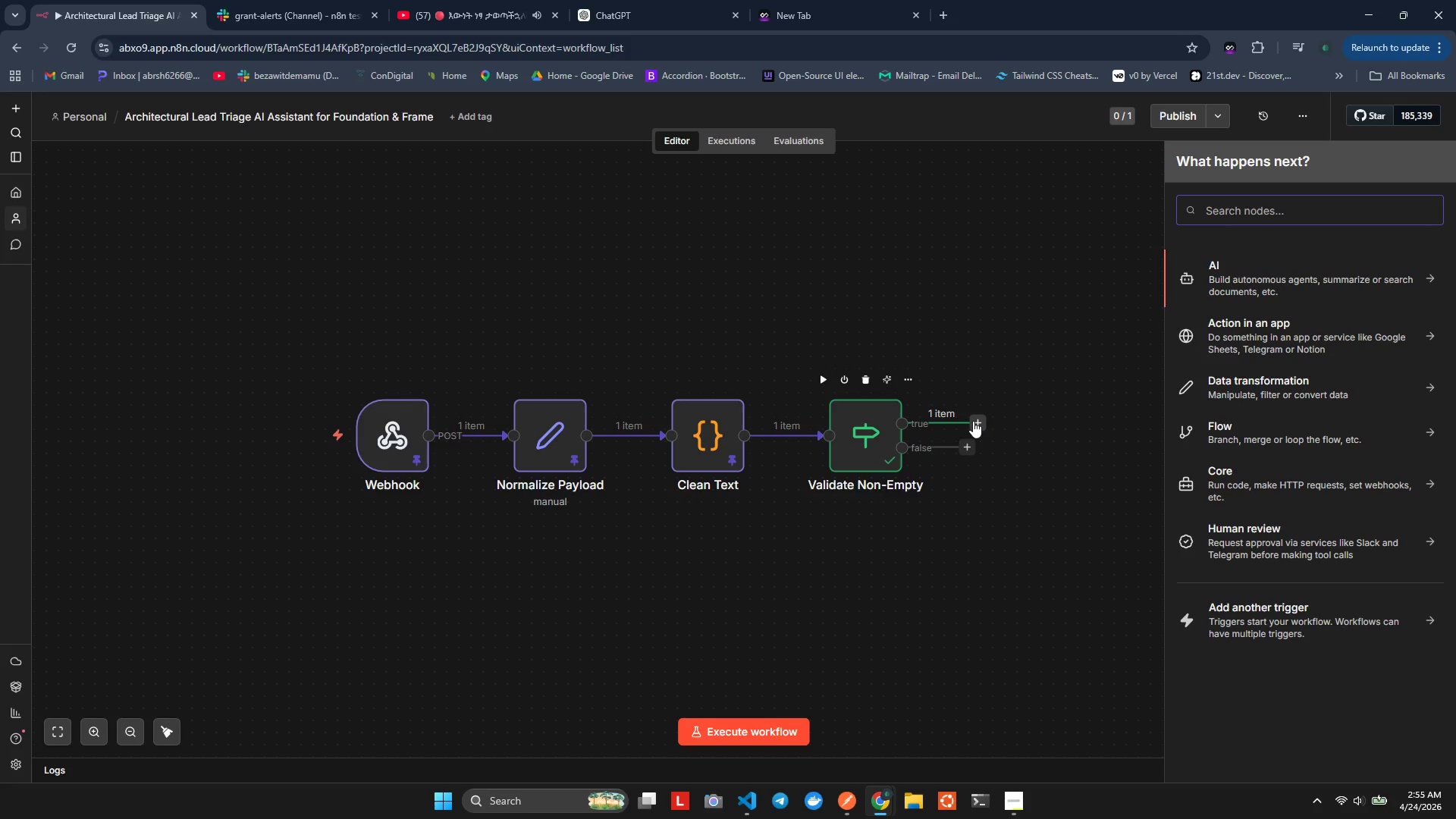 
type(Oen)
 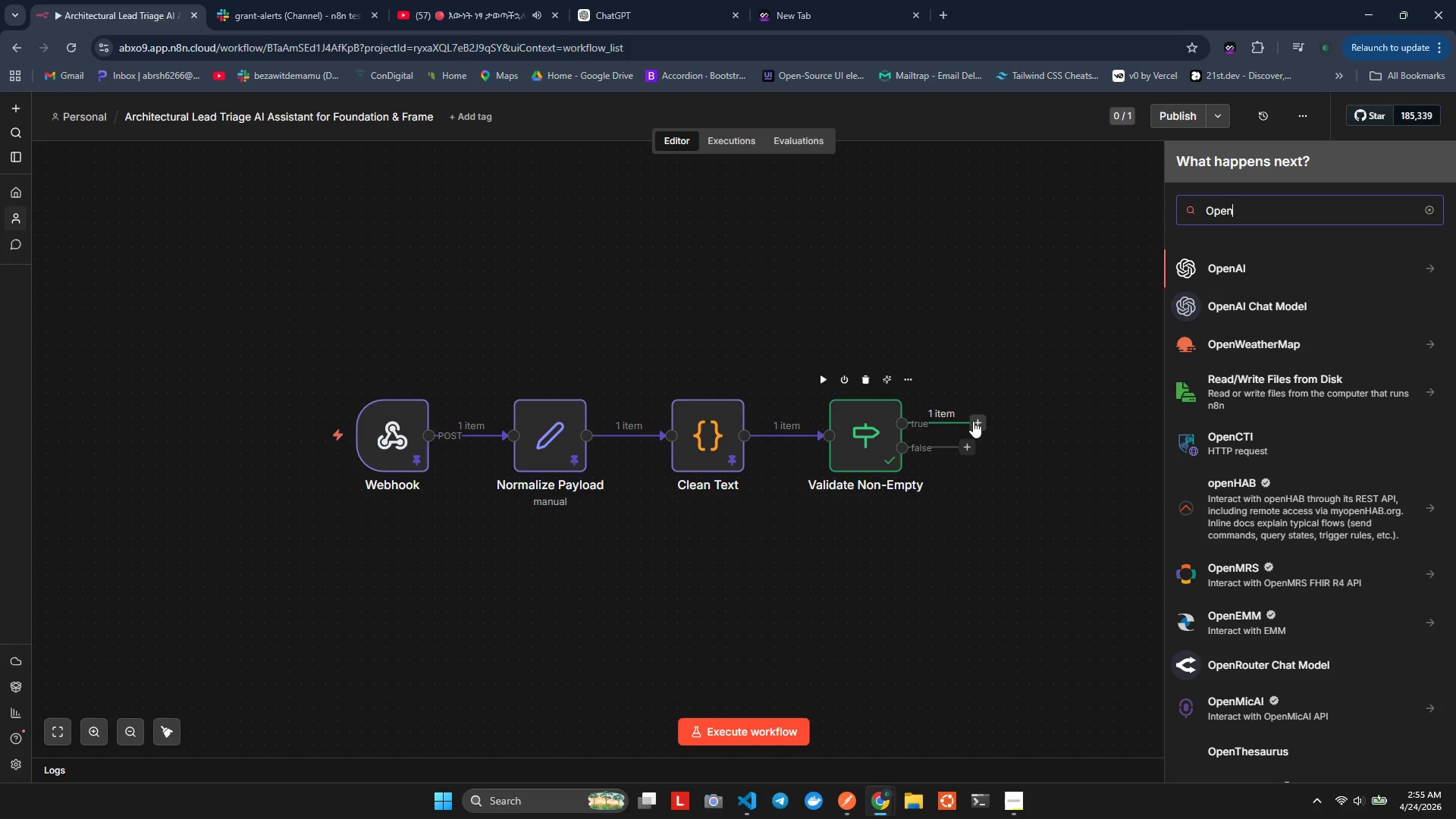 
hold_key(key=P, duration=0.41)
 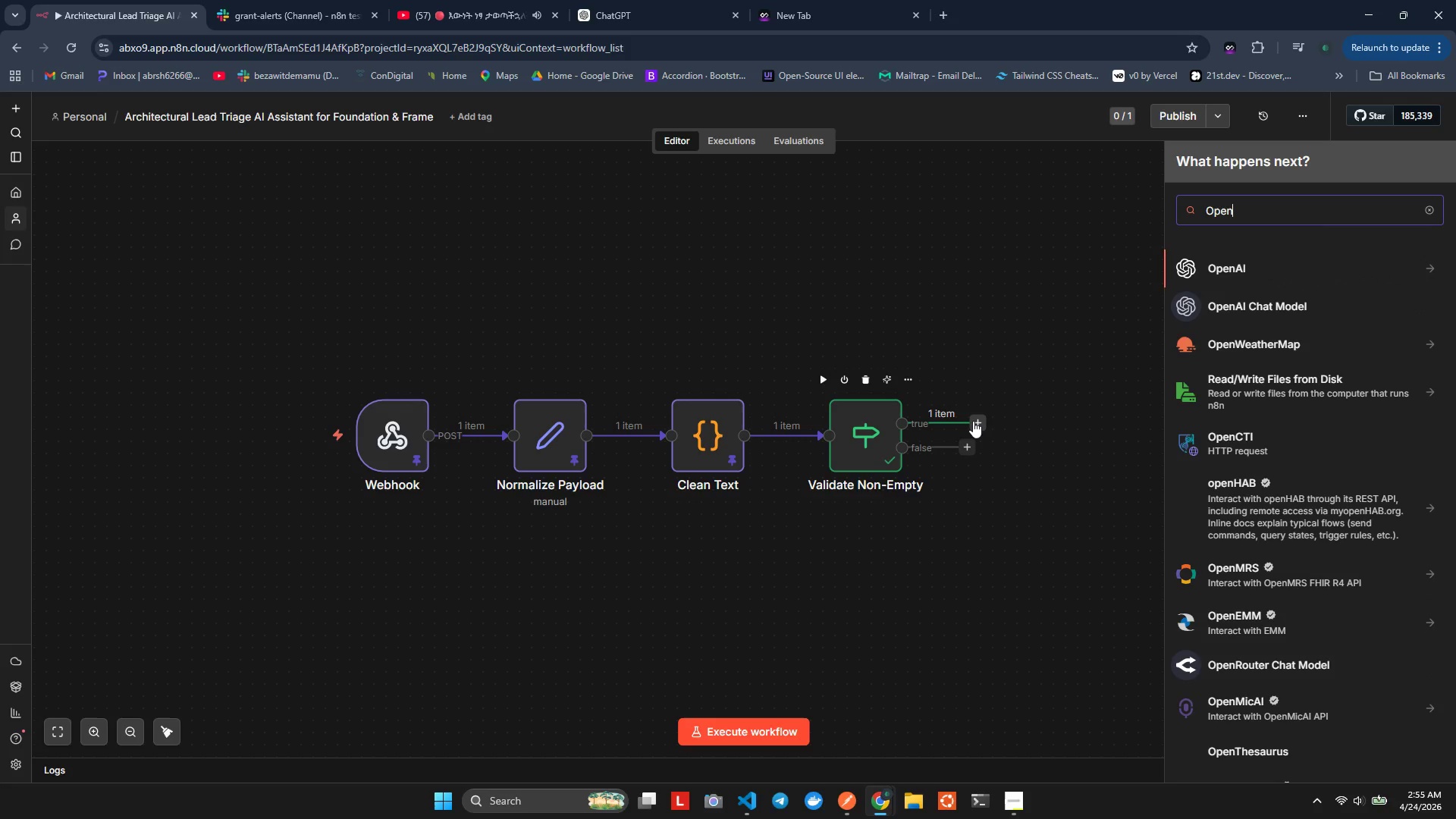 
hold_key(key=ShiftLeft, duration=0.33)
 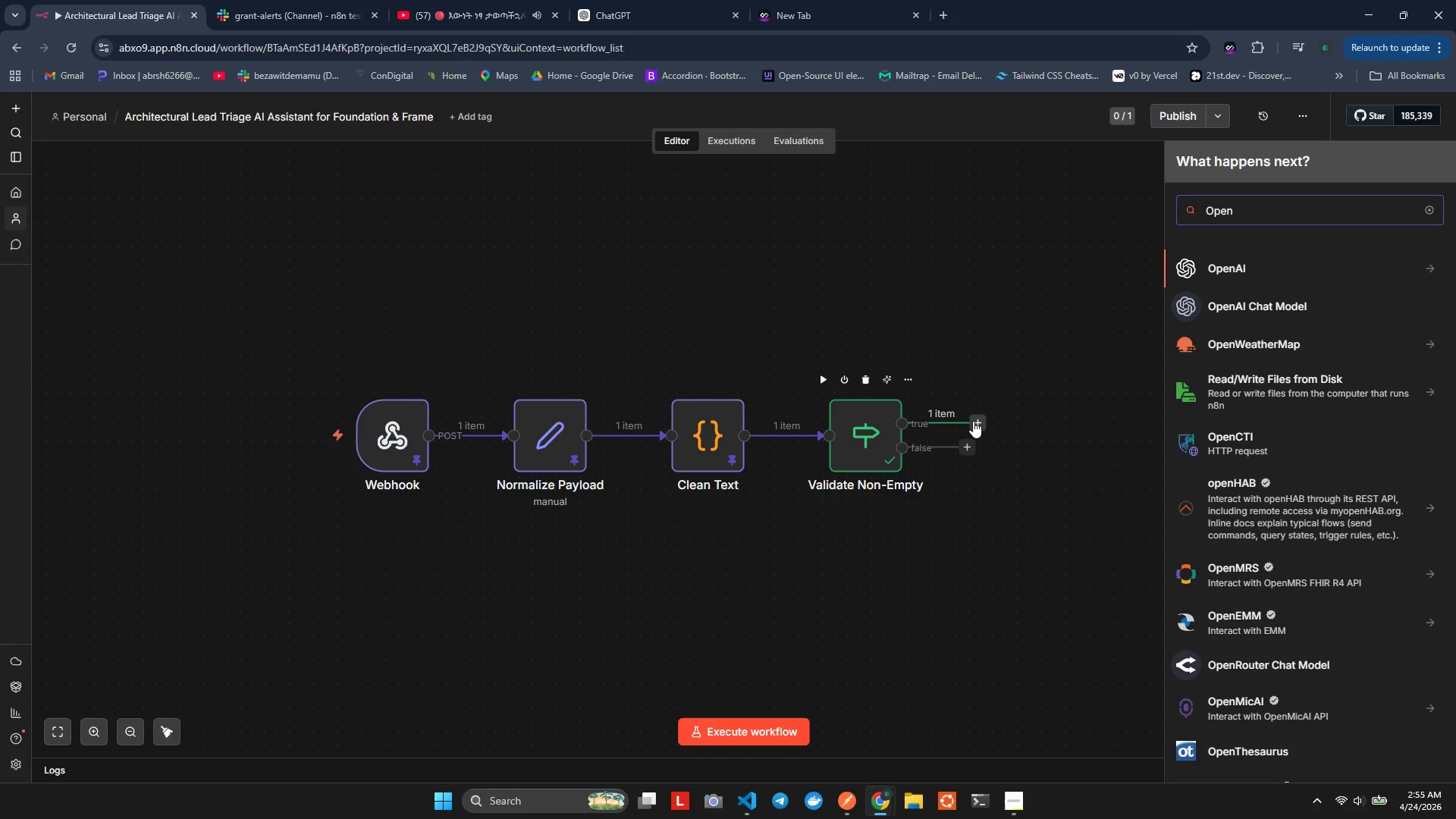 
key(Enter)
 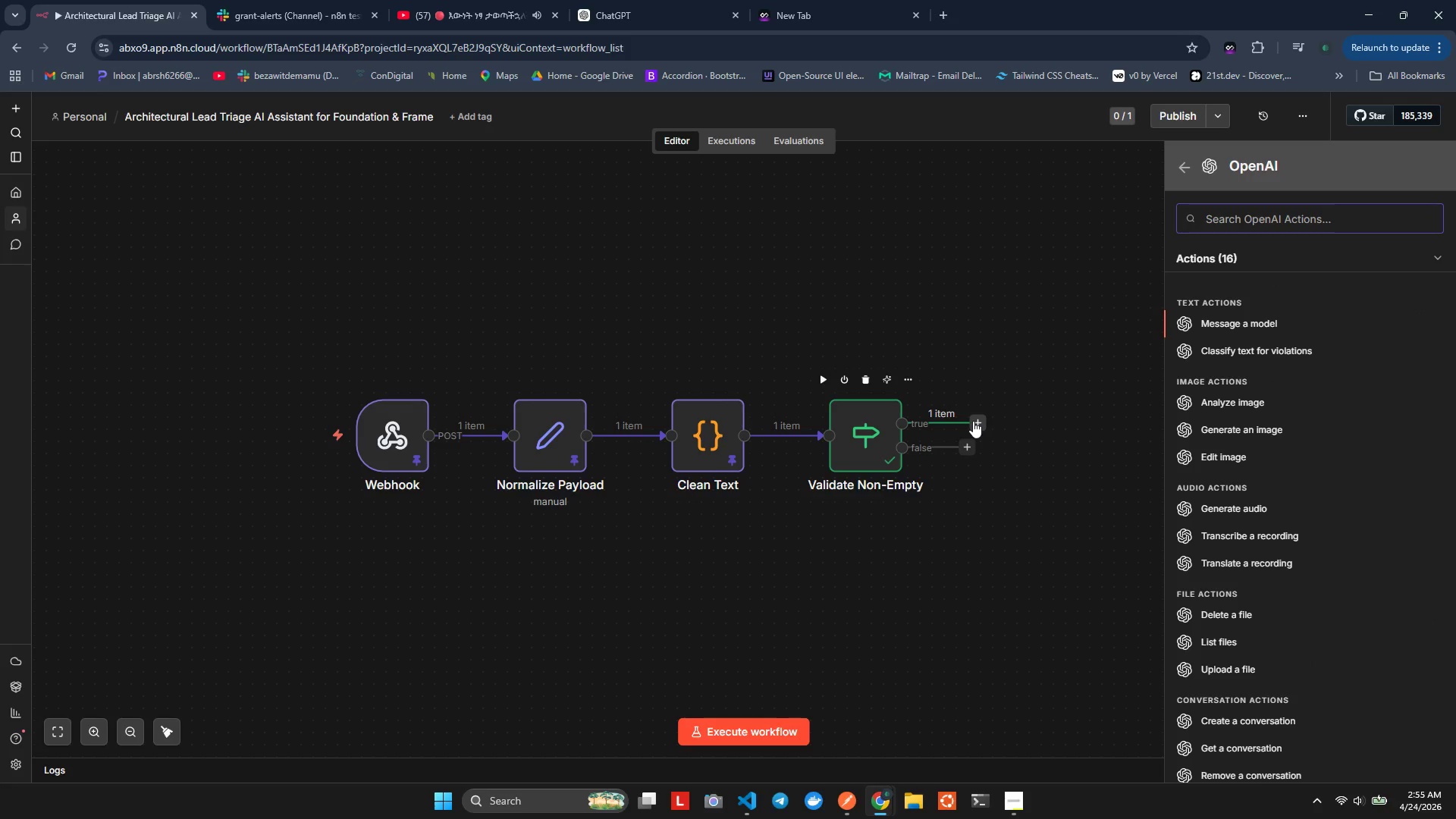 
type(se)
 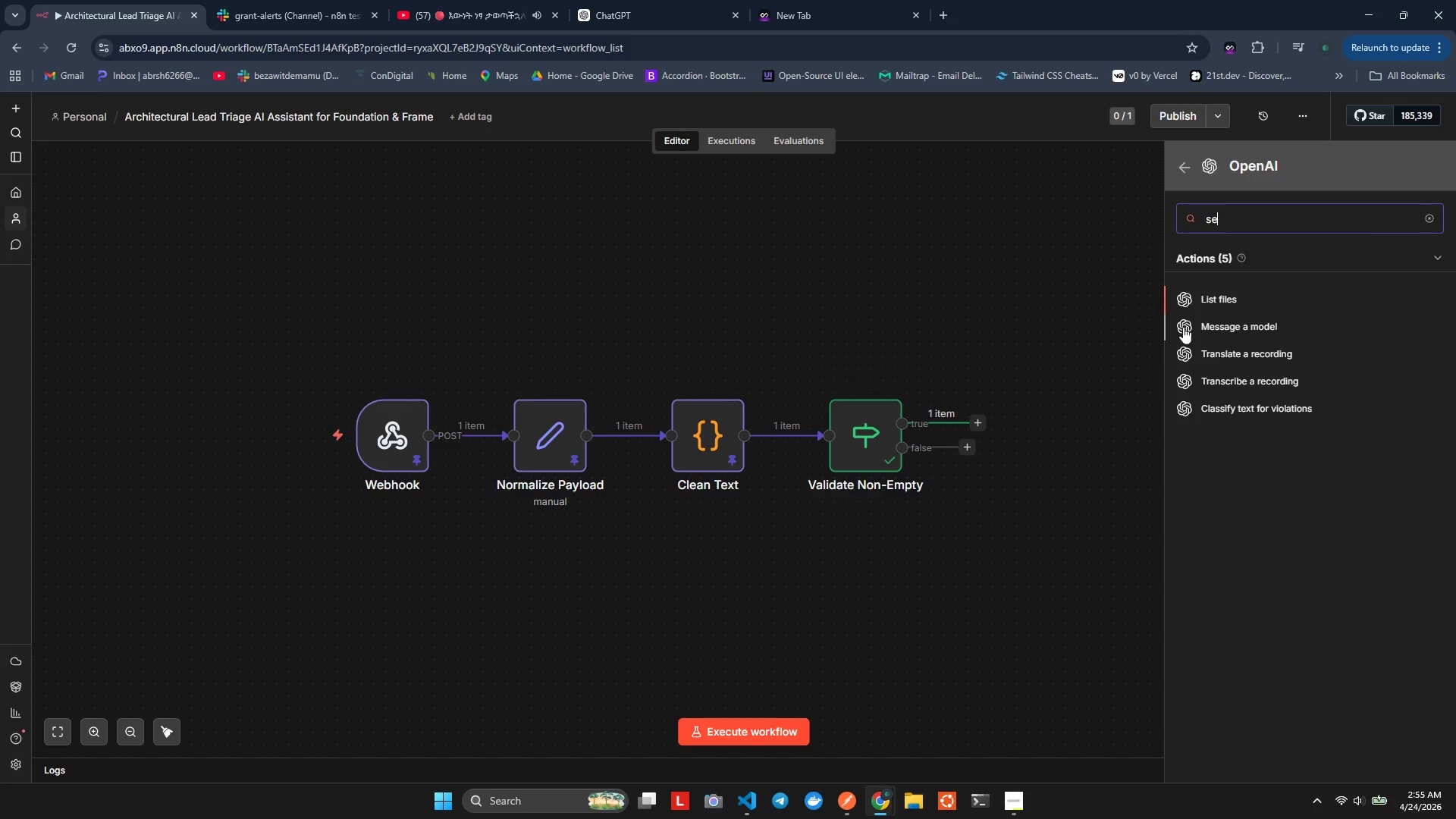 
left_click([1201, 318])
 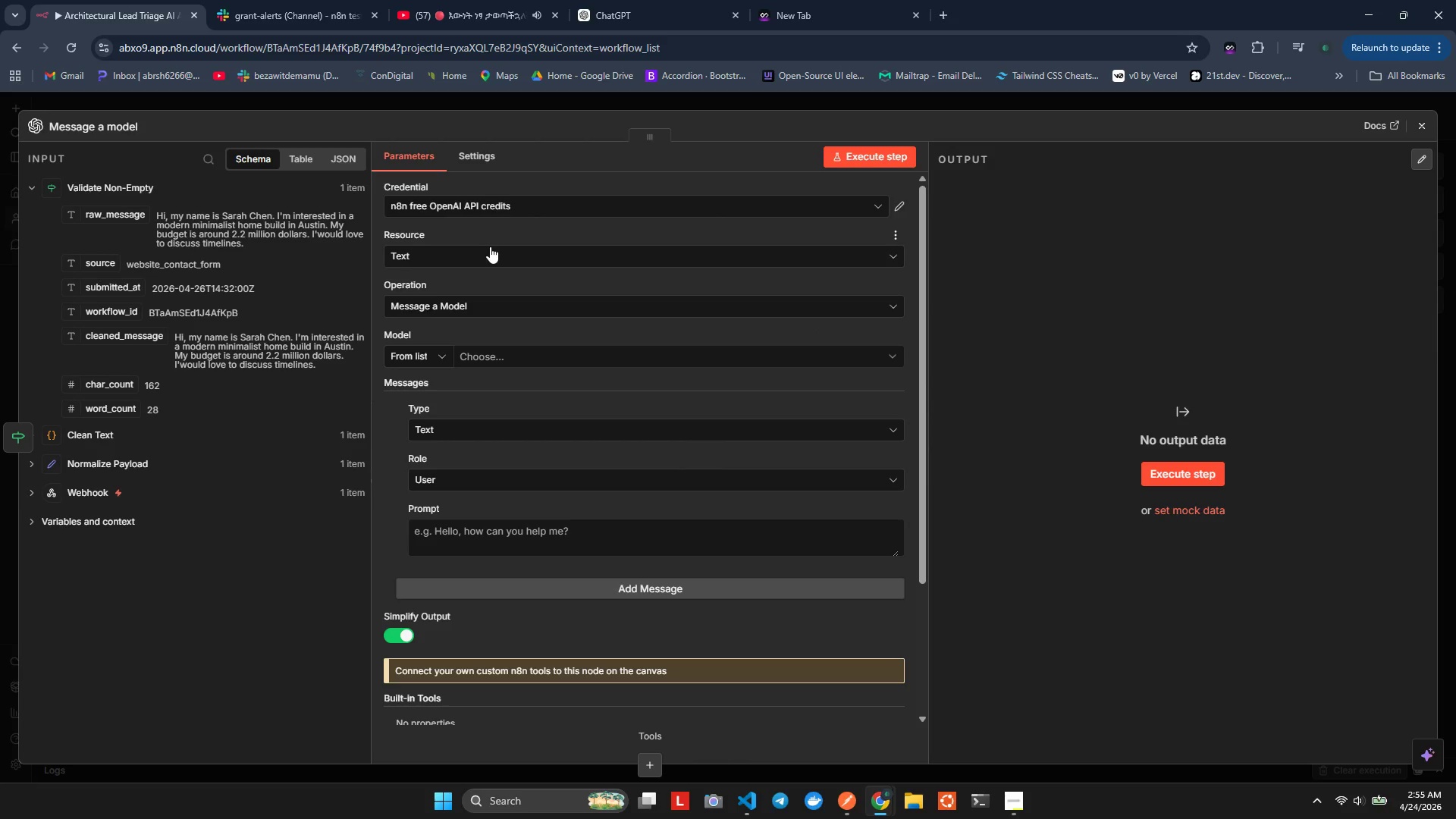 
left_click([497, 349])
 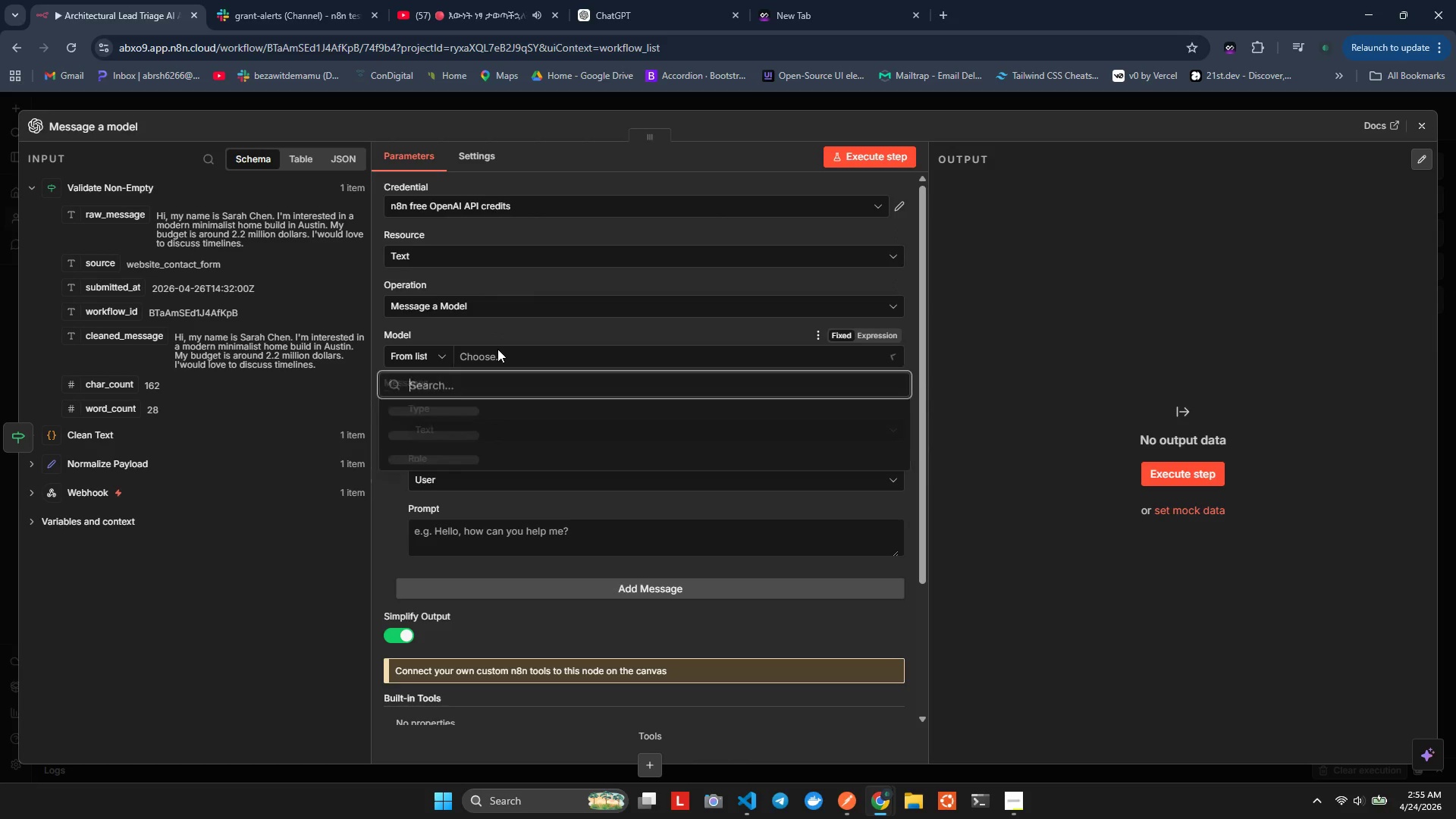 
mouse_move([494, 369])
 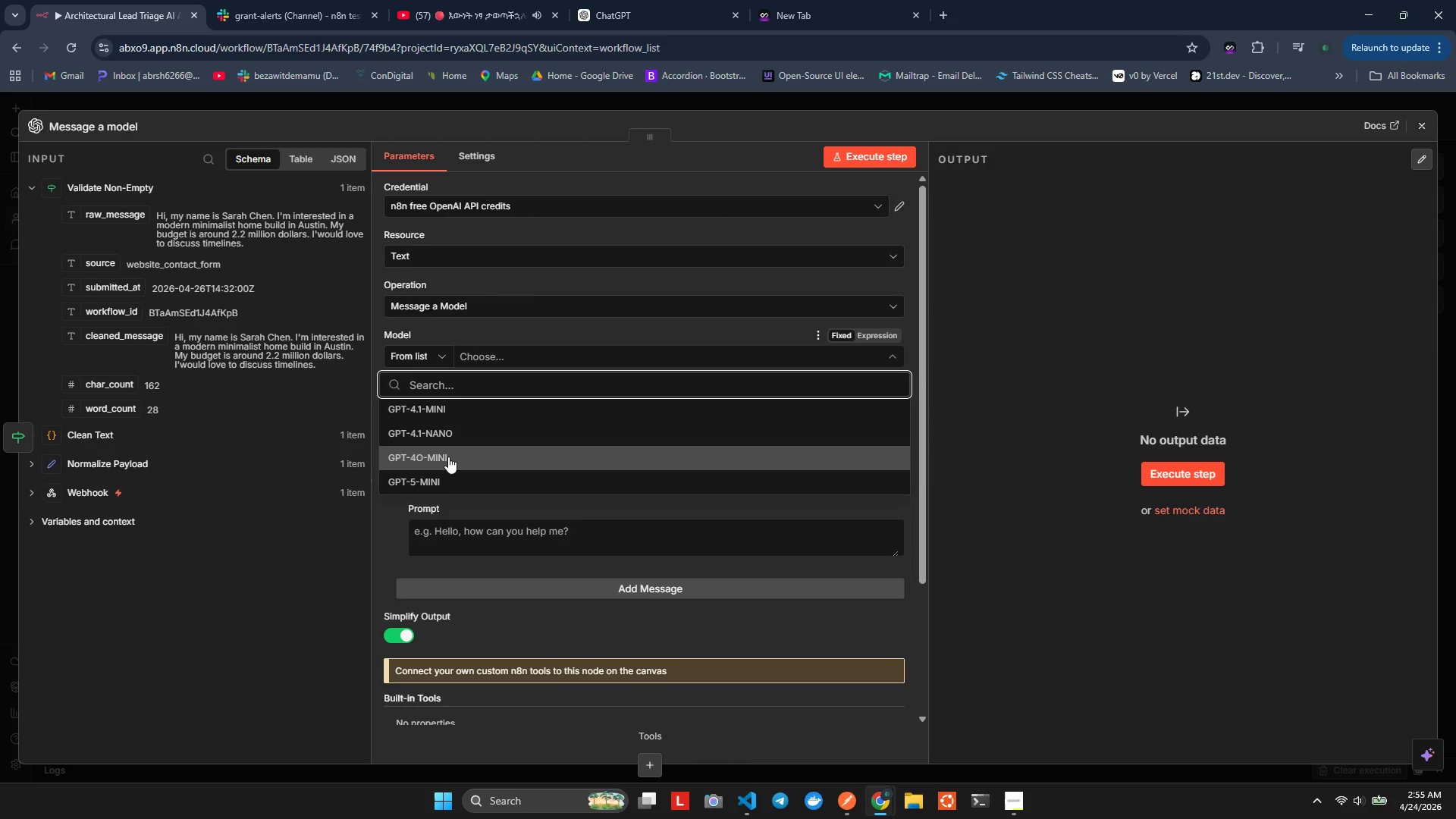 
wait(7.7)
 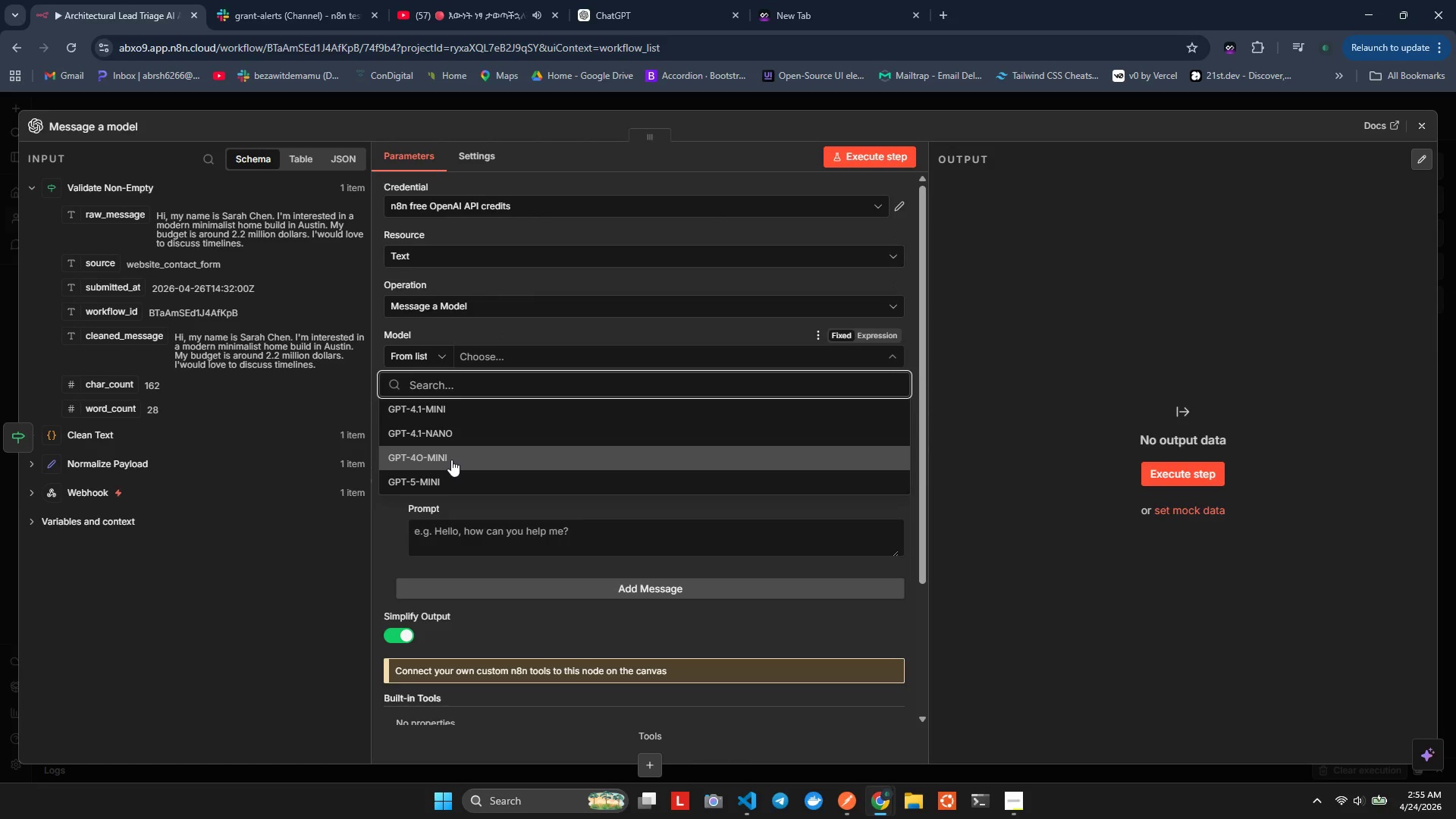 
left_click([449, 457])
 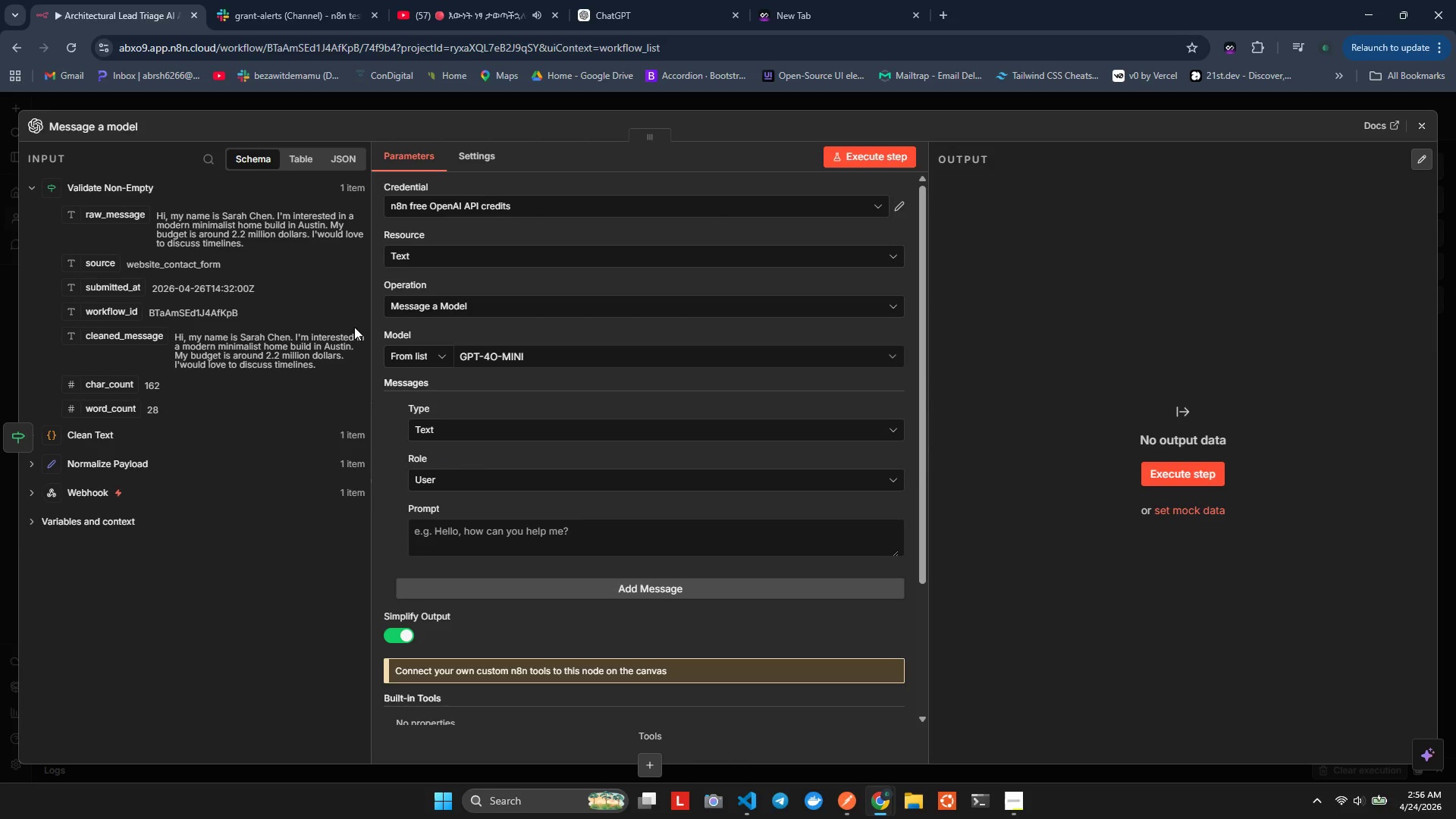 
wait(9.67)
 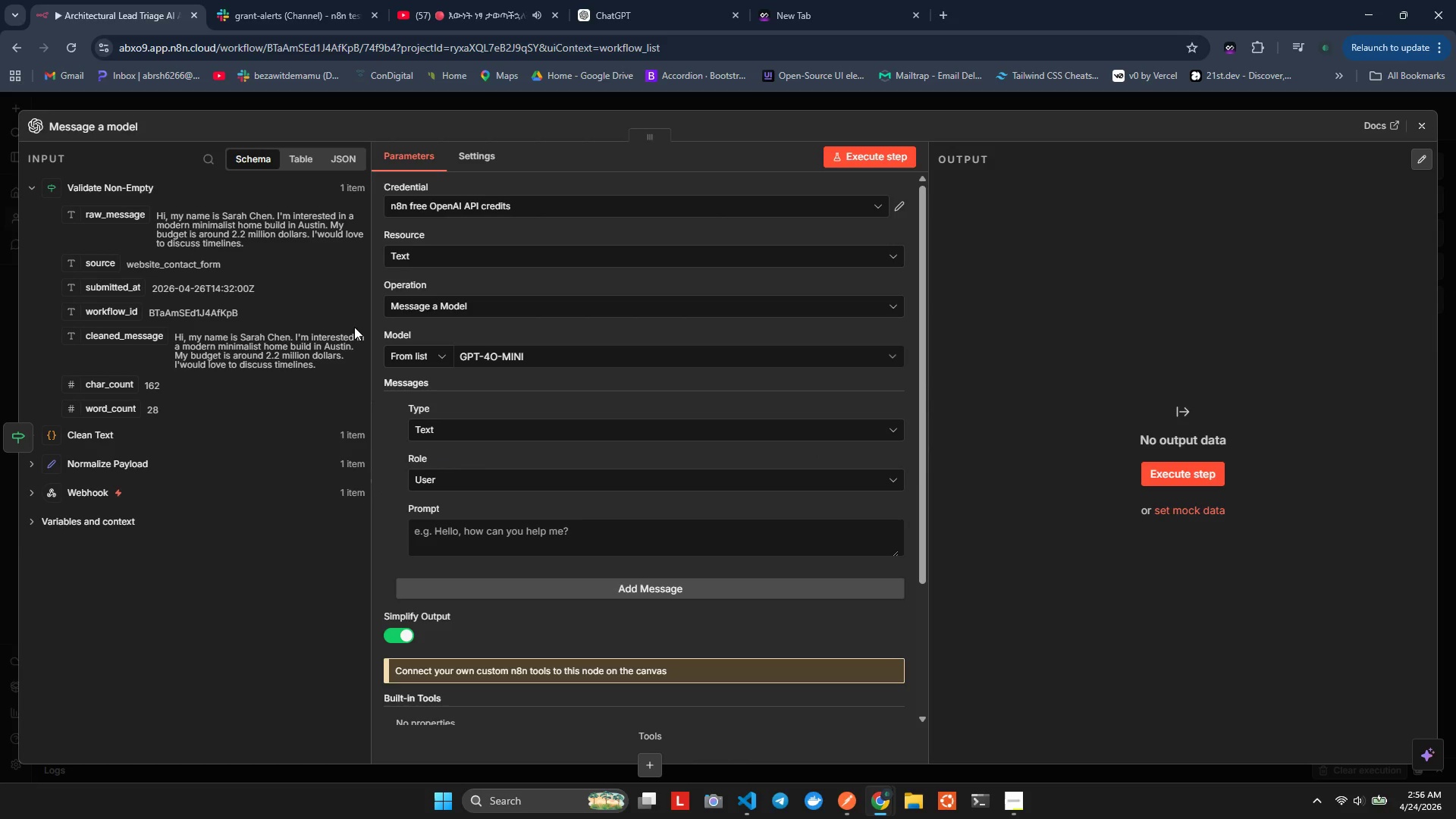 
left_click([103, 126])
 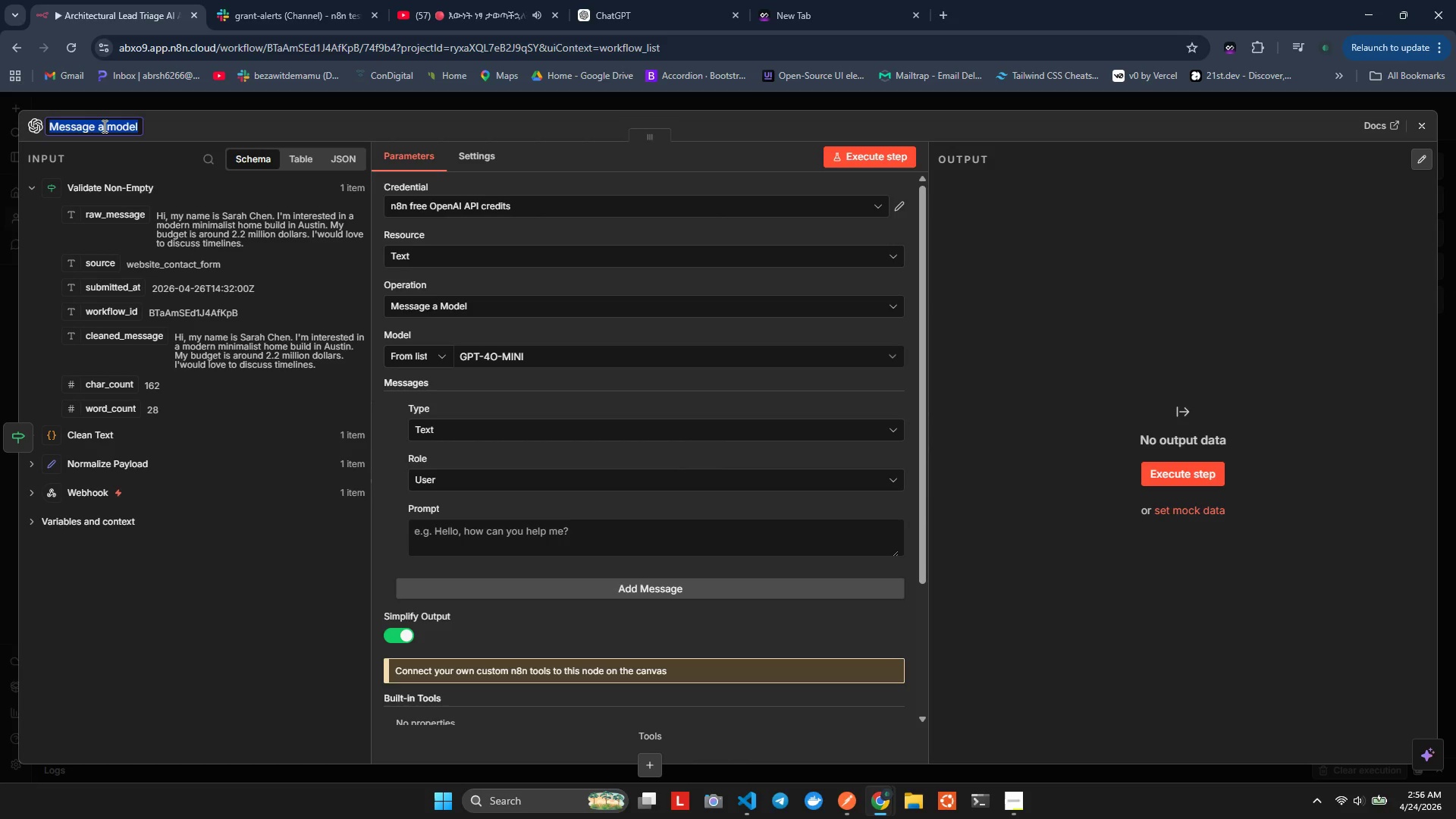 
type(AI - D)
key(Backspace)
type(Foundatui==)
key(Backspace)
key(Backspace)
key(Backspace)
key(Backspace)
type(ion & Frame)
 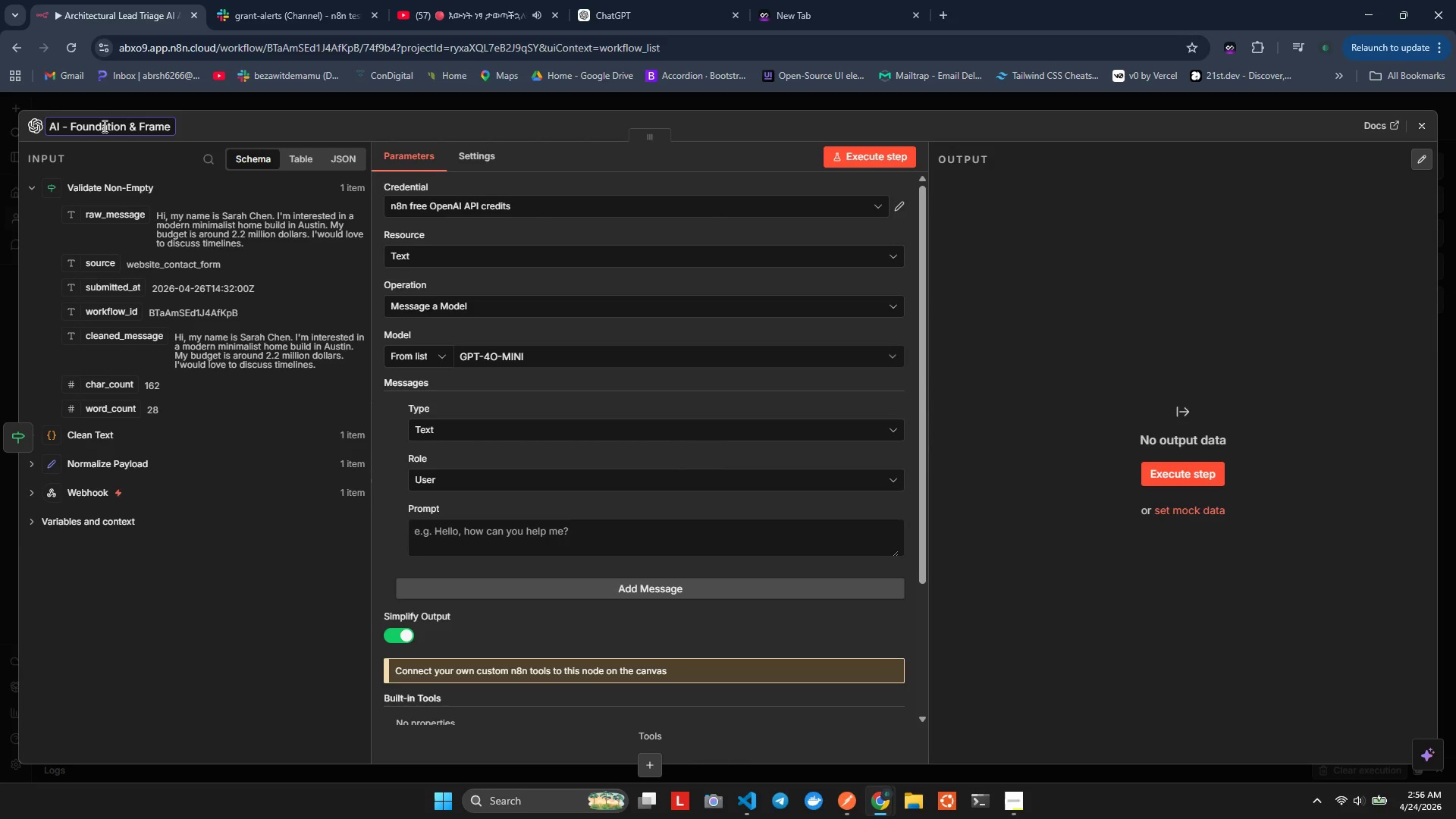 
left_click([334, 601])
 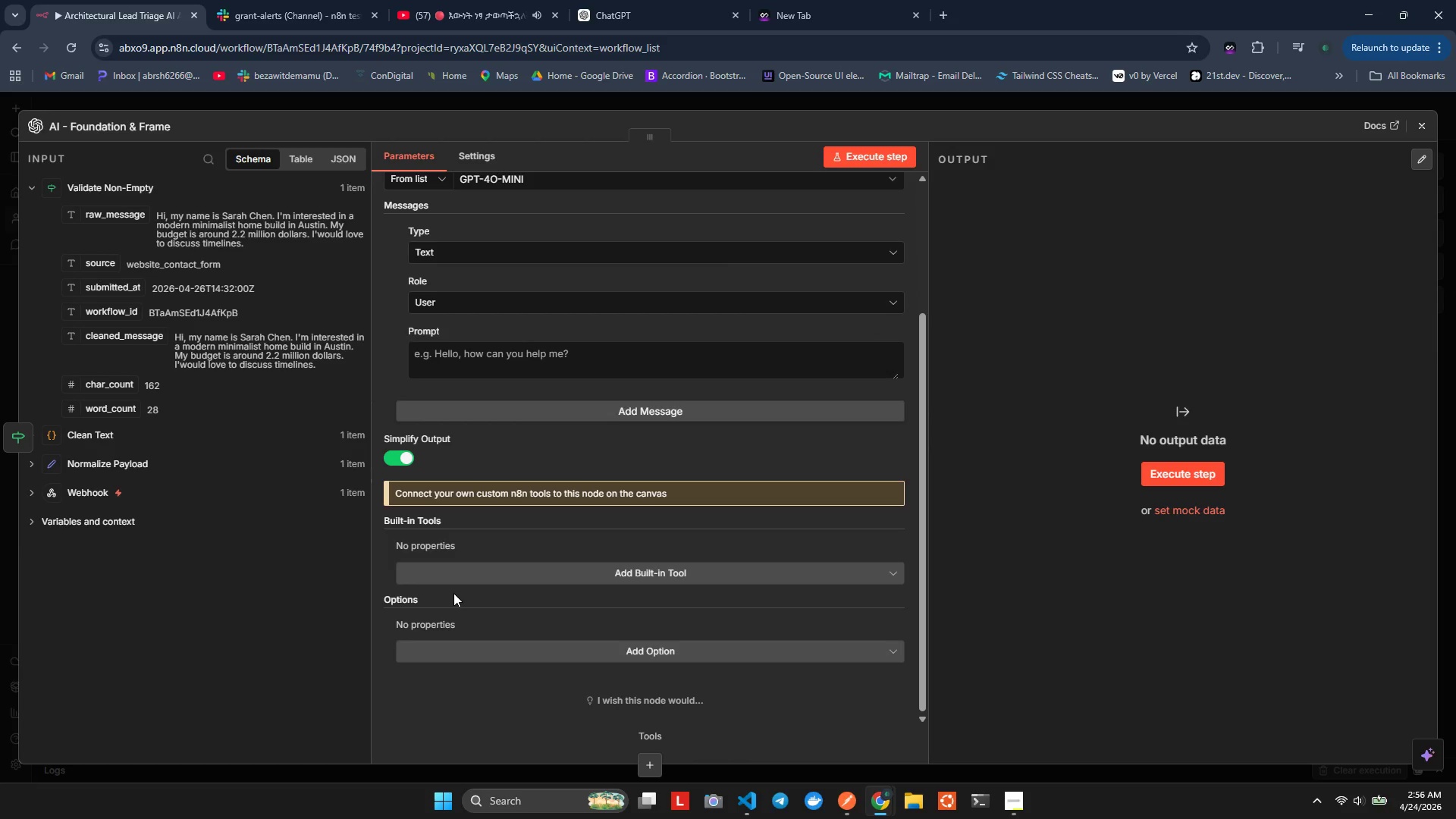 
wait(29.3)
 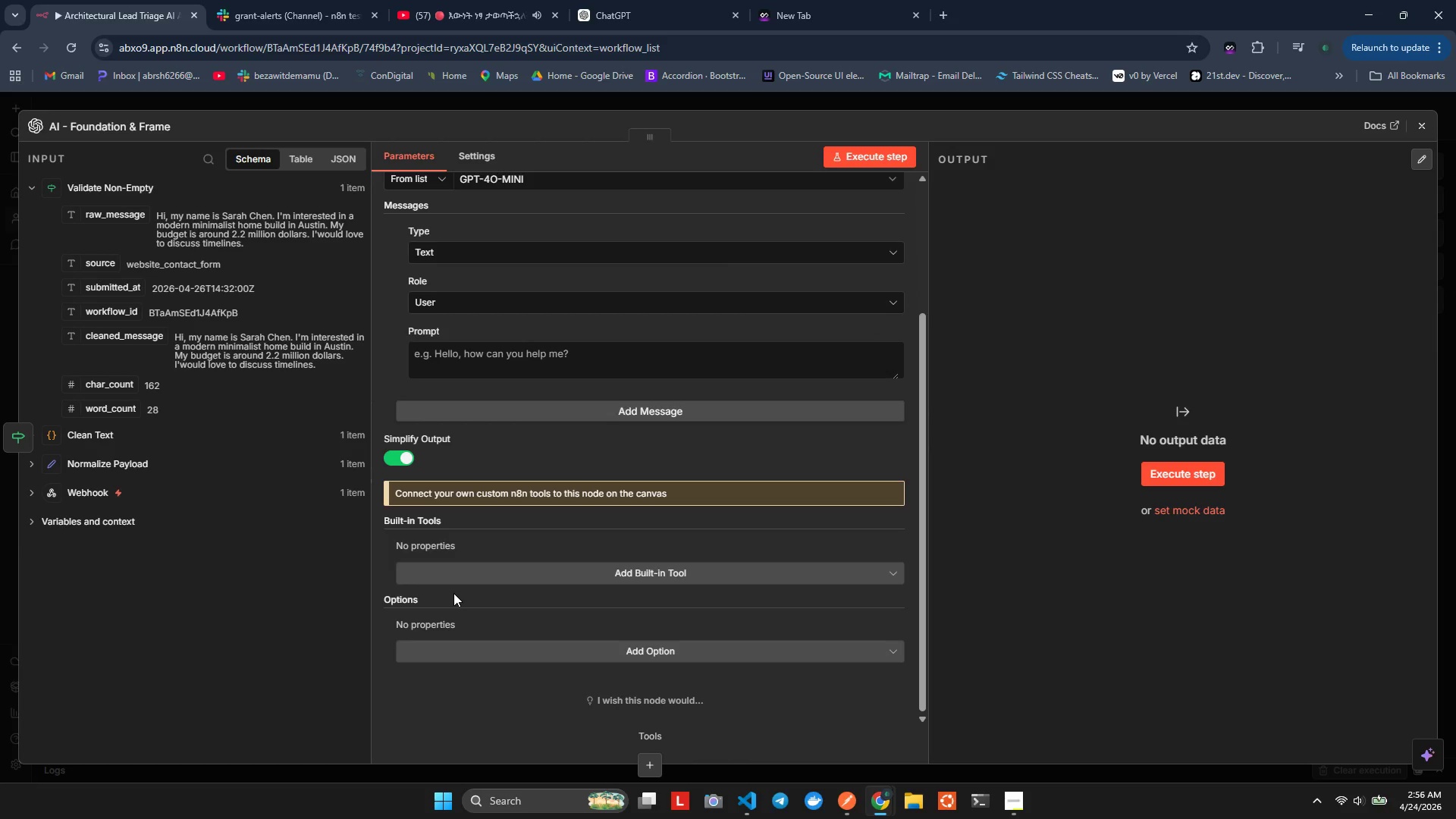 
left_click([117, 133])
 